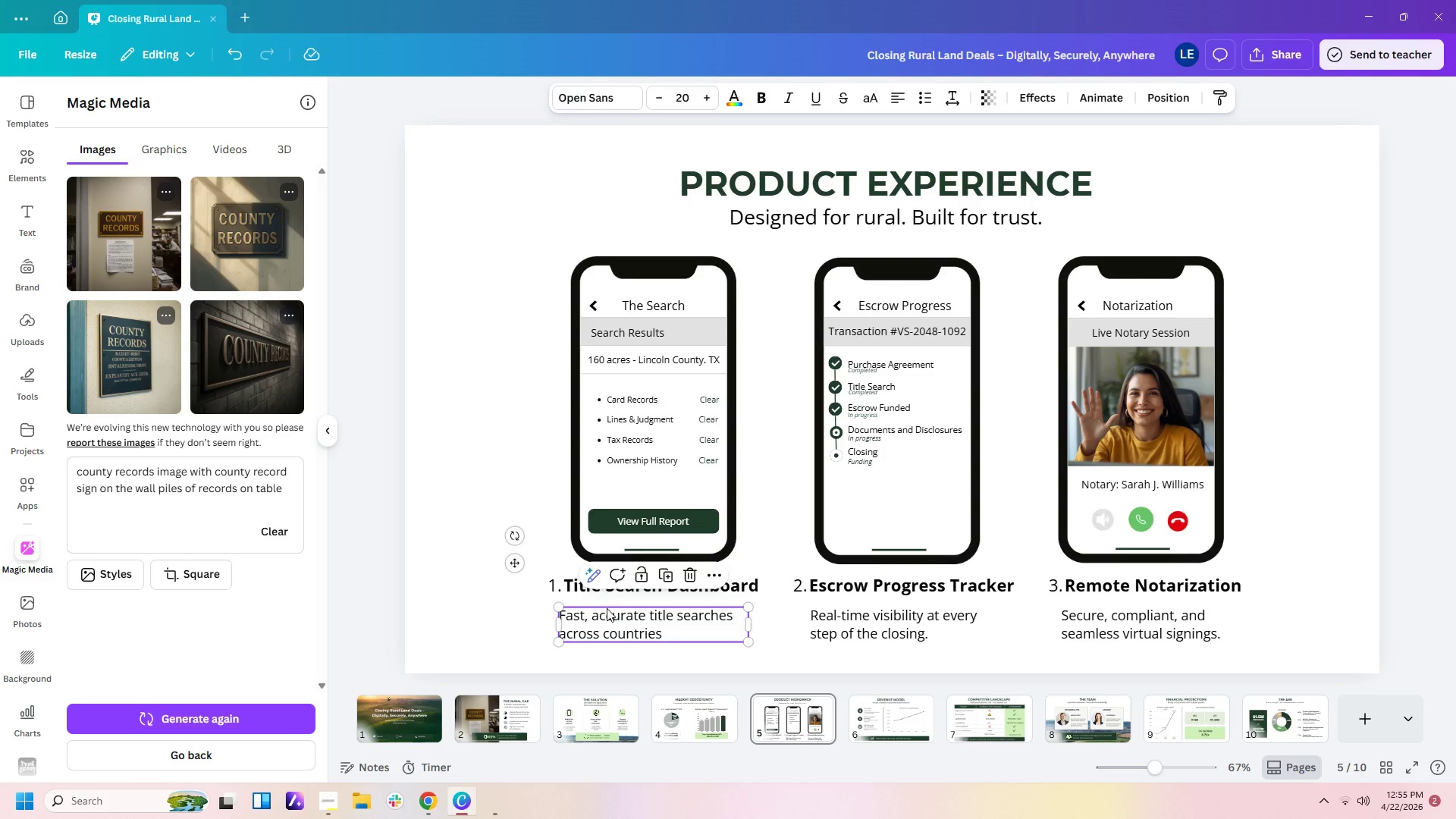 
double_click([607, 608])
 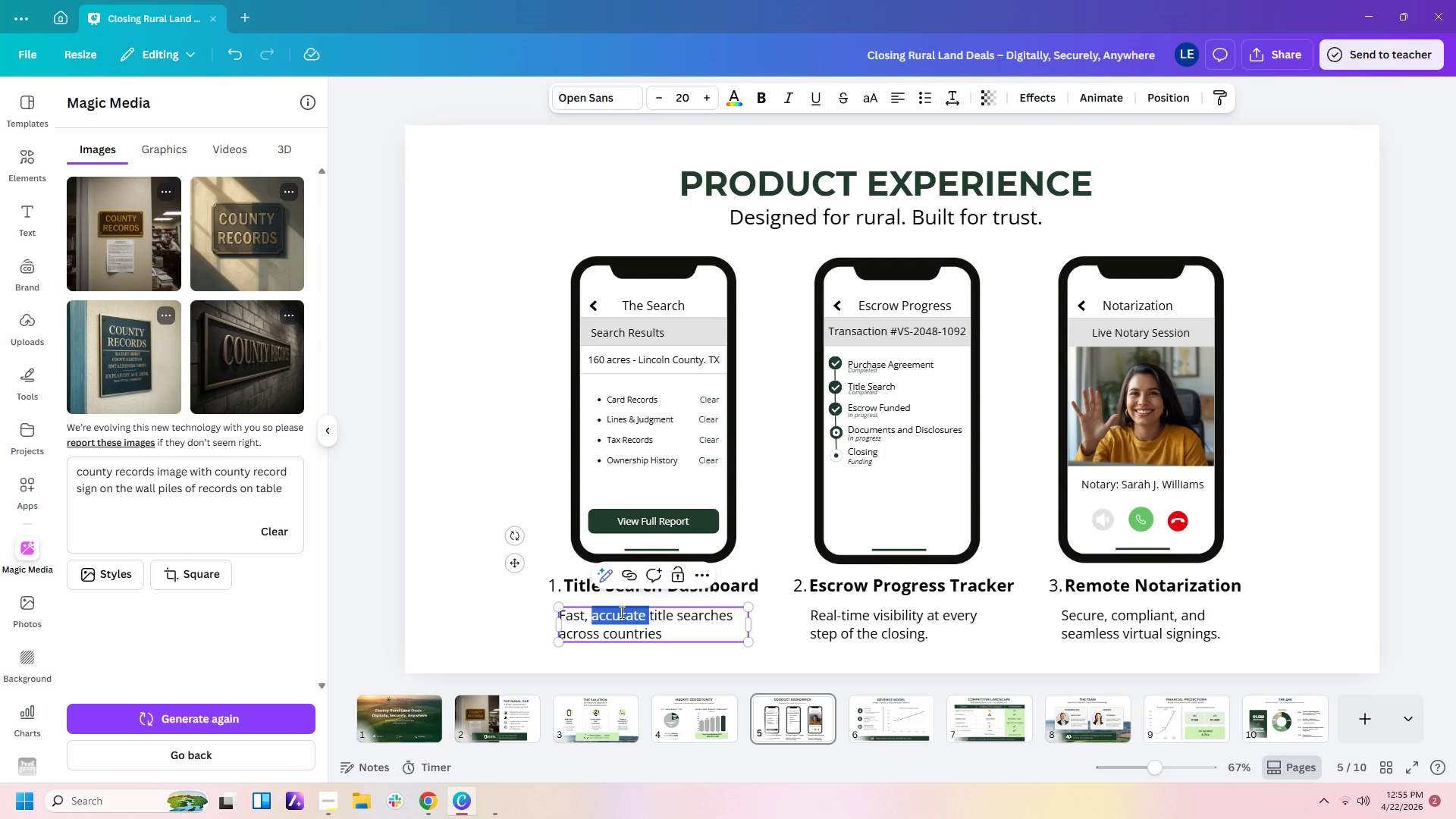 
type(AI )
key(Backspace)
type(-A)
key(Backspace)
type(asso)
key(Backspace)
type(isted )
 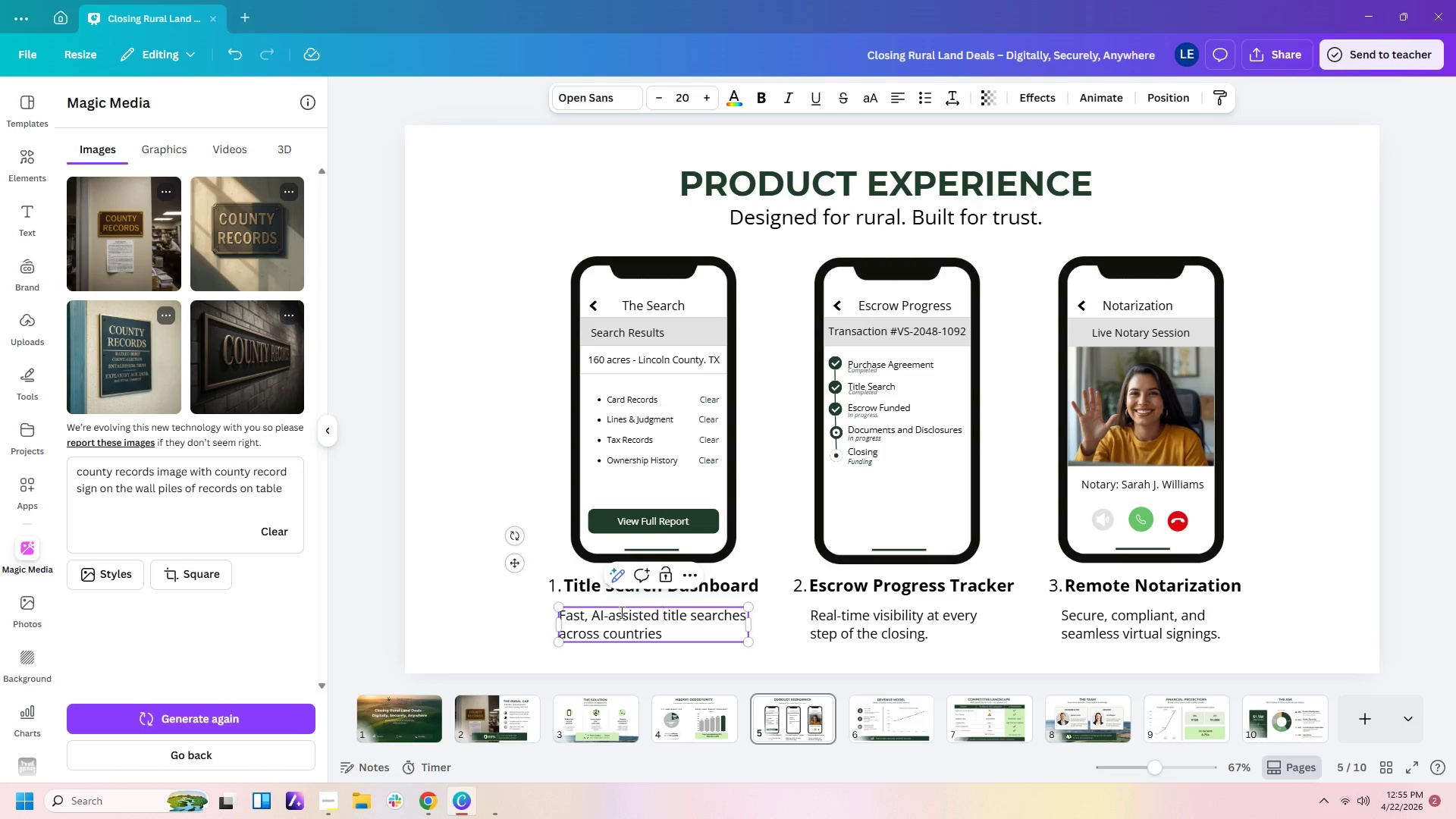 
wait(5.97)
 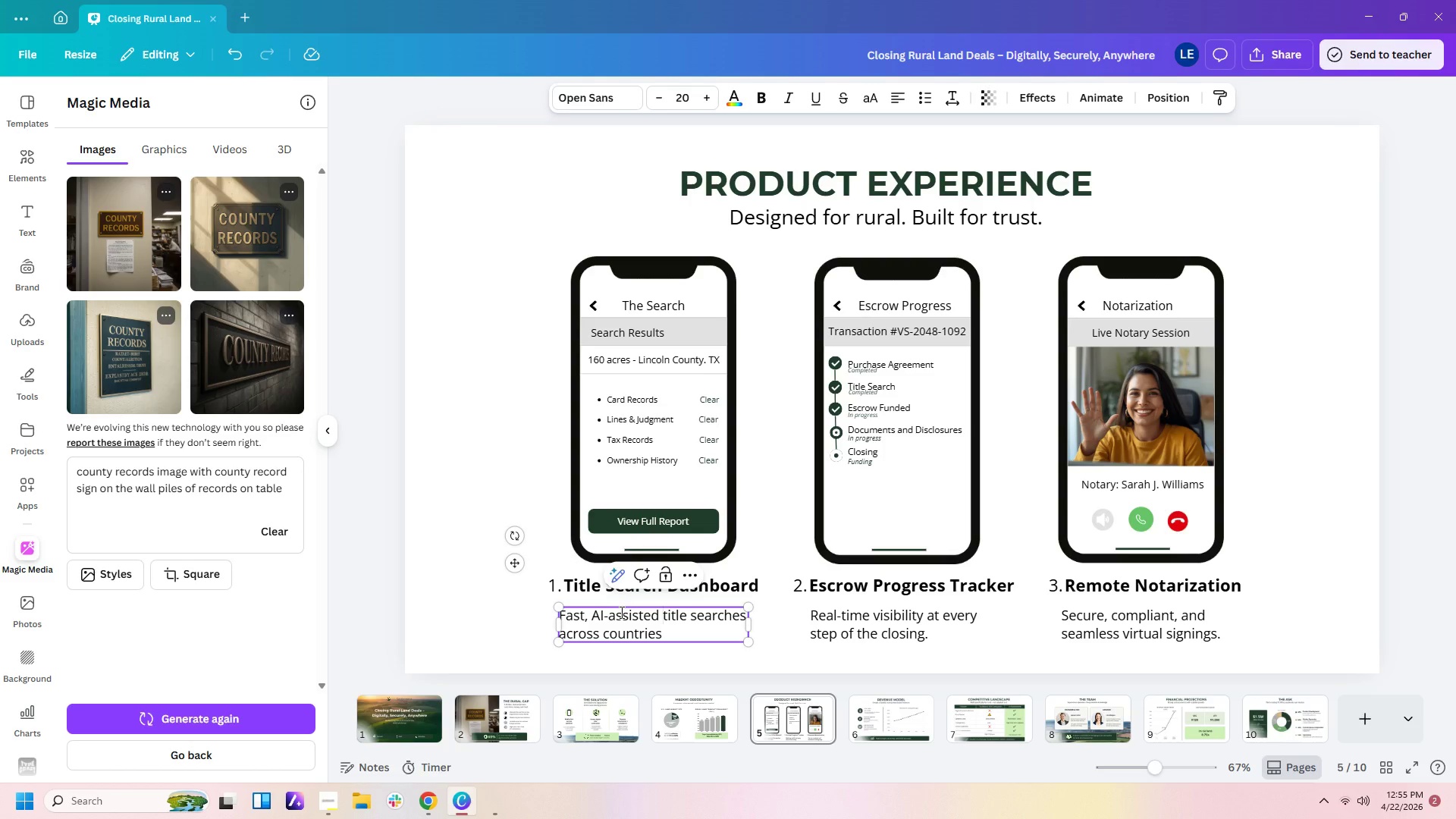 
left_click([726, 639])
 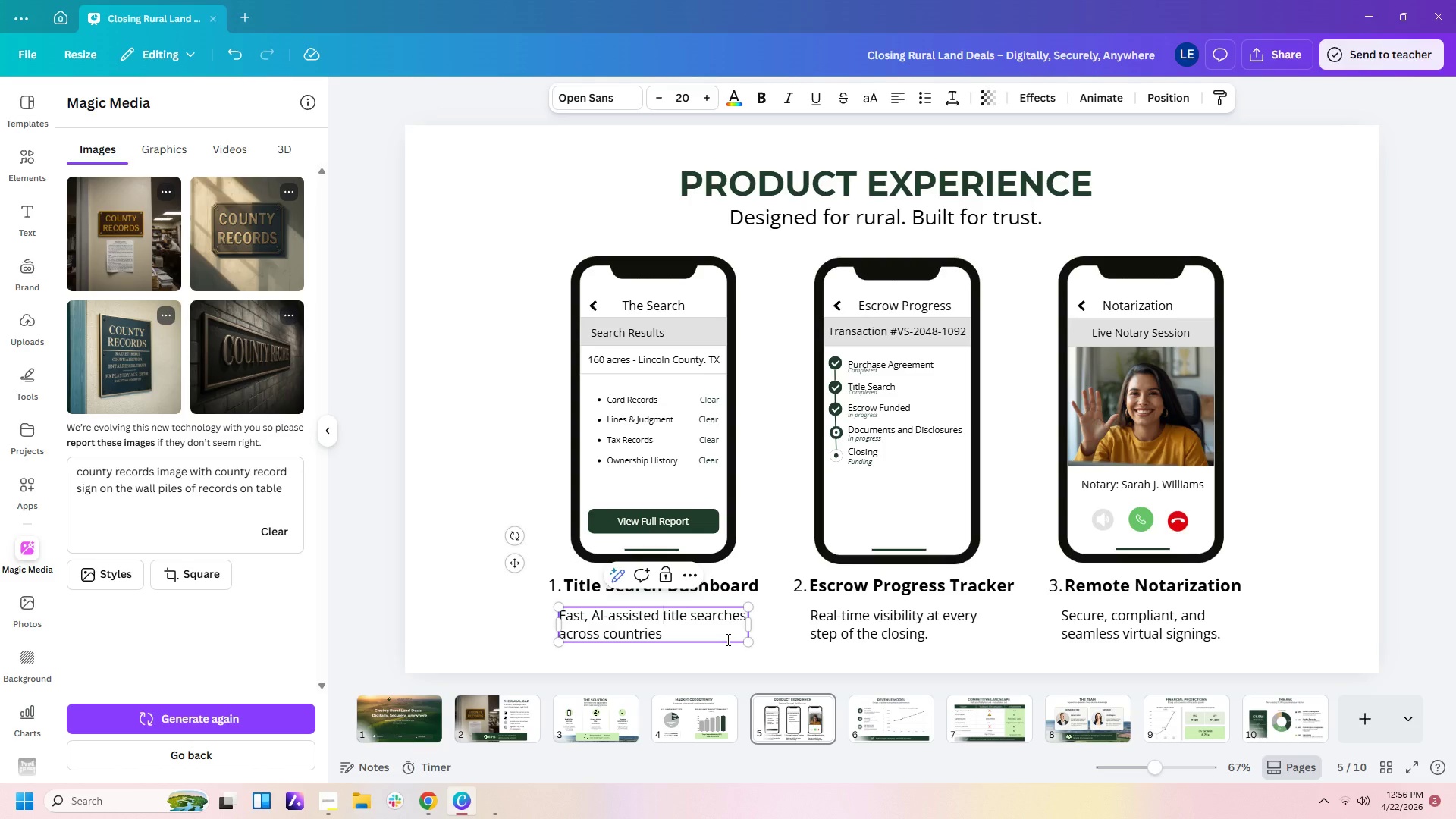 
key(Period)
 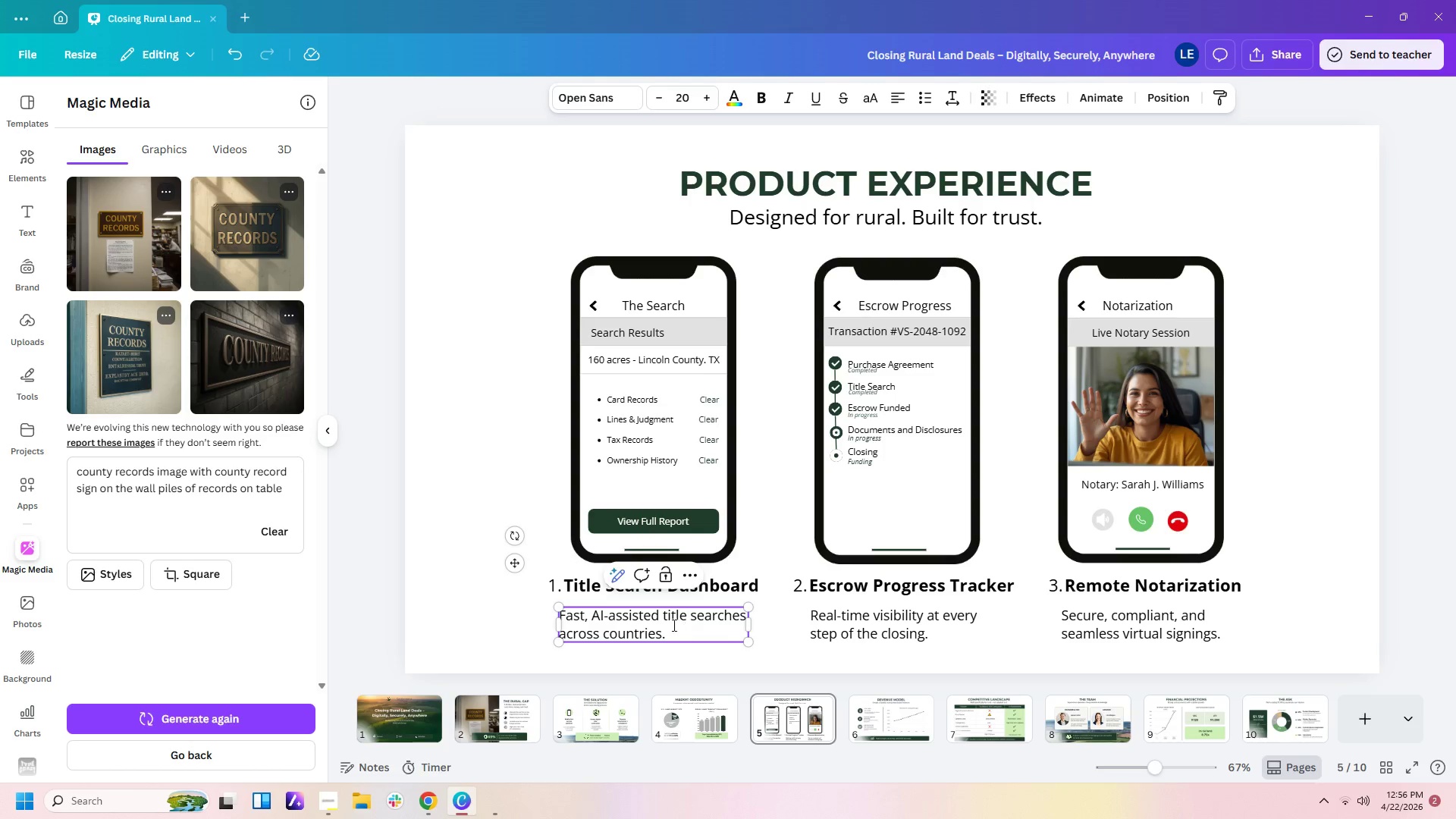 
left_click([642, 632])
 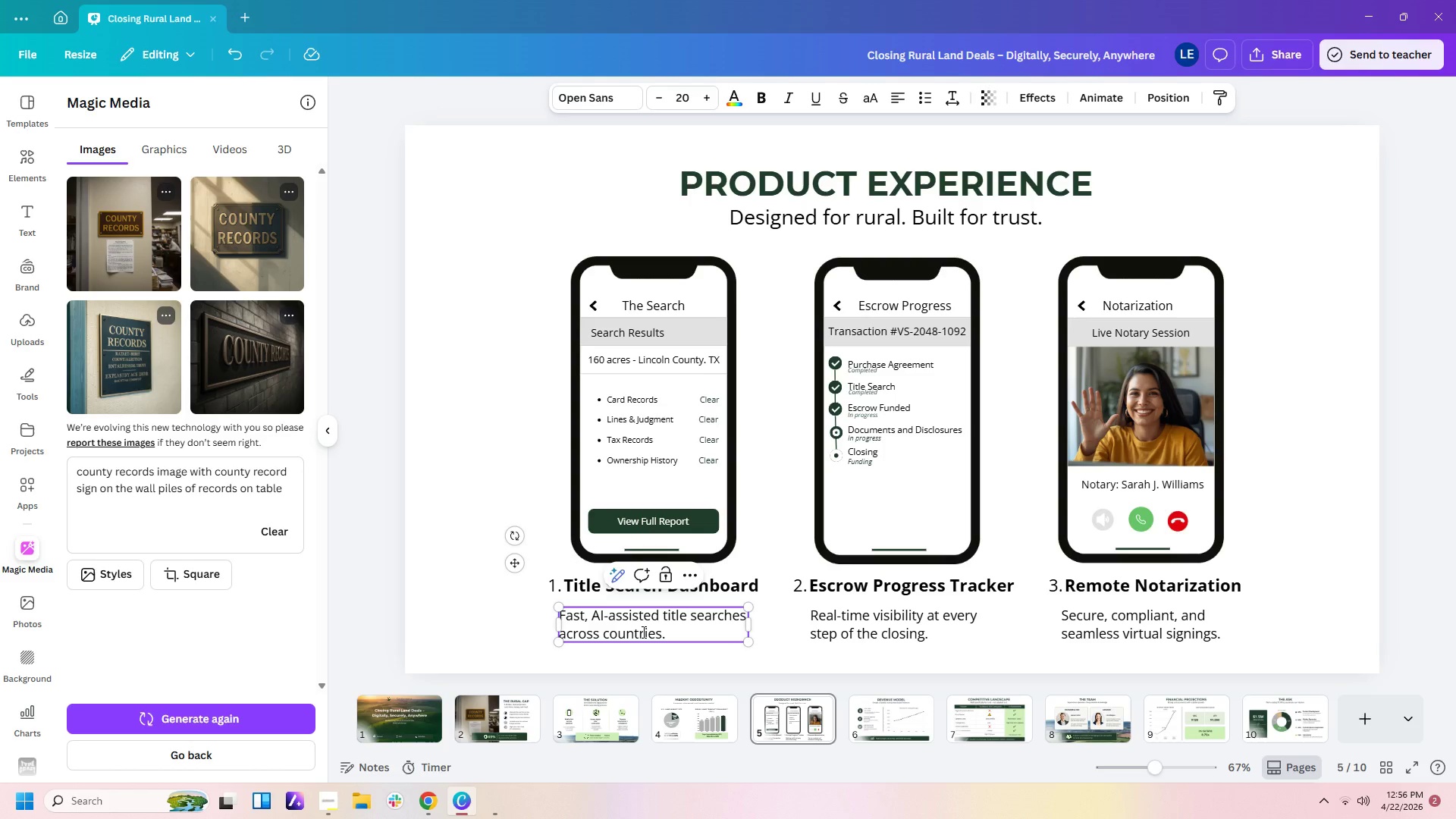 
key(Backspace)
 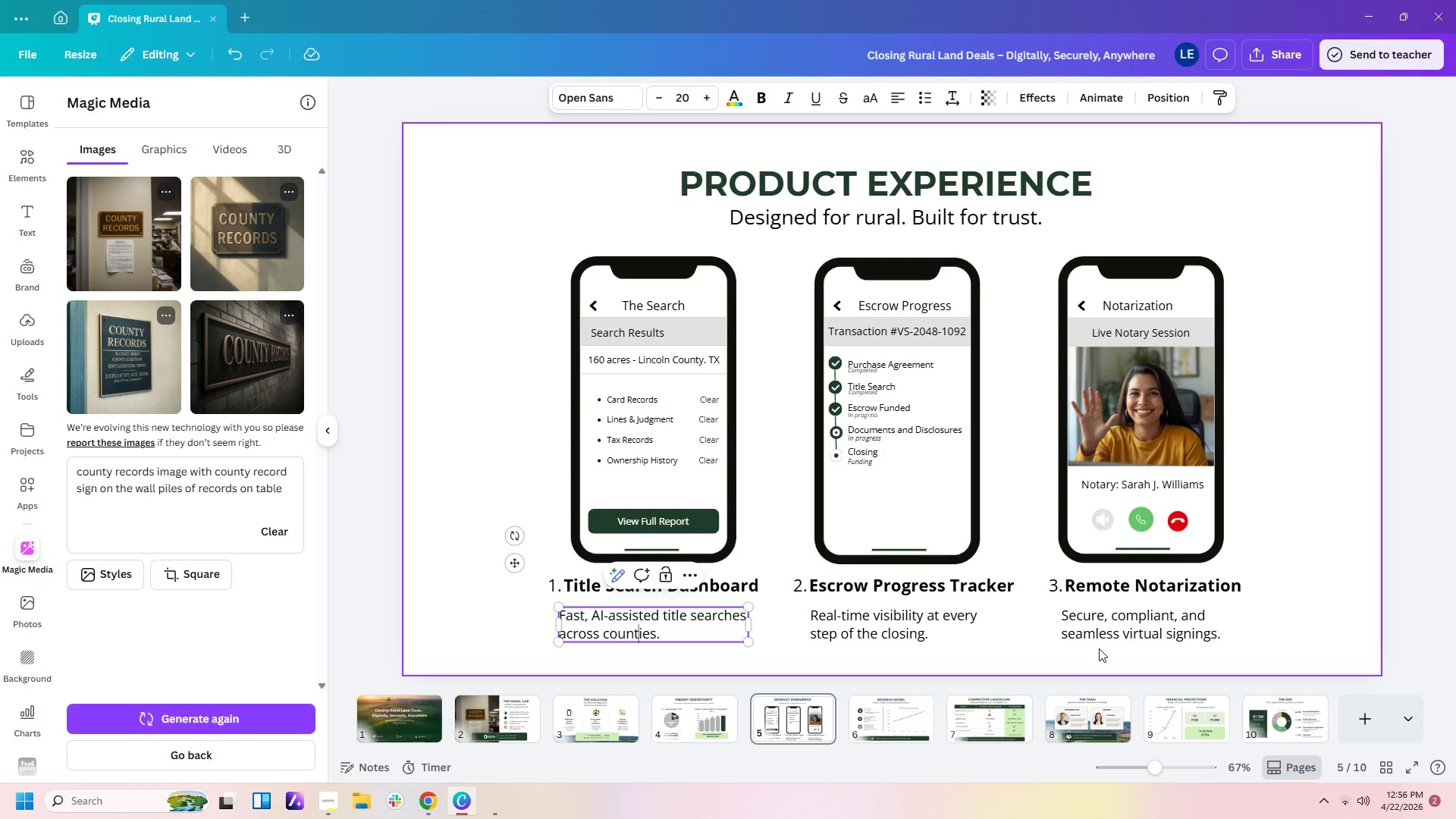 
left_click([1129, 620])
 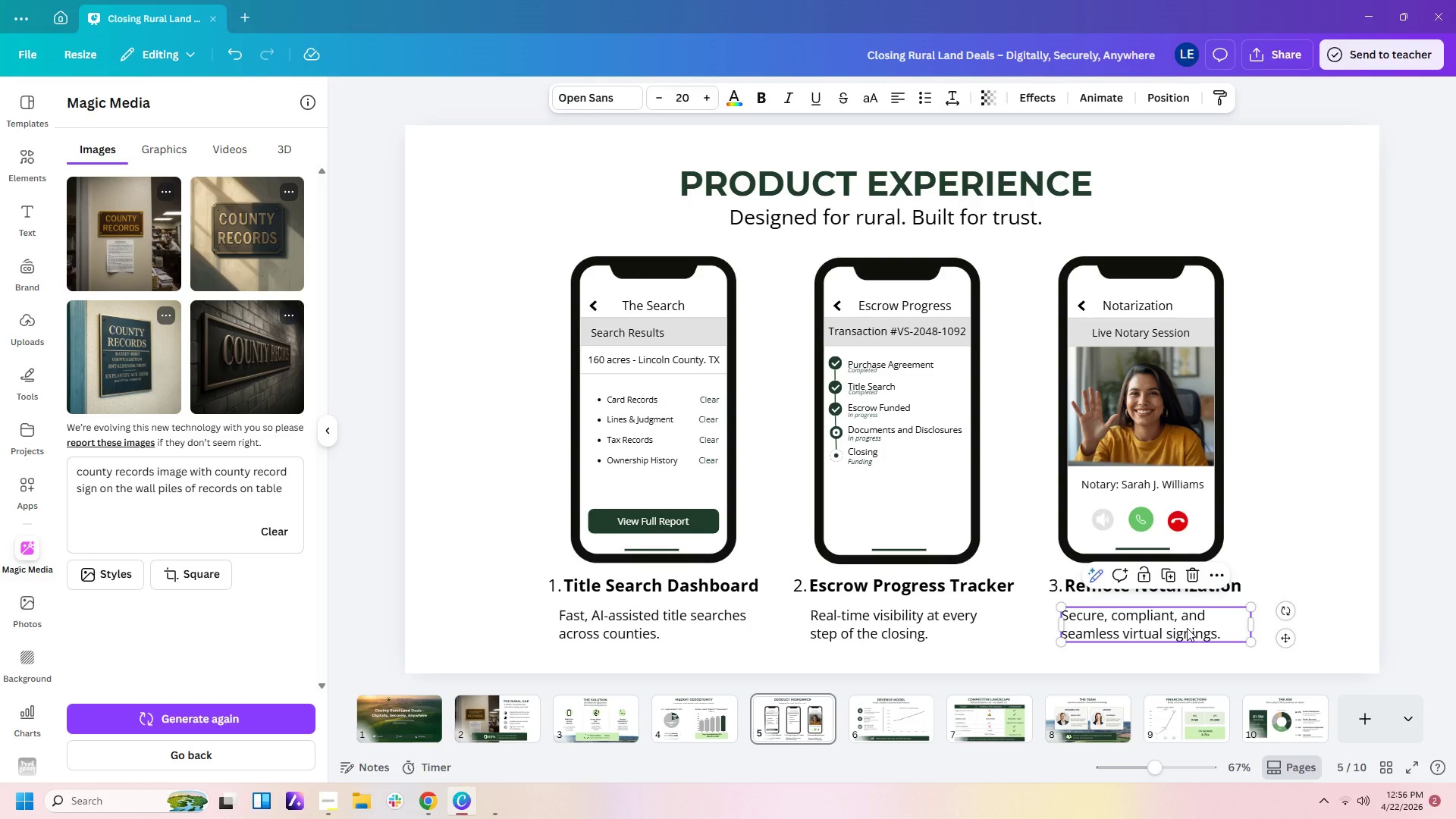 
wait(8.33)
 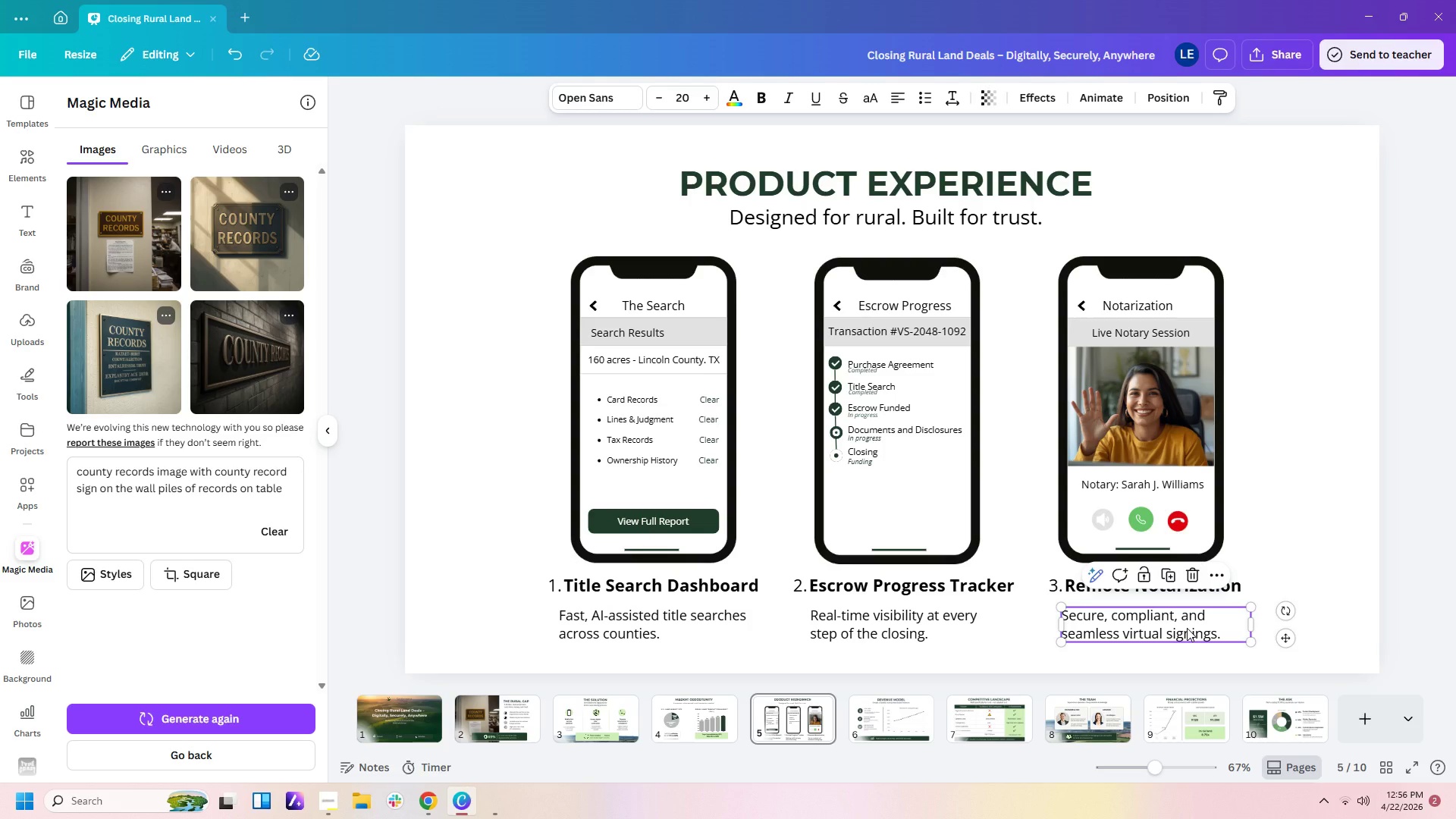 
left_click([1192, 639])
 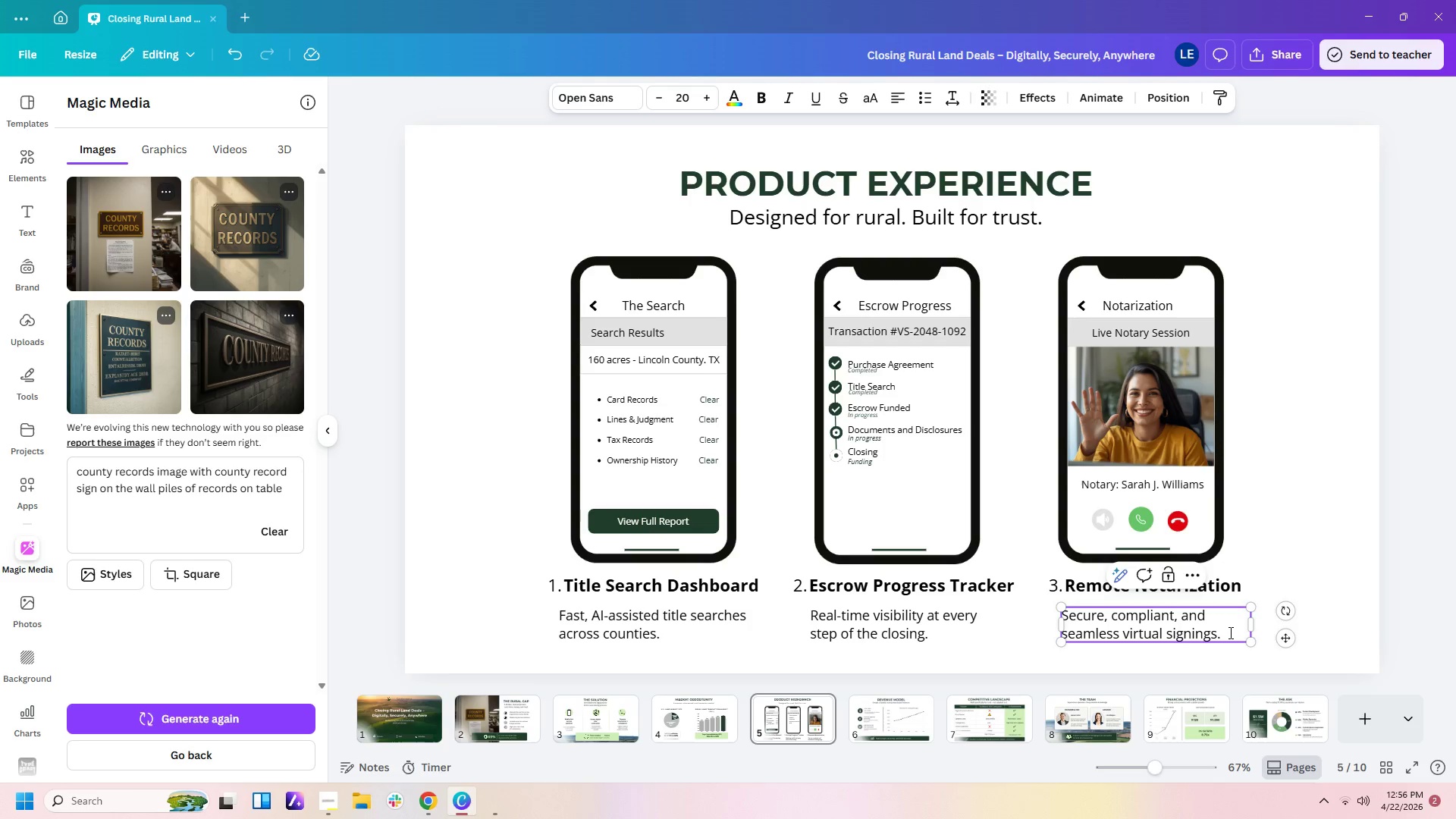 
left_click_drag(start_coordinate=[1225, 632], to_coordinate=[1060, 638])
 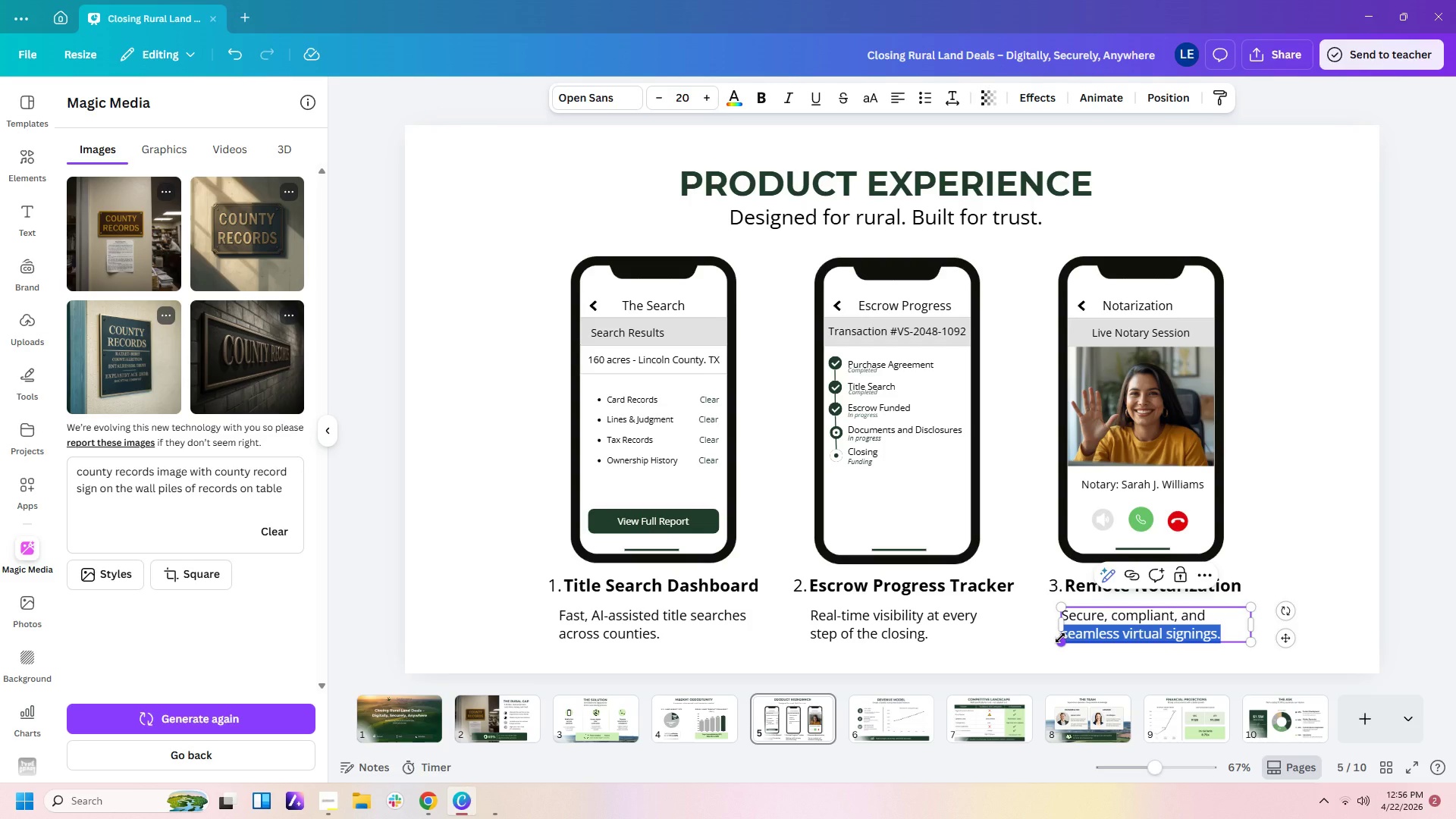 
type(recordr[Delete])
key(Backspace)
type(ed in real-time.)
 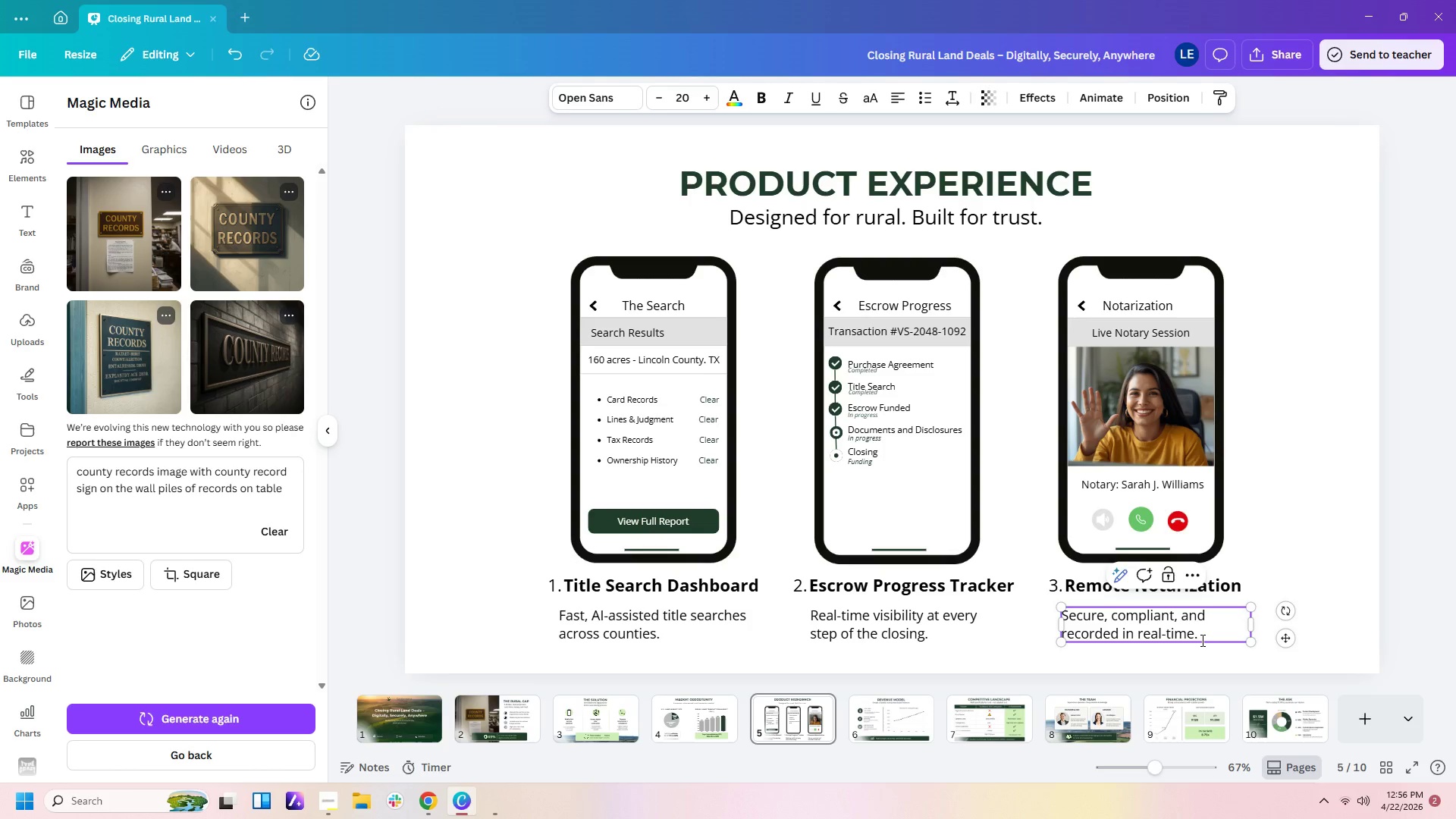 
wait(7.73)
 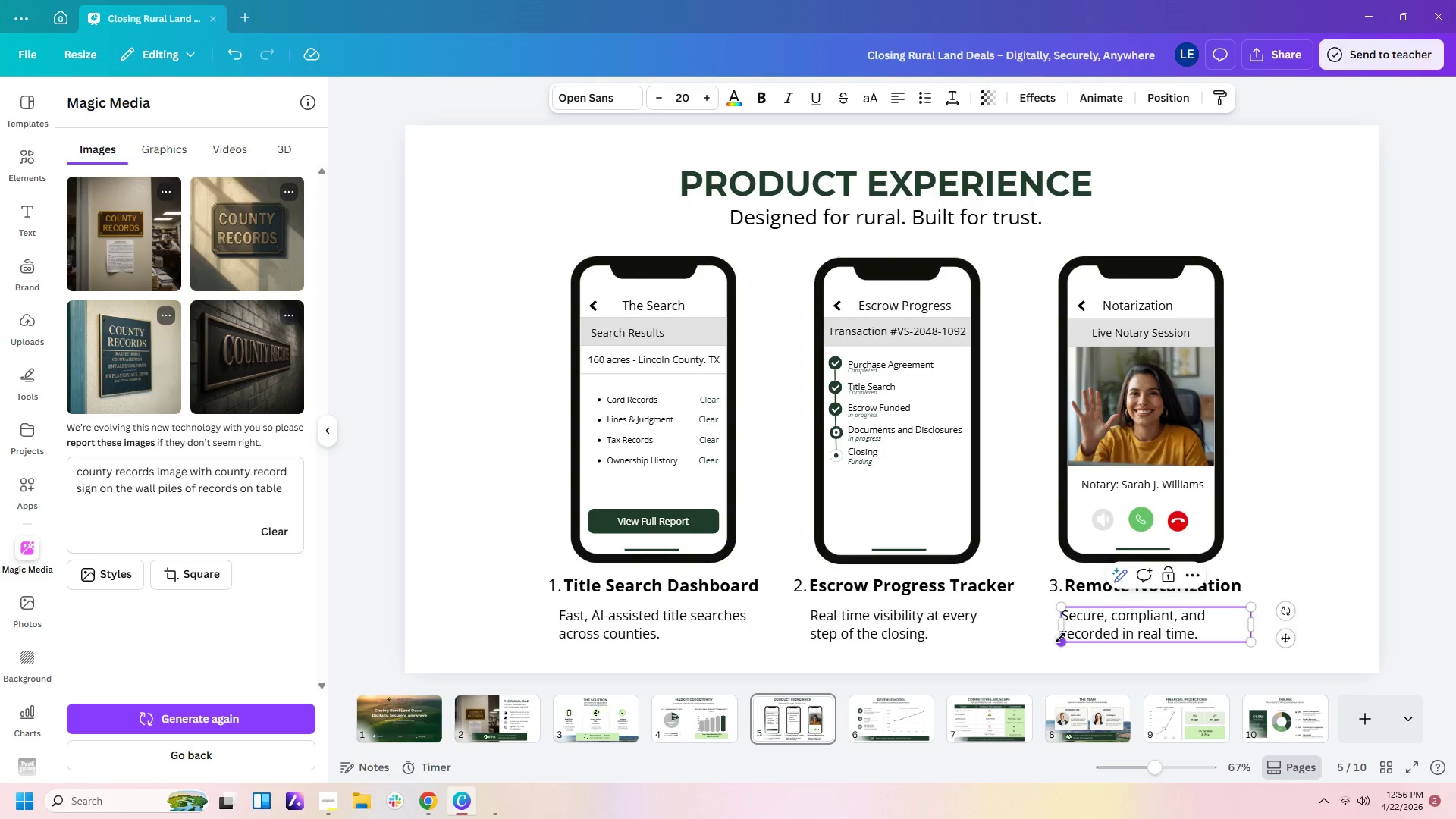 
left_click_drag(start_coordinate=[1252, 626], to_coordinate=[1225, 624])
 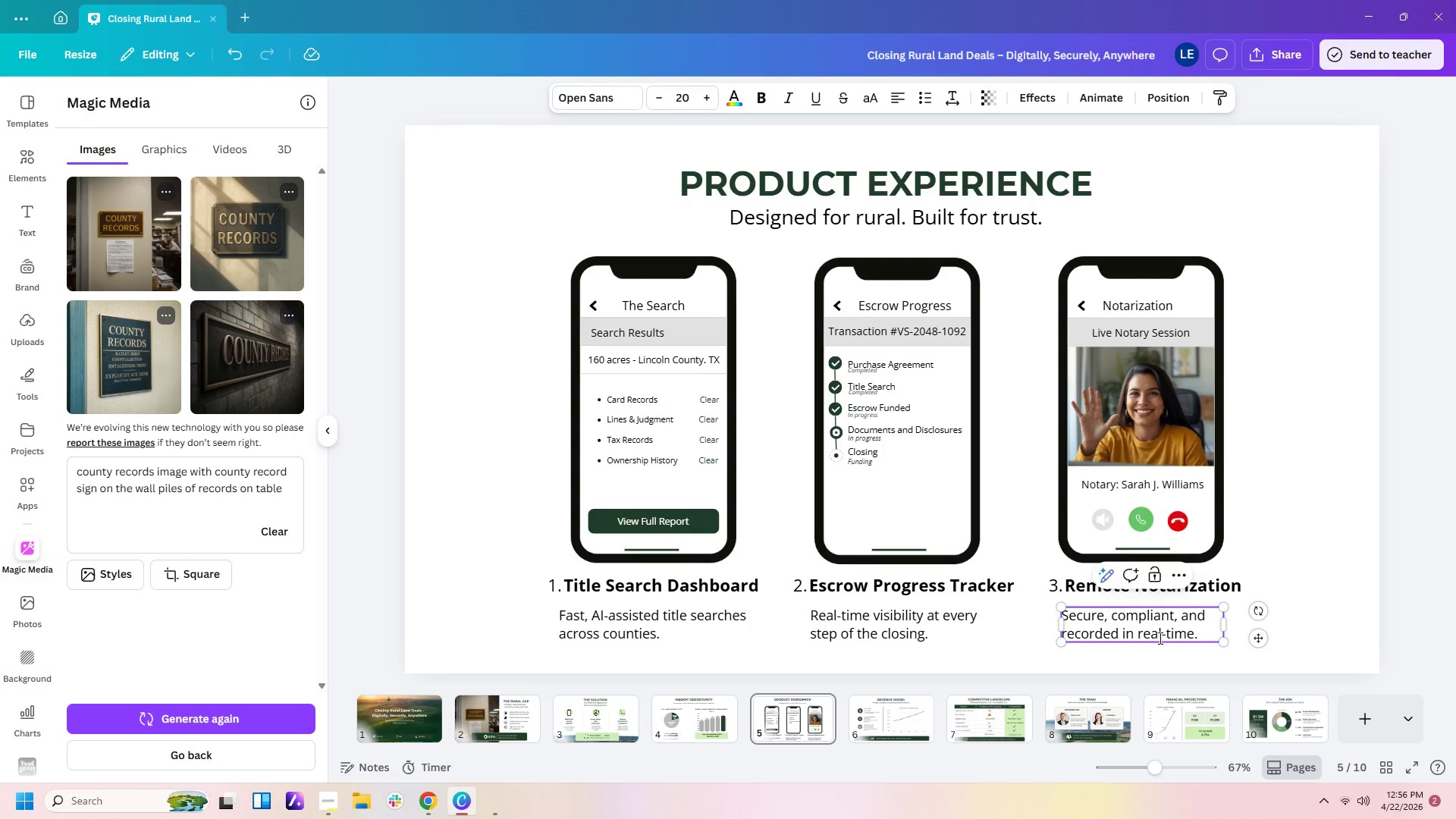 
left_click([1162, 638])
 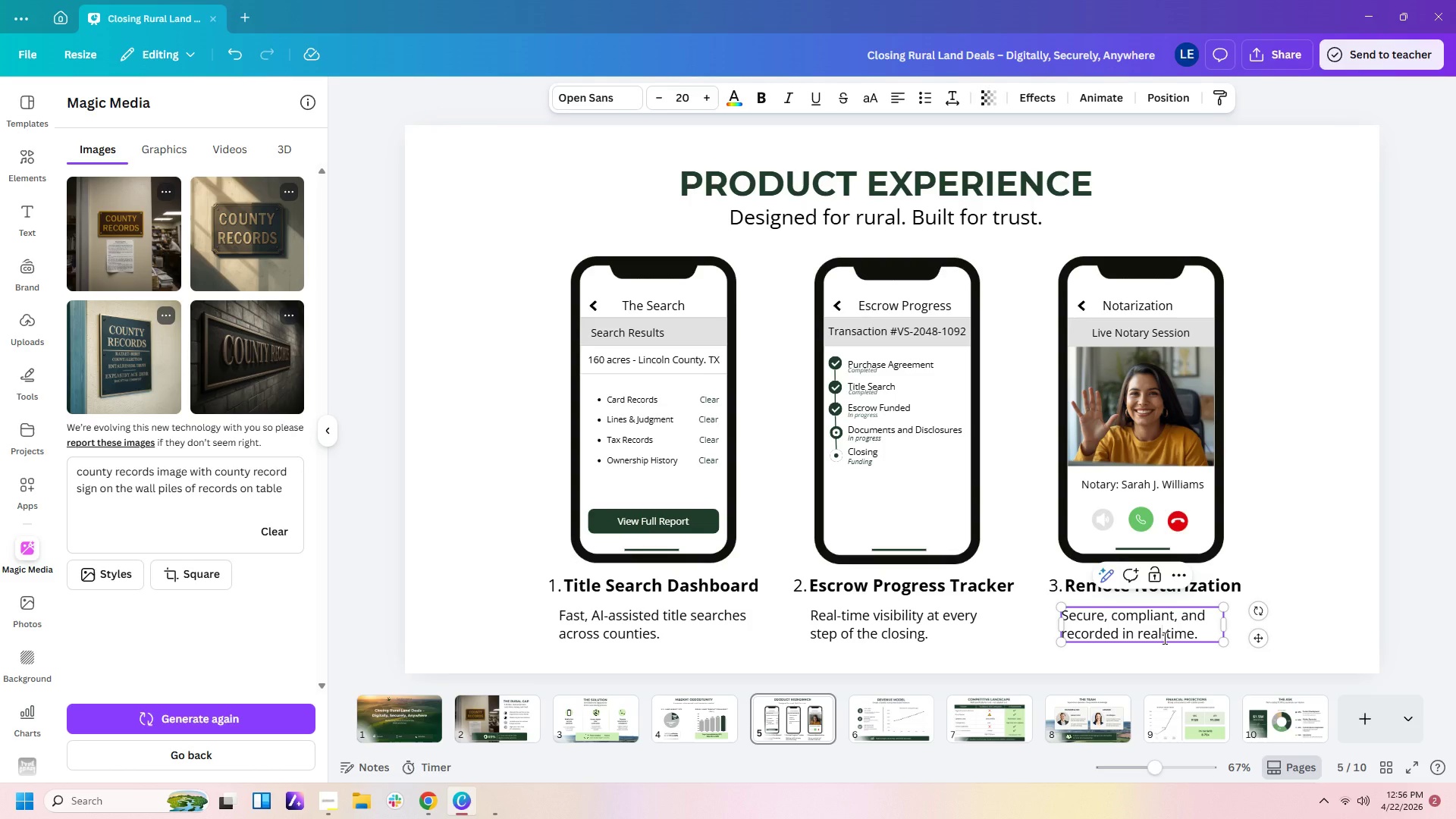 
key(Delete)
 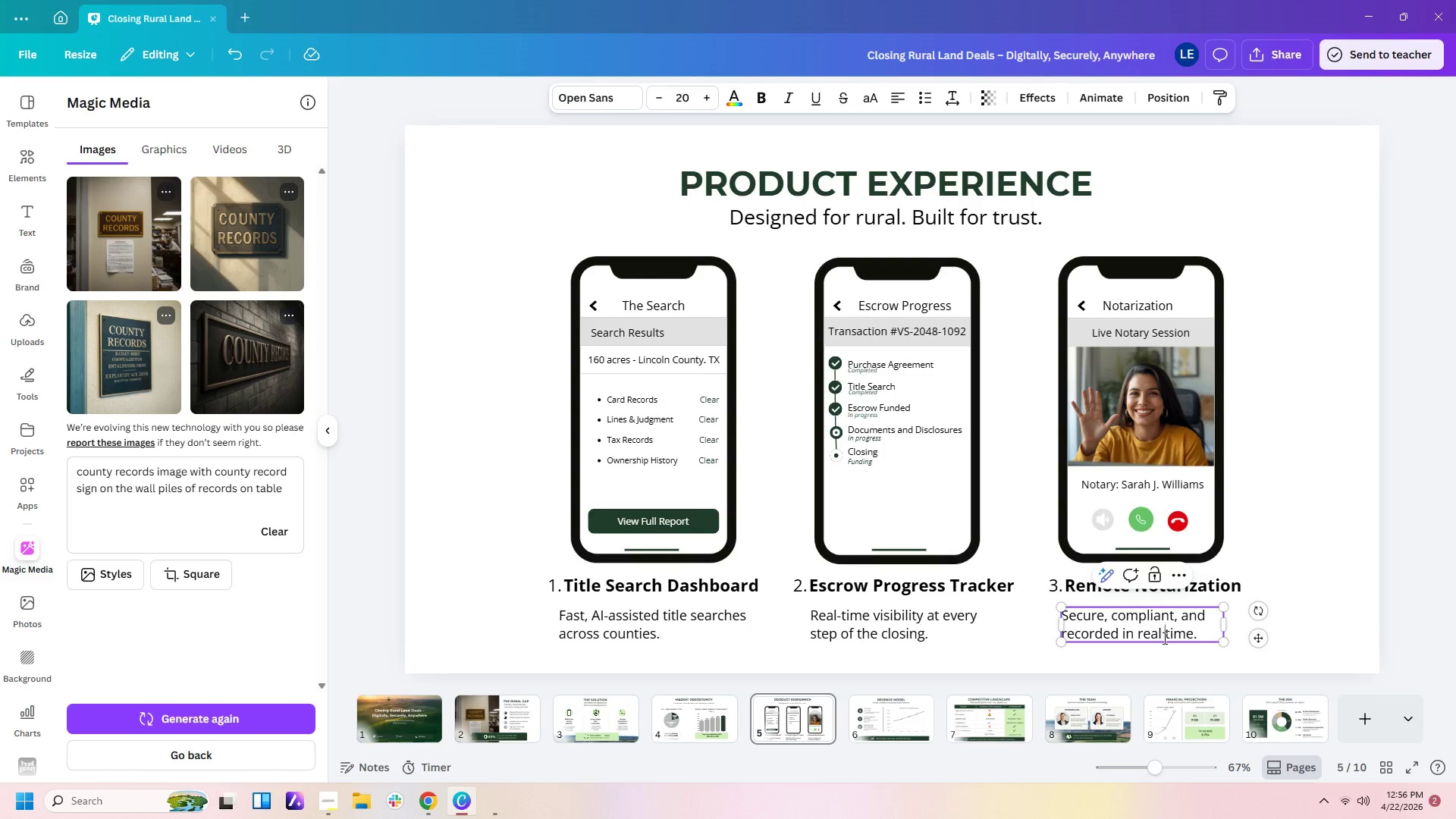 
key(Space)
 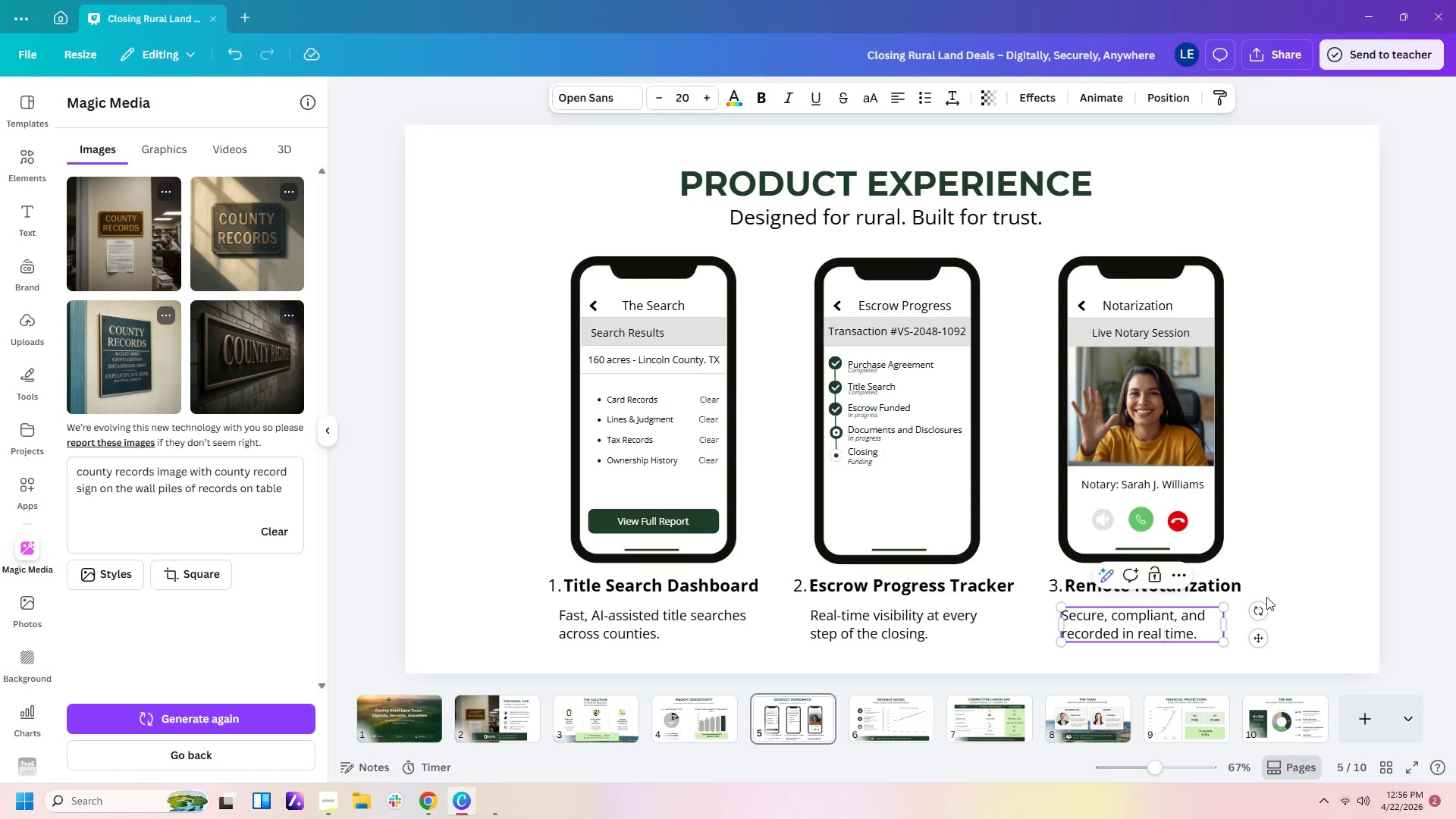 
left_click([1302, 564])
 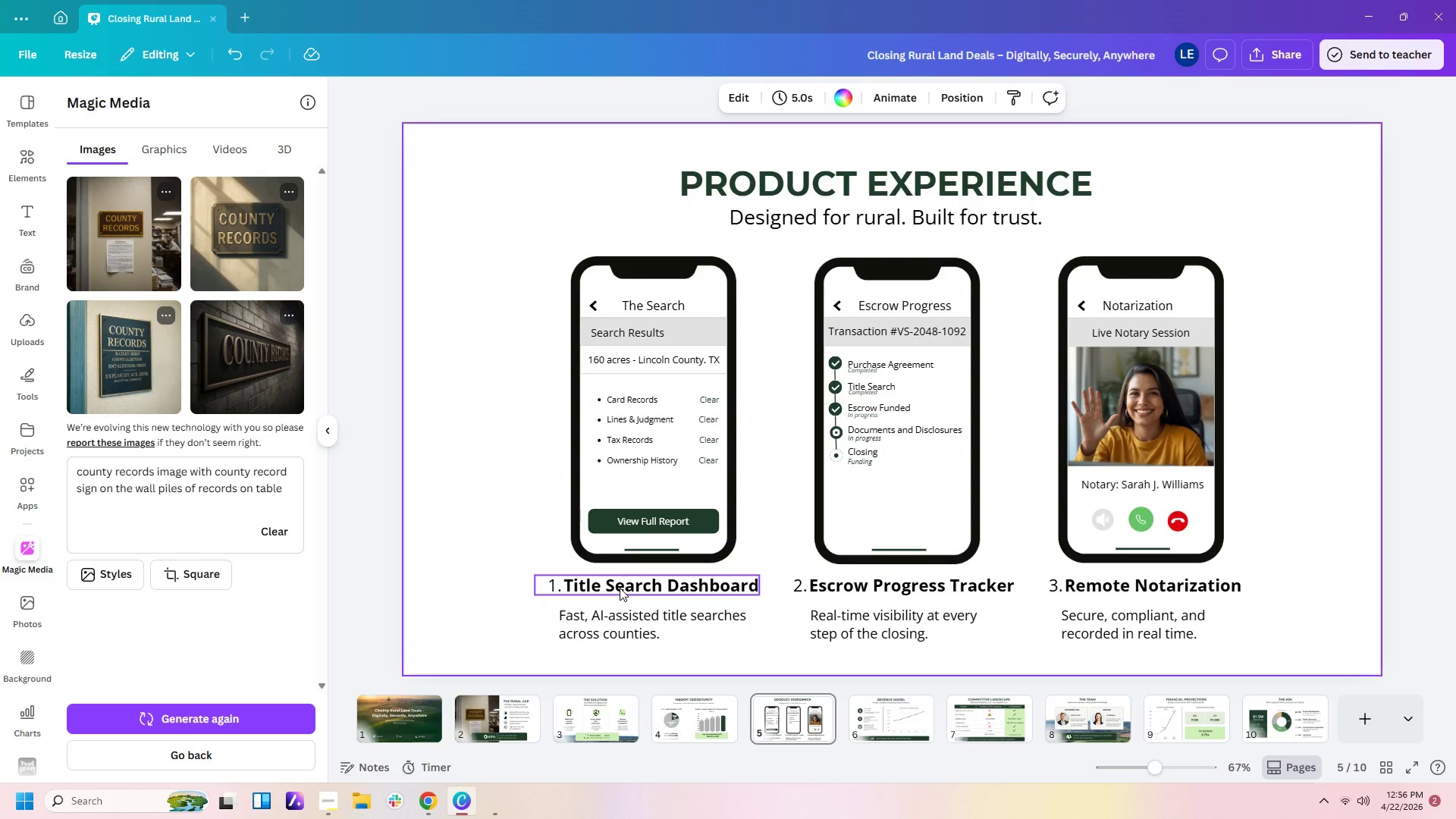 
wait(8.0)
 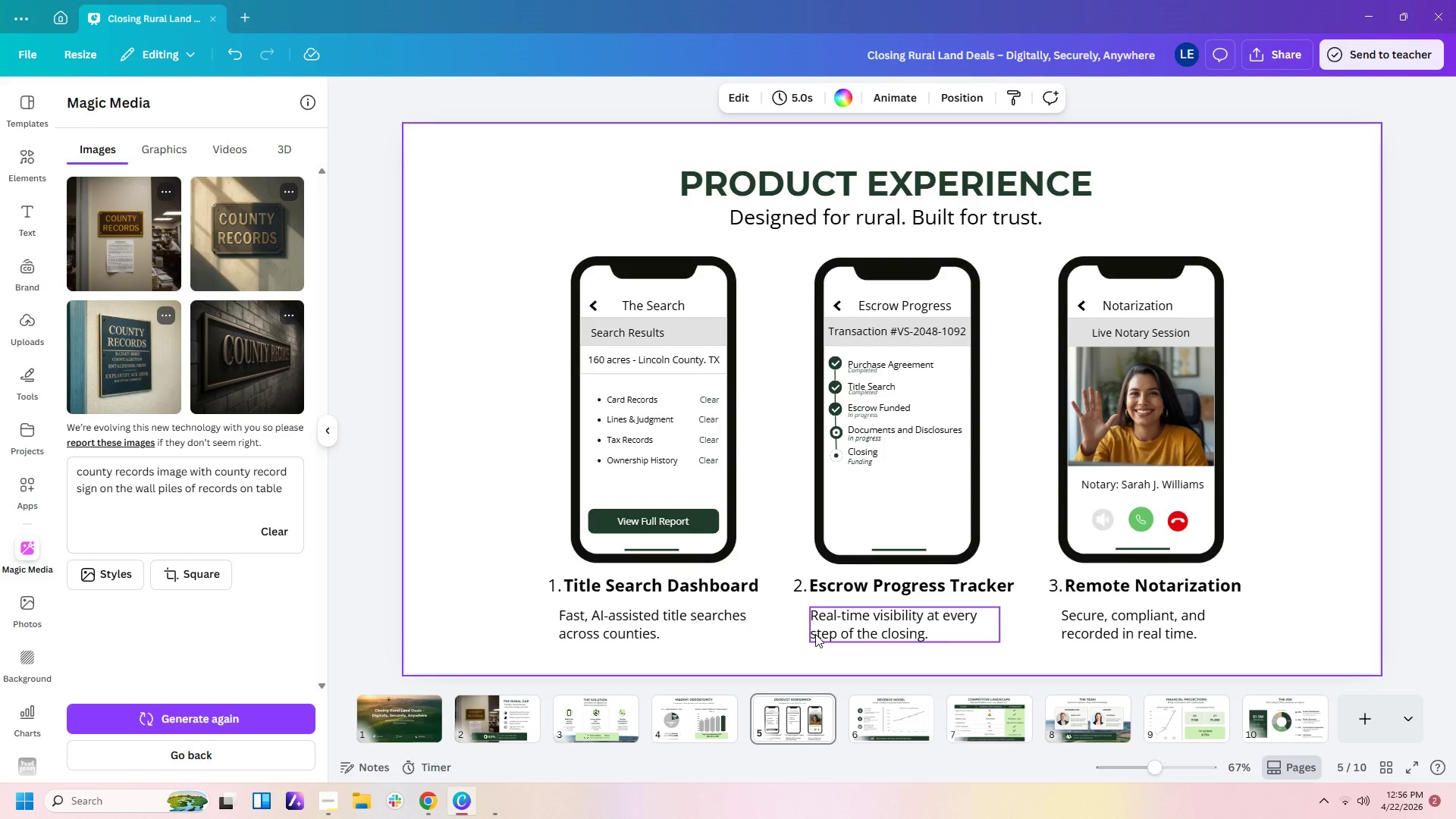 
left_click([1283, 465])
 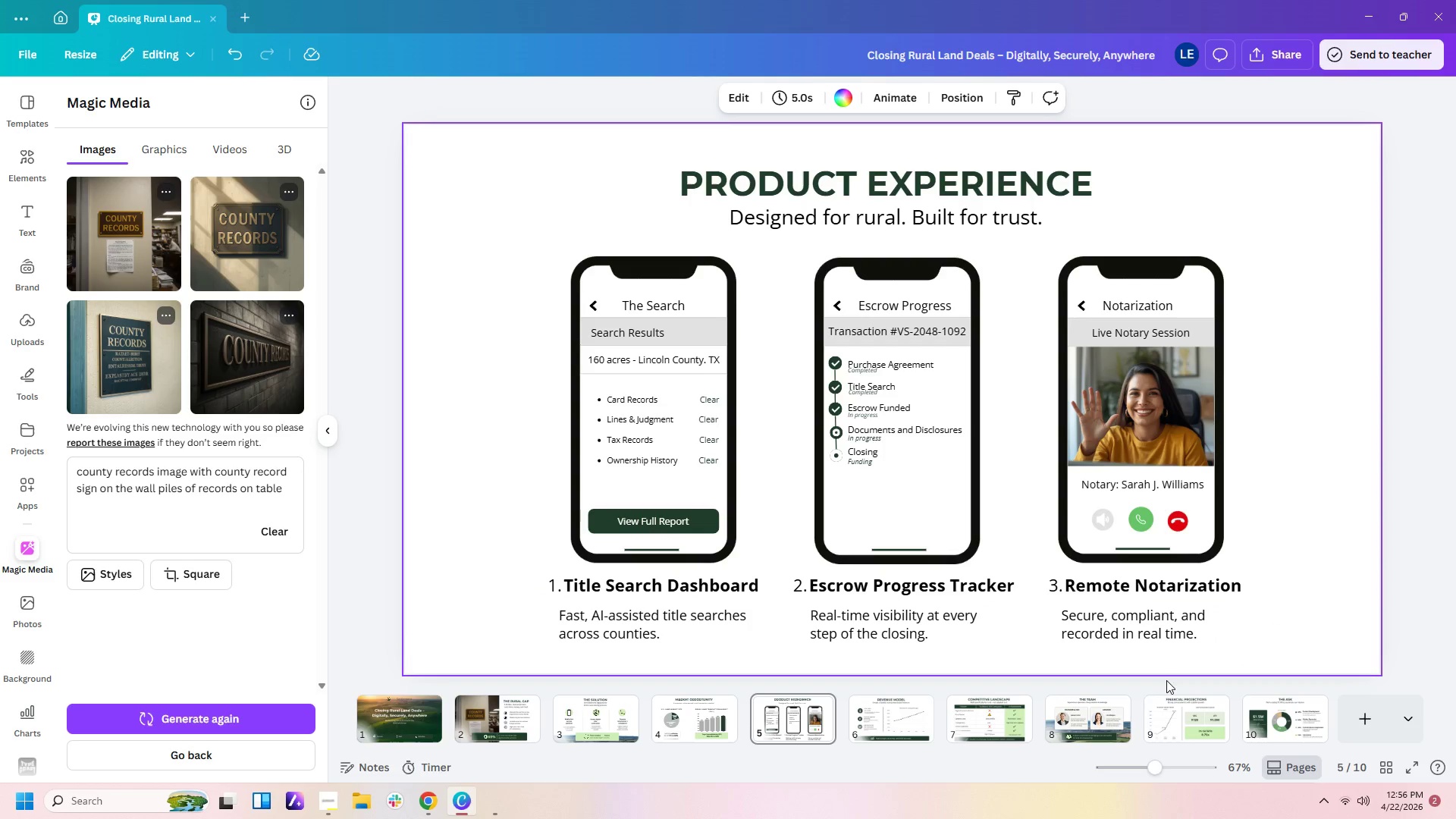 
left_click([878, 717])
 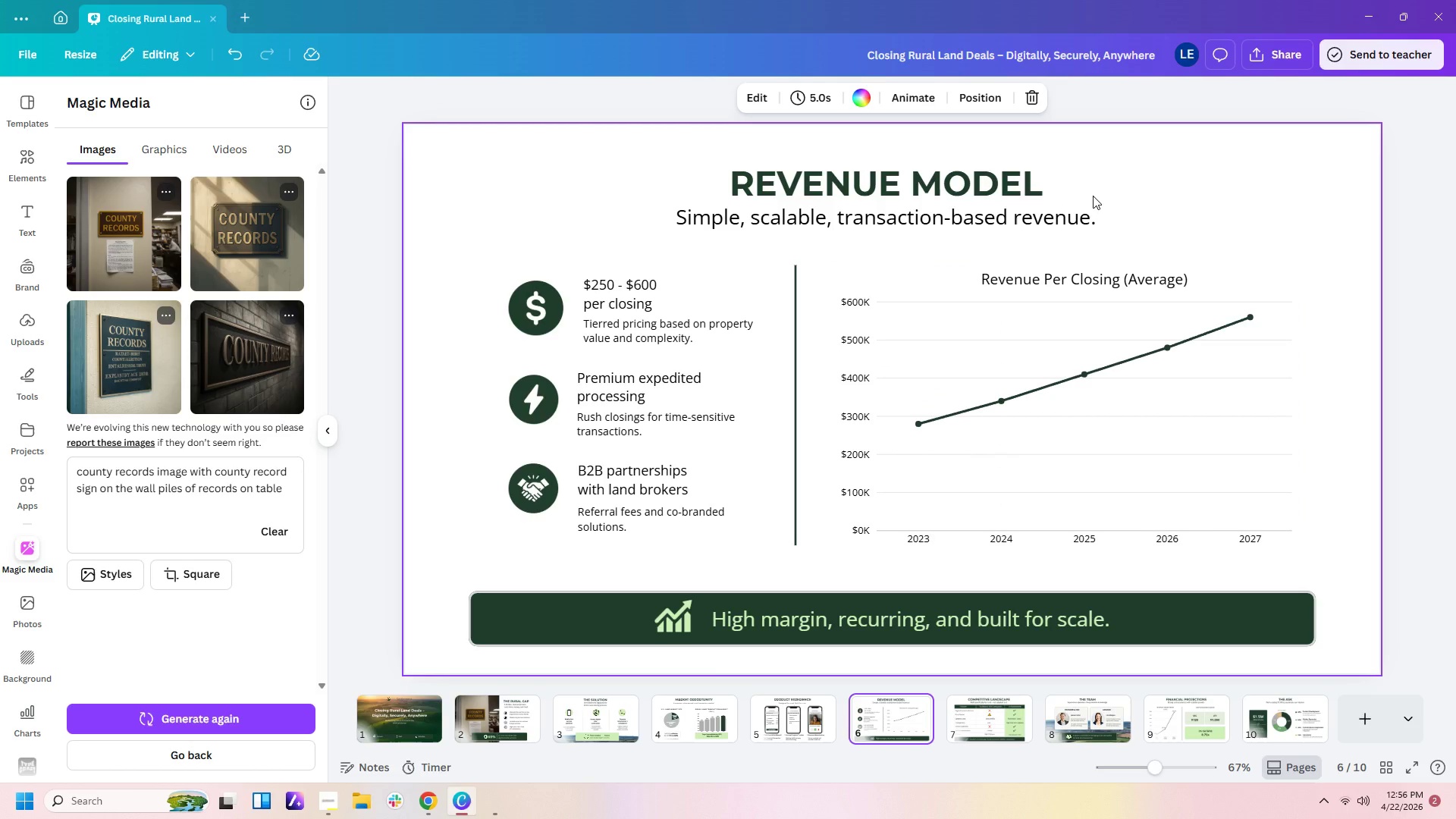 
wait(8.34)
 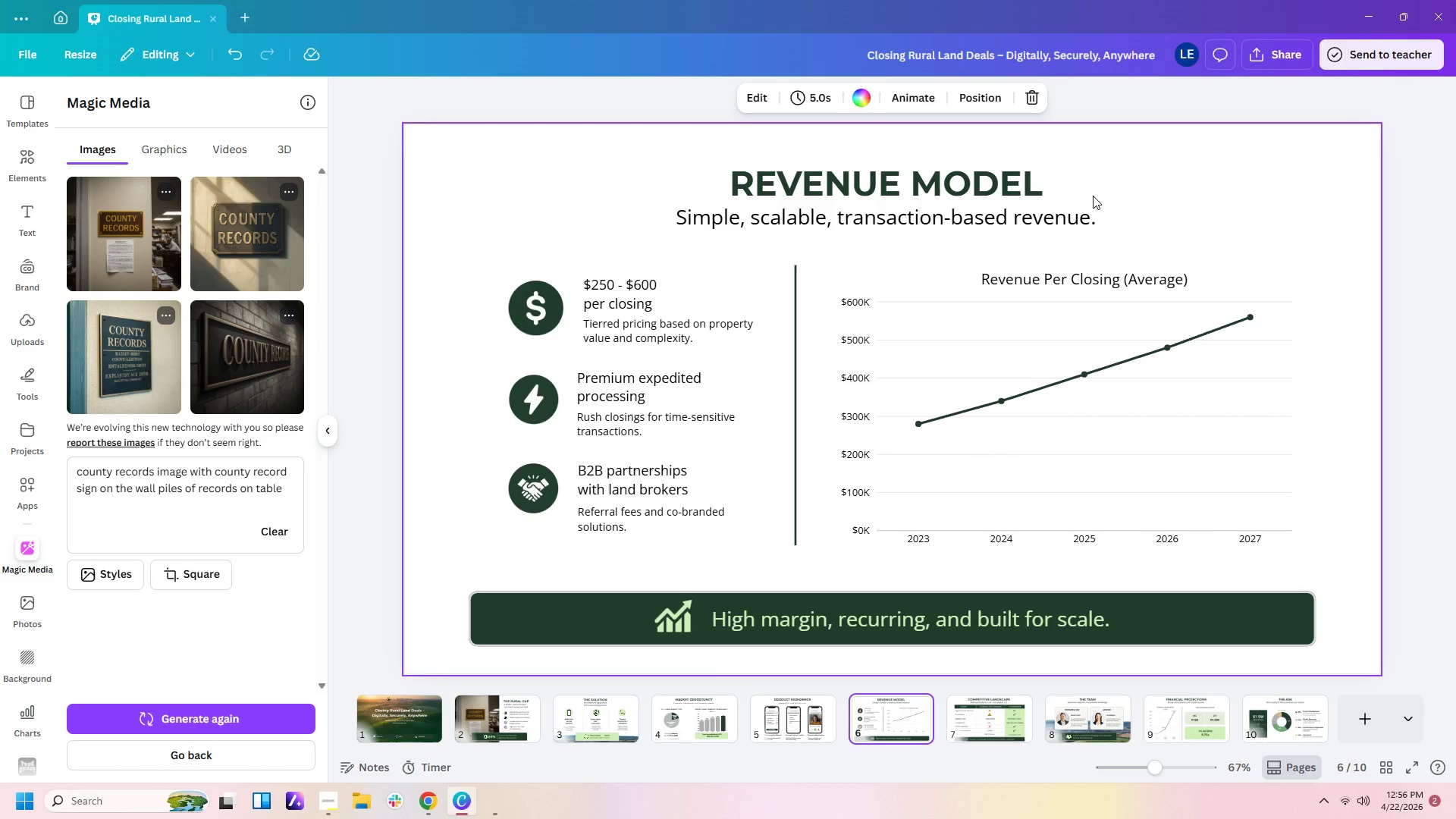 
left_click([662, 302])
 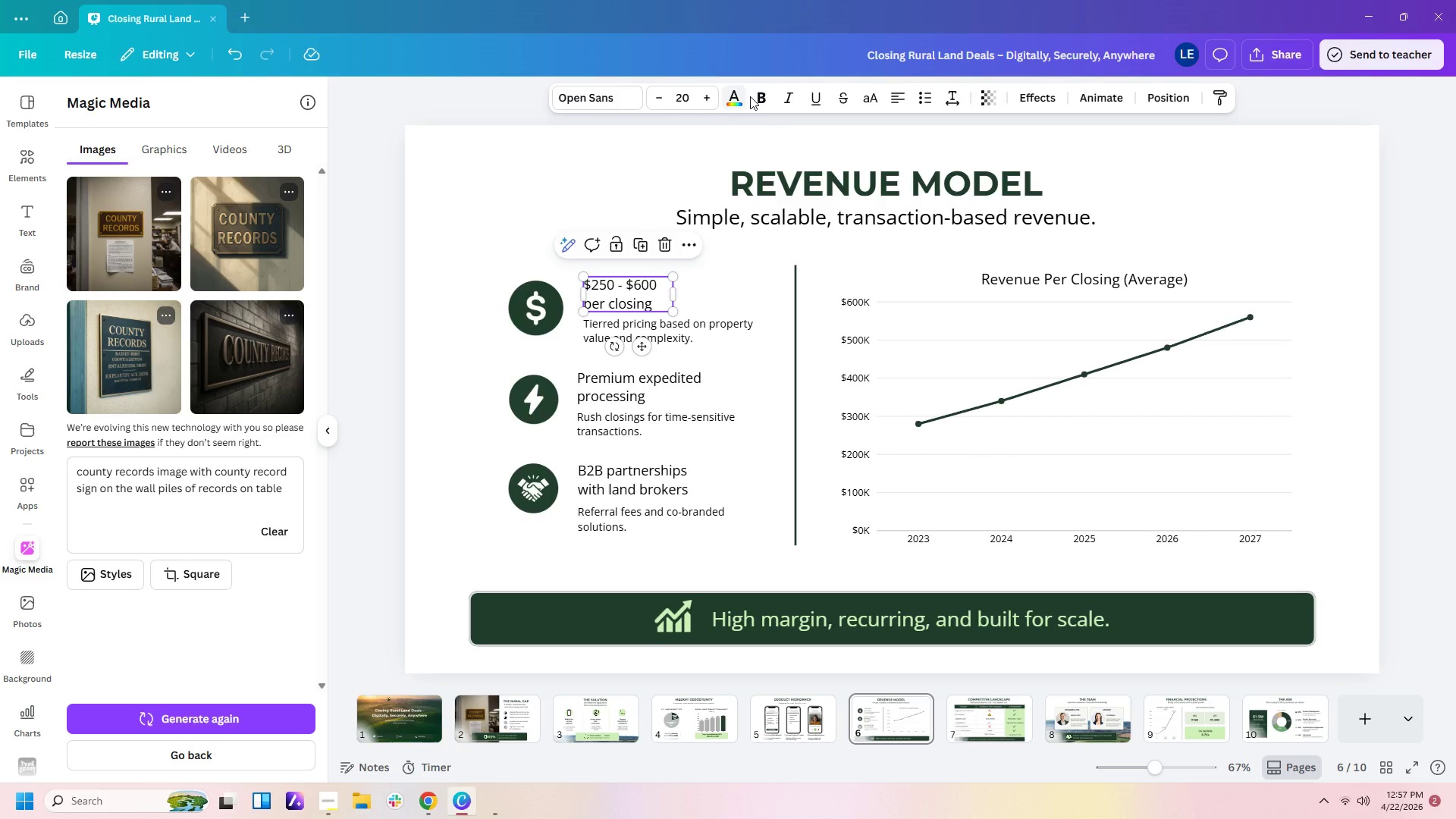 
left_click([761, 96])
 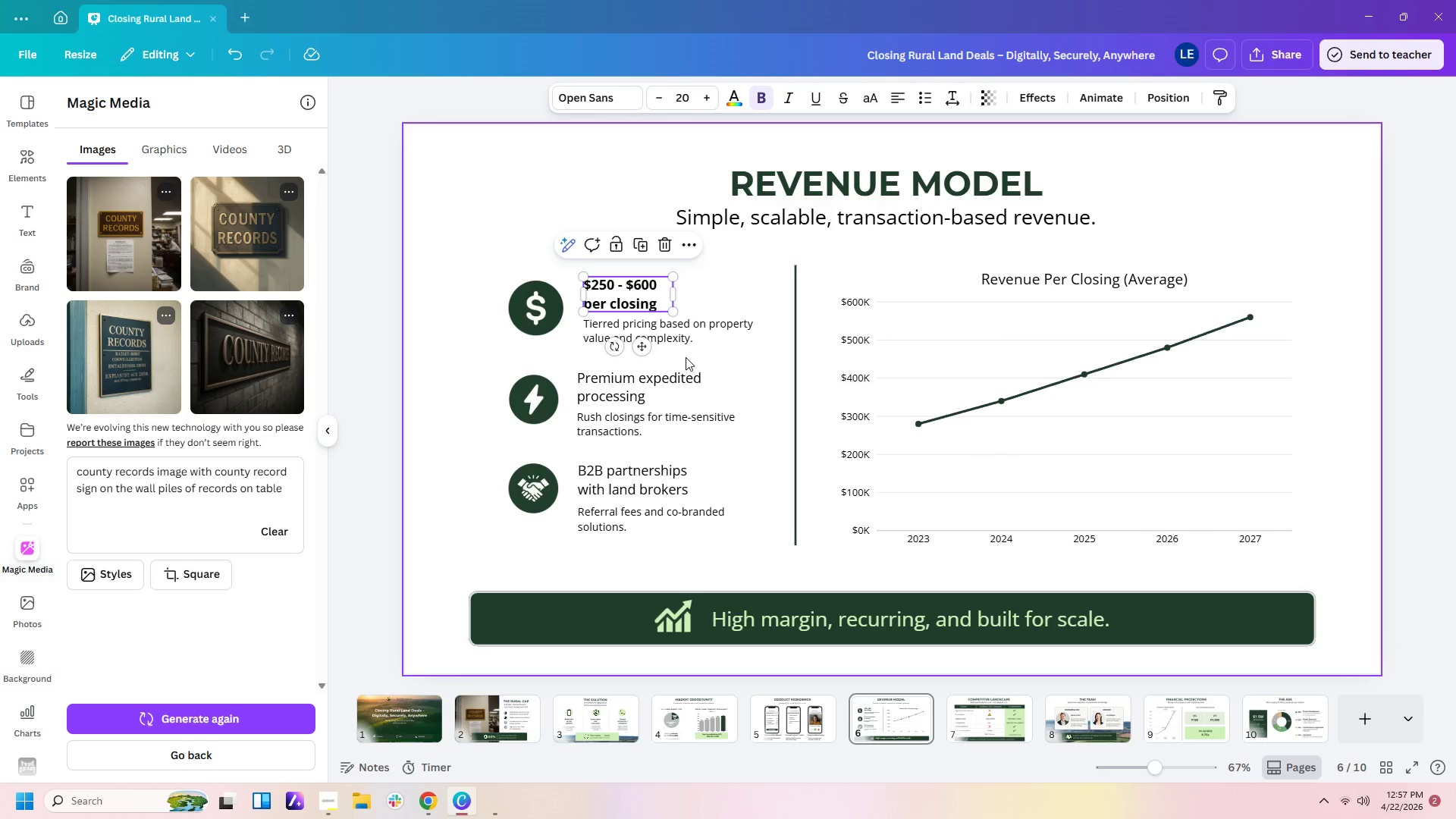 
left_click([675, 379])
 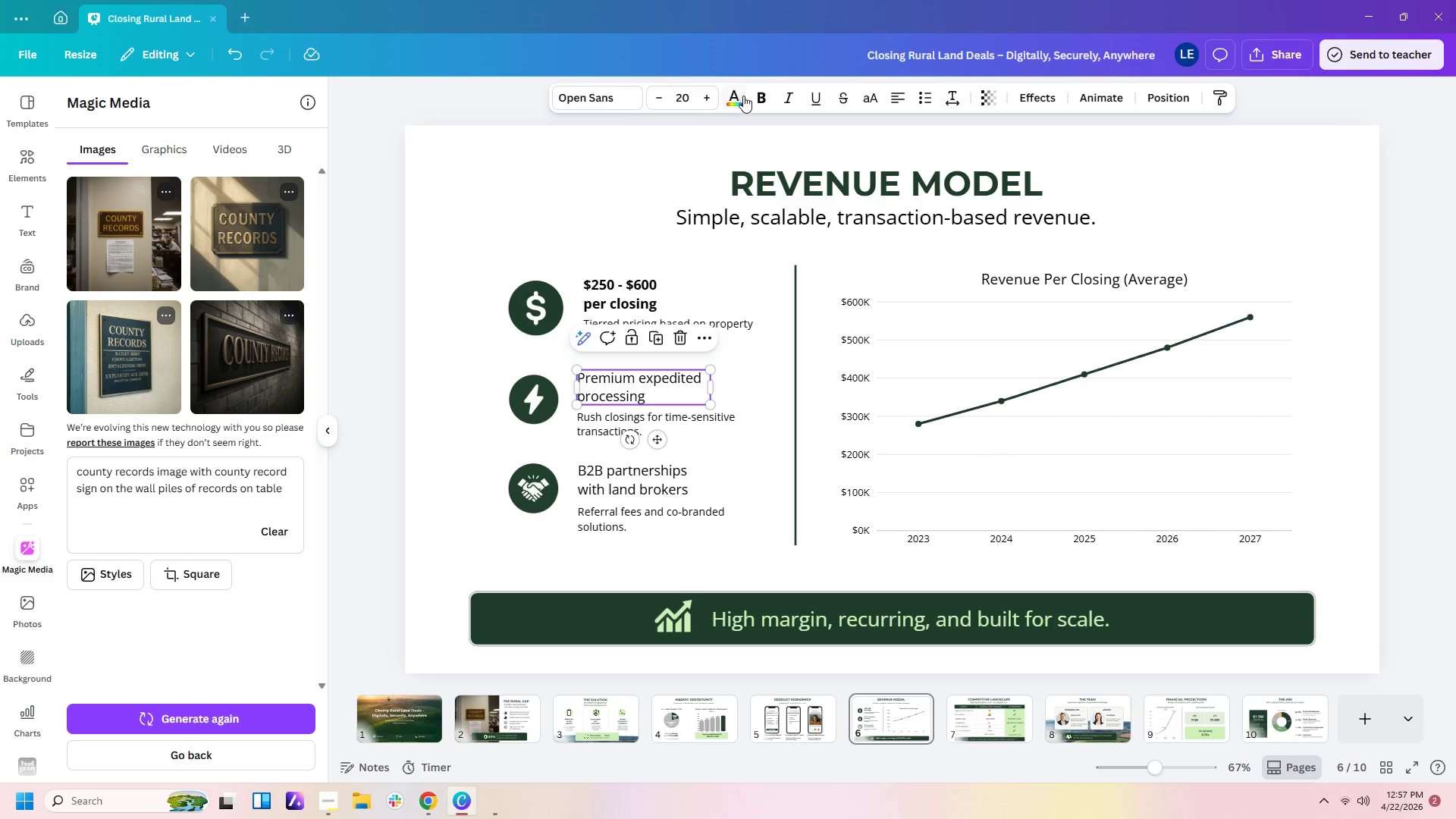 
left_click([759, 97])
 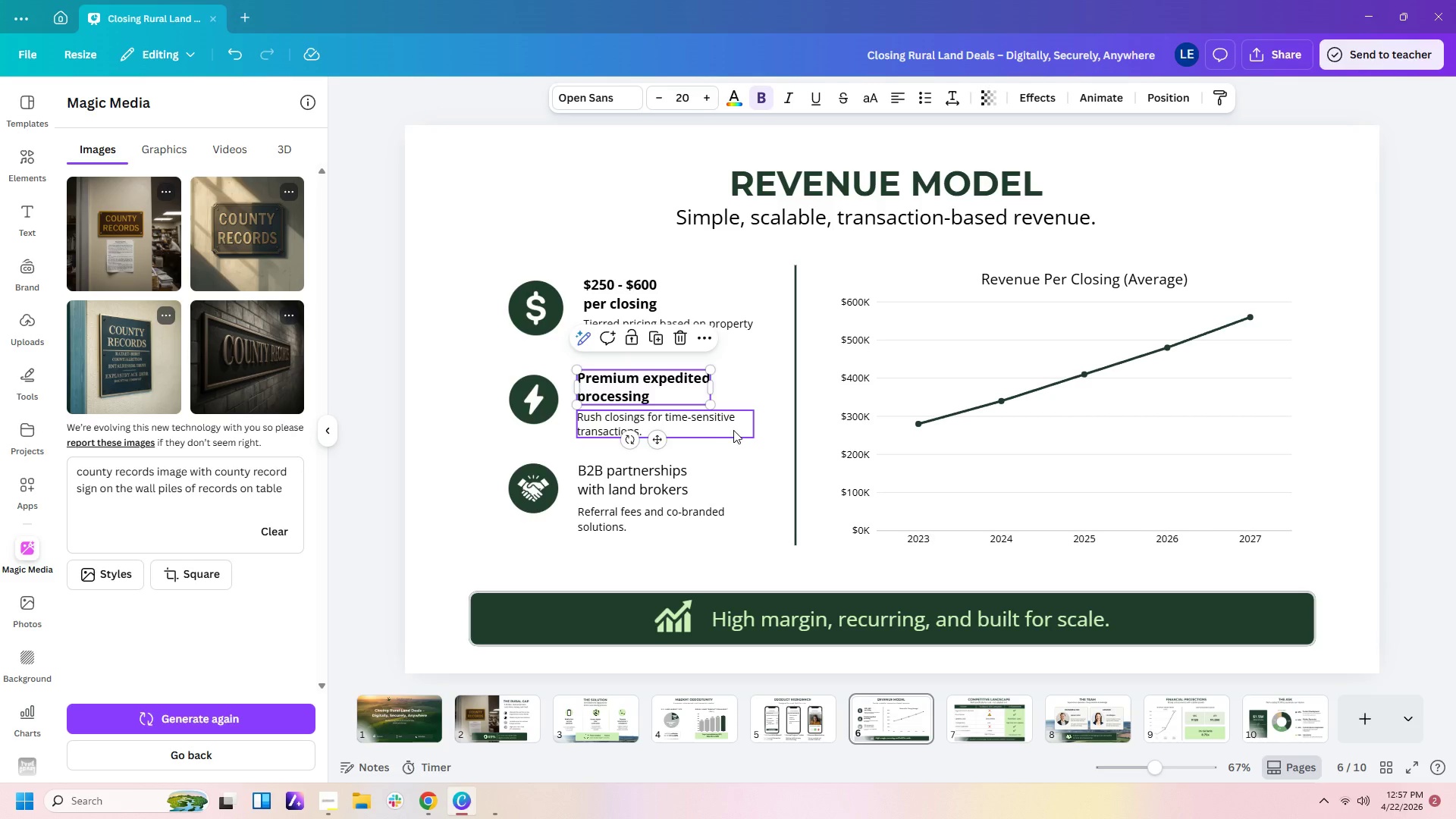 
left_click([693, 470])
 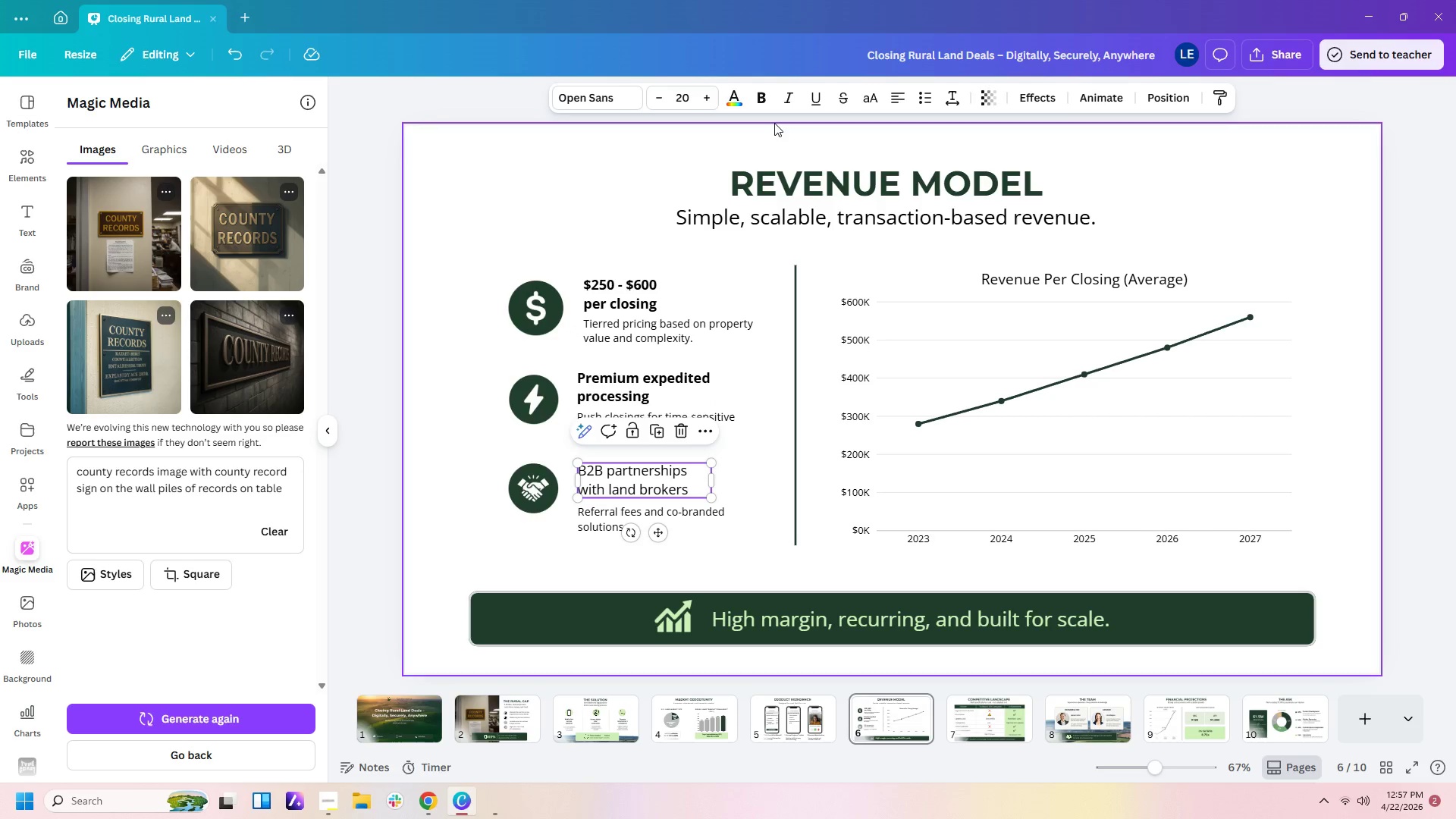 
left_click([771, 97])
 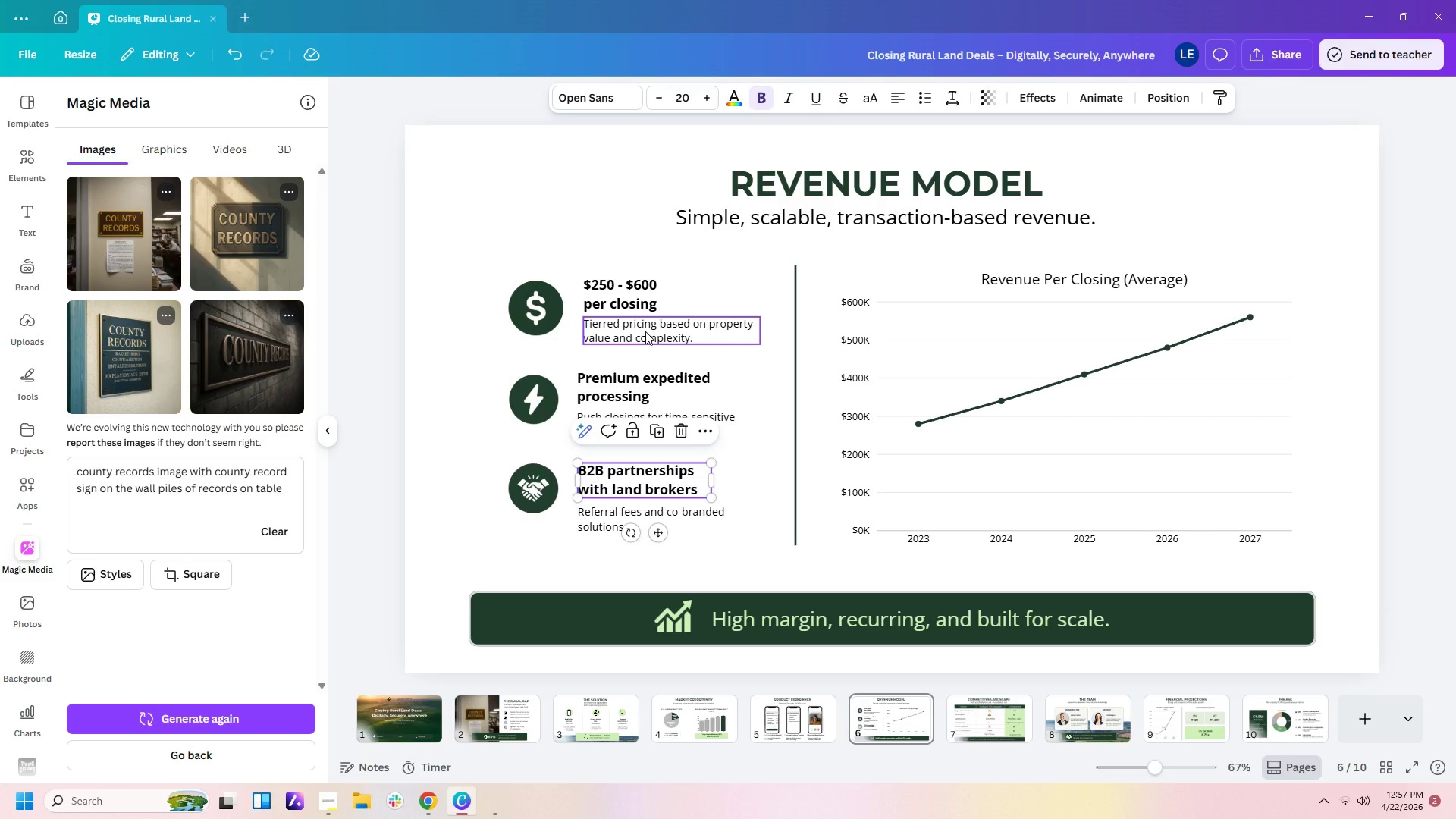 
wait(10.42)
 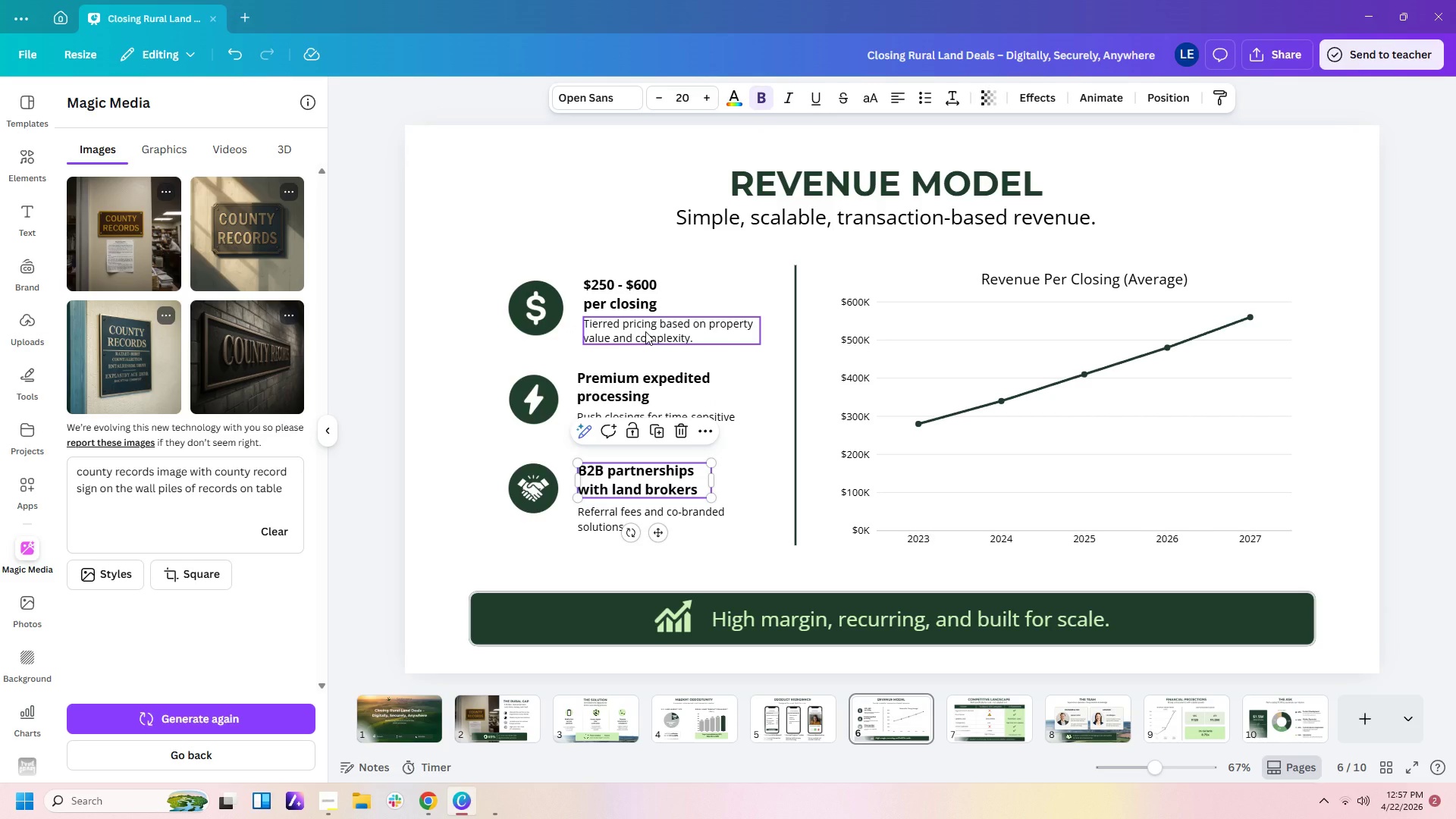 
left_click([748, 392])
 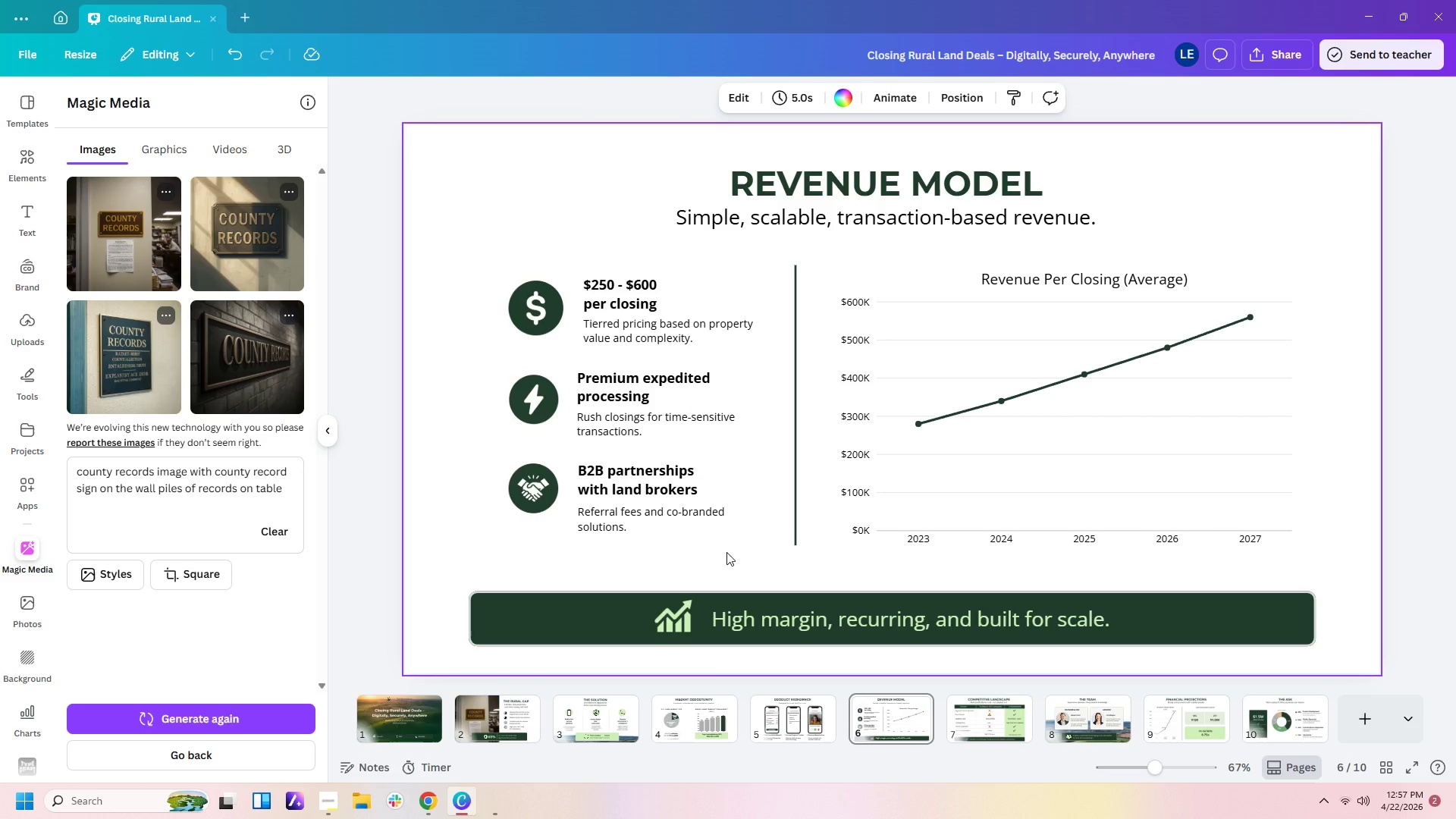 
wait(9.85)
 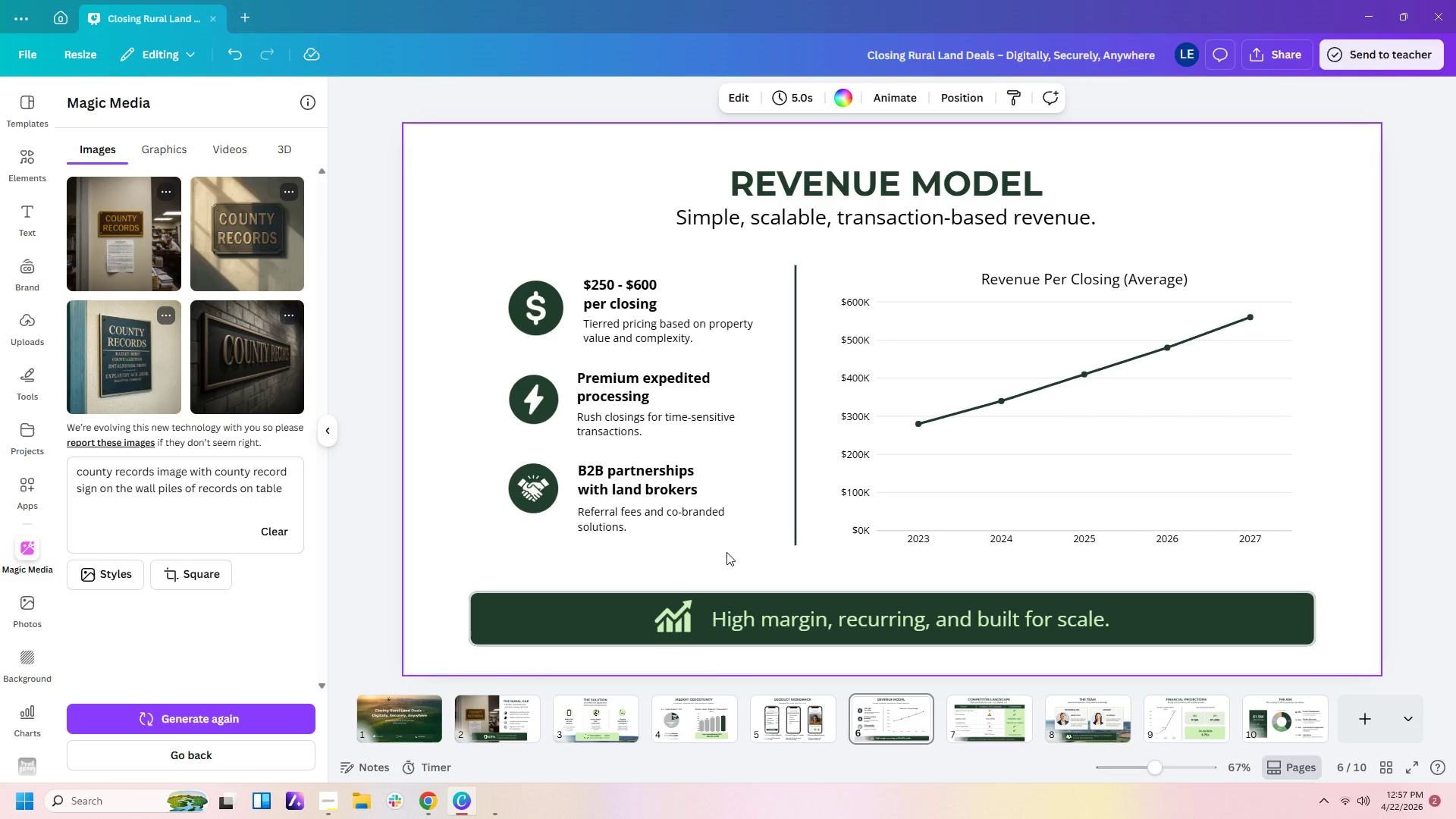 
mouse_move([1121, 403])
 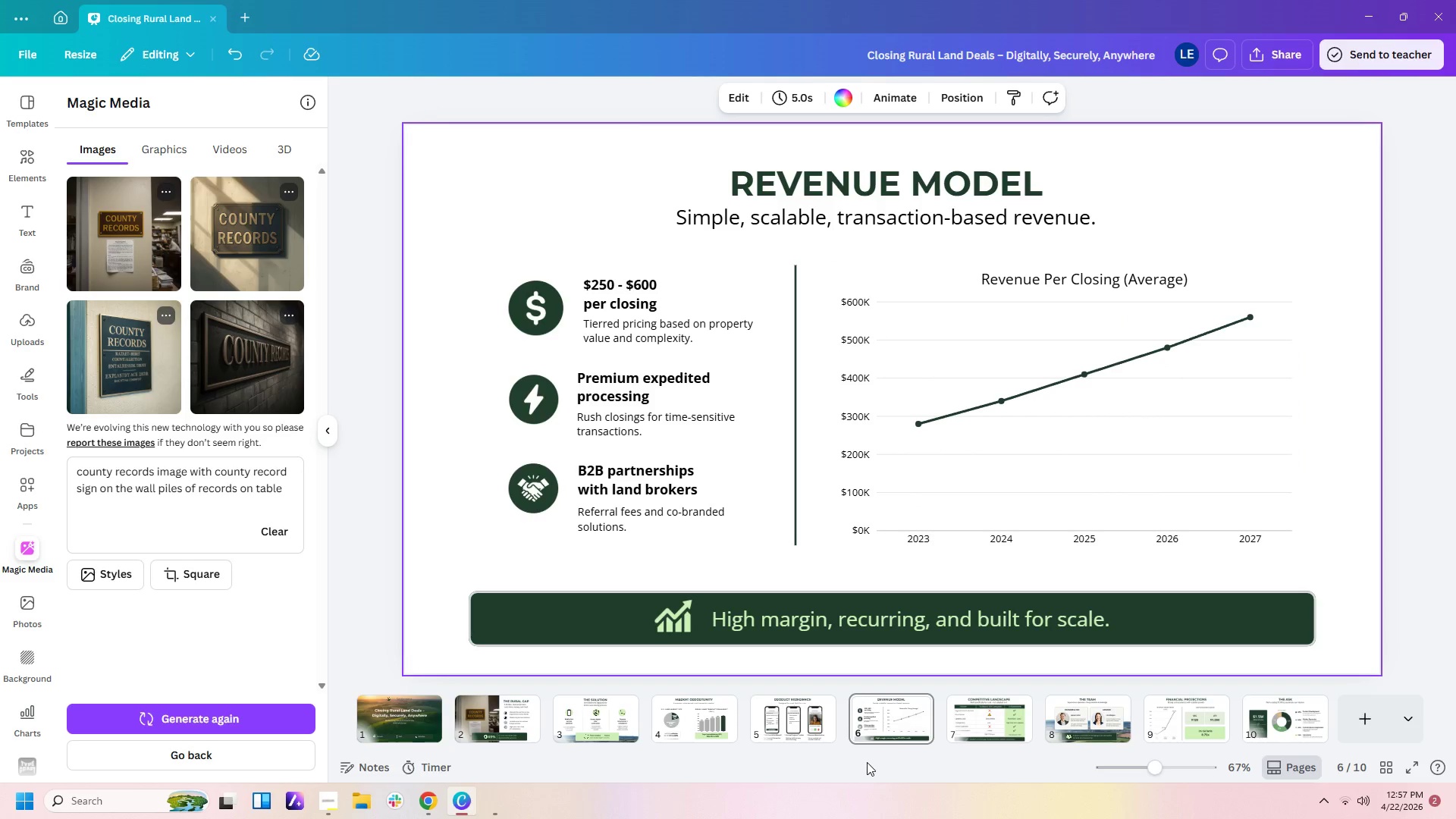 
wait(5.93)
 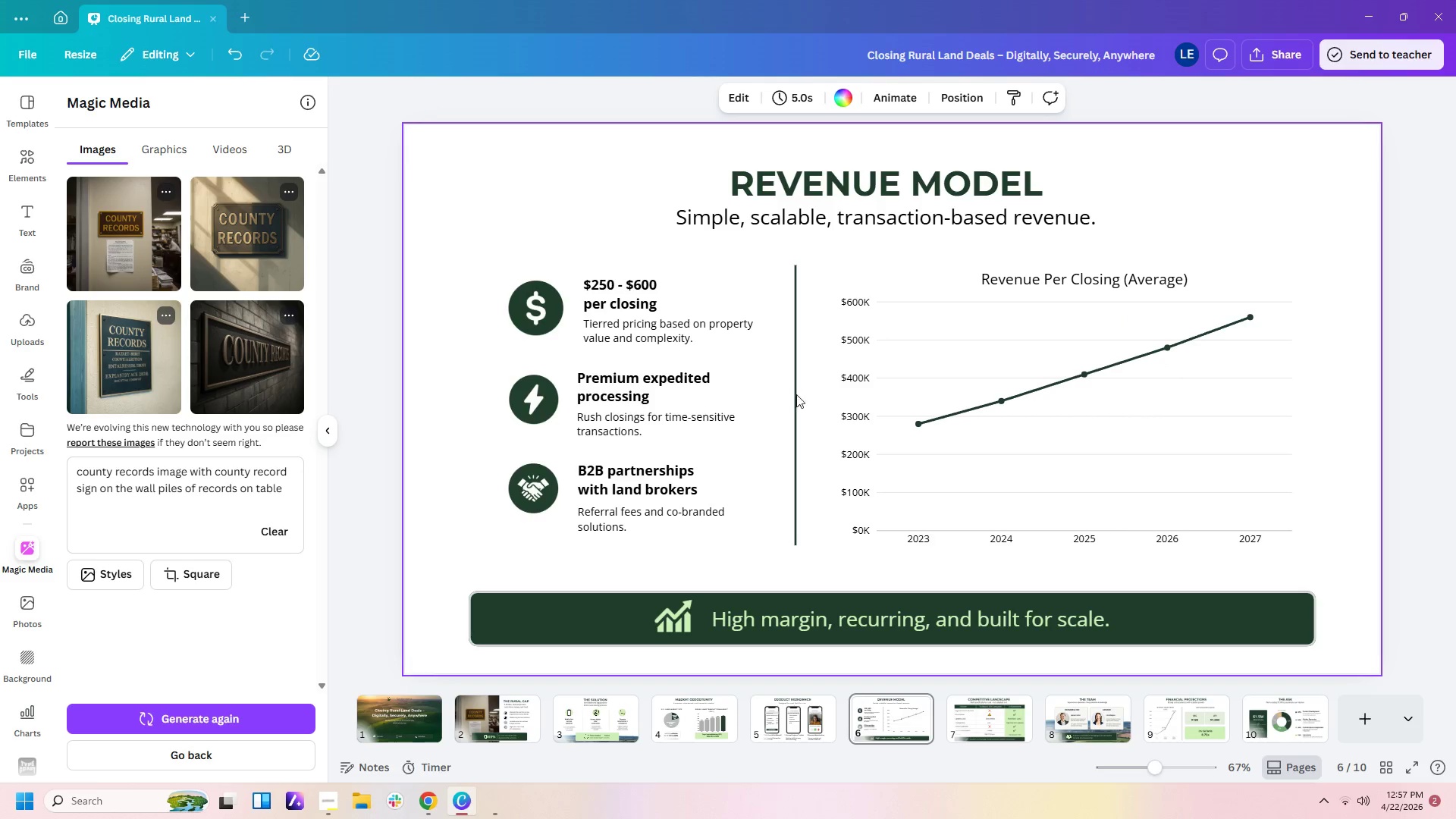 
left_click([710, 722])
 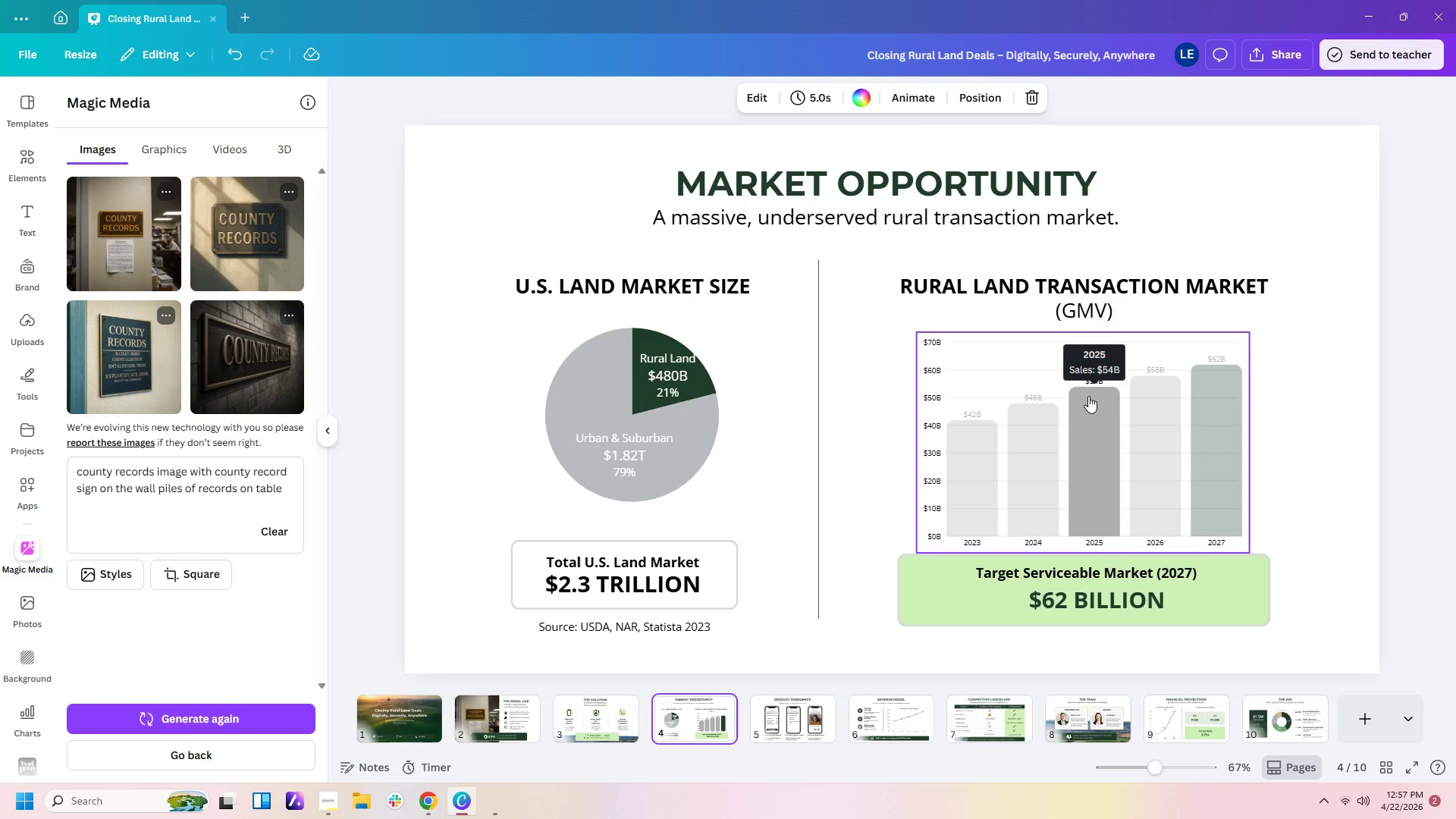 
left_click([1173, 730])
 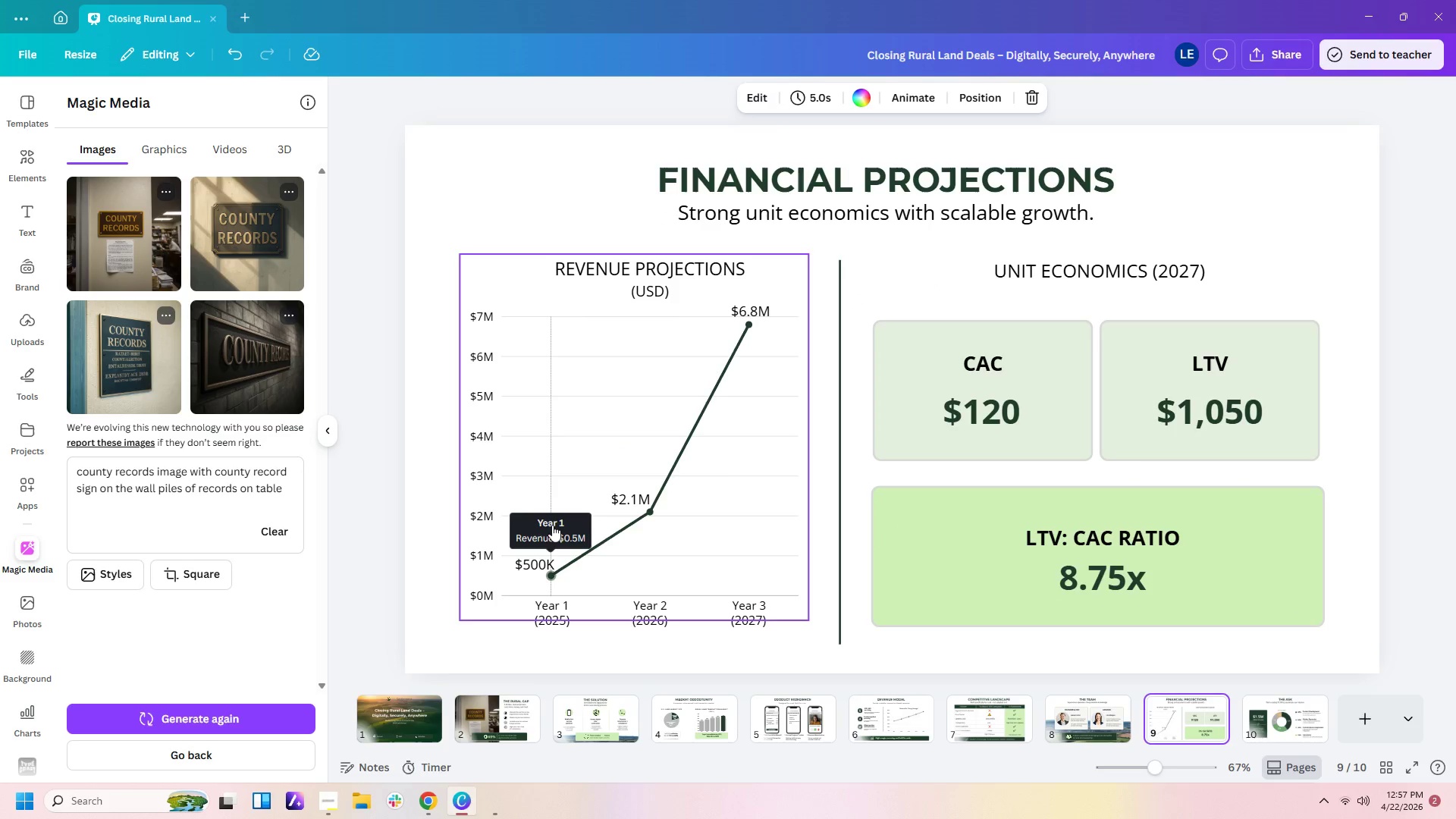 
left_click([540, 558])
 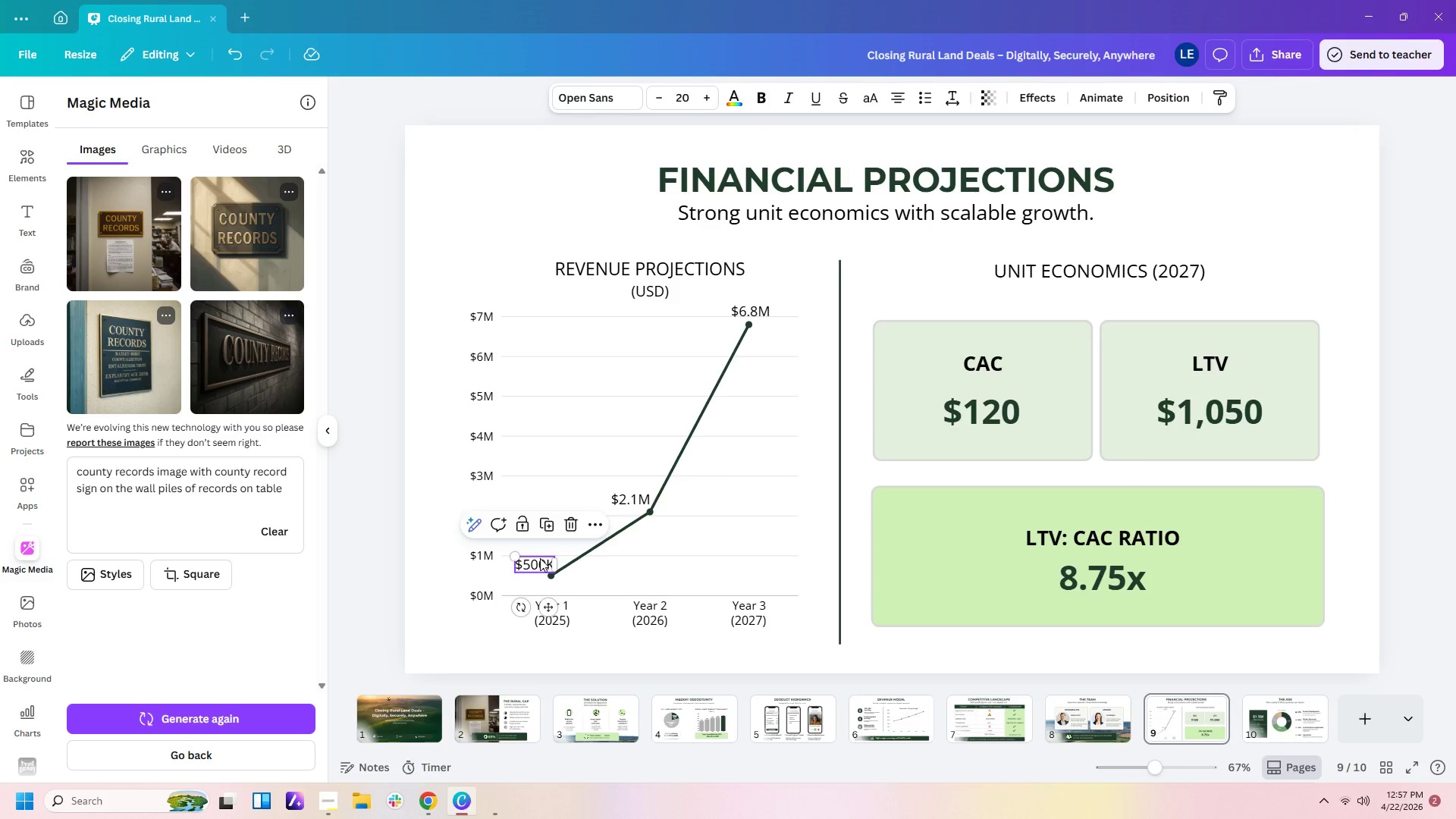 
key(Control+C)
 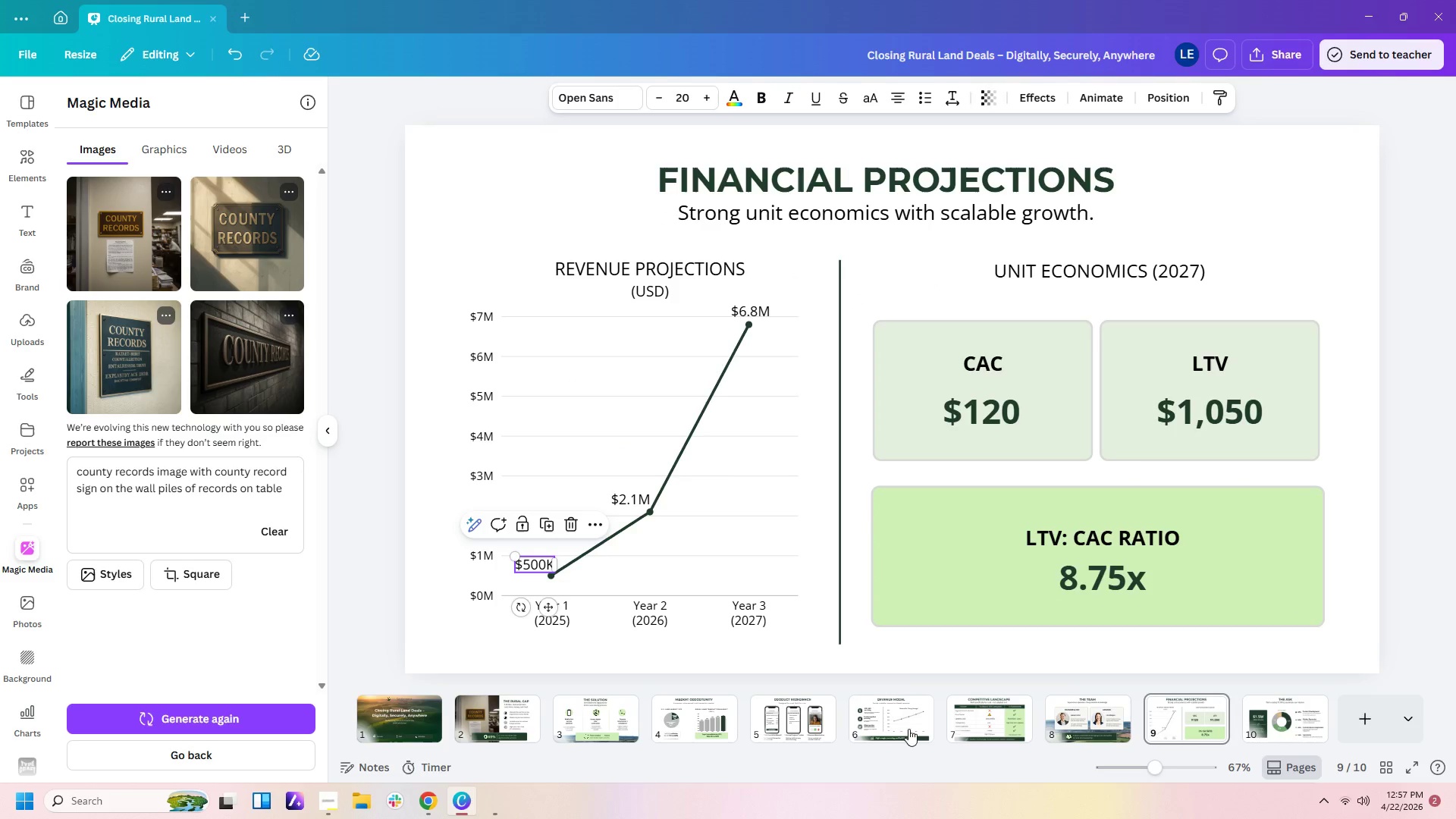 
left_click([908, 726])
 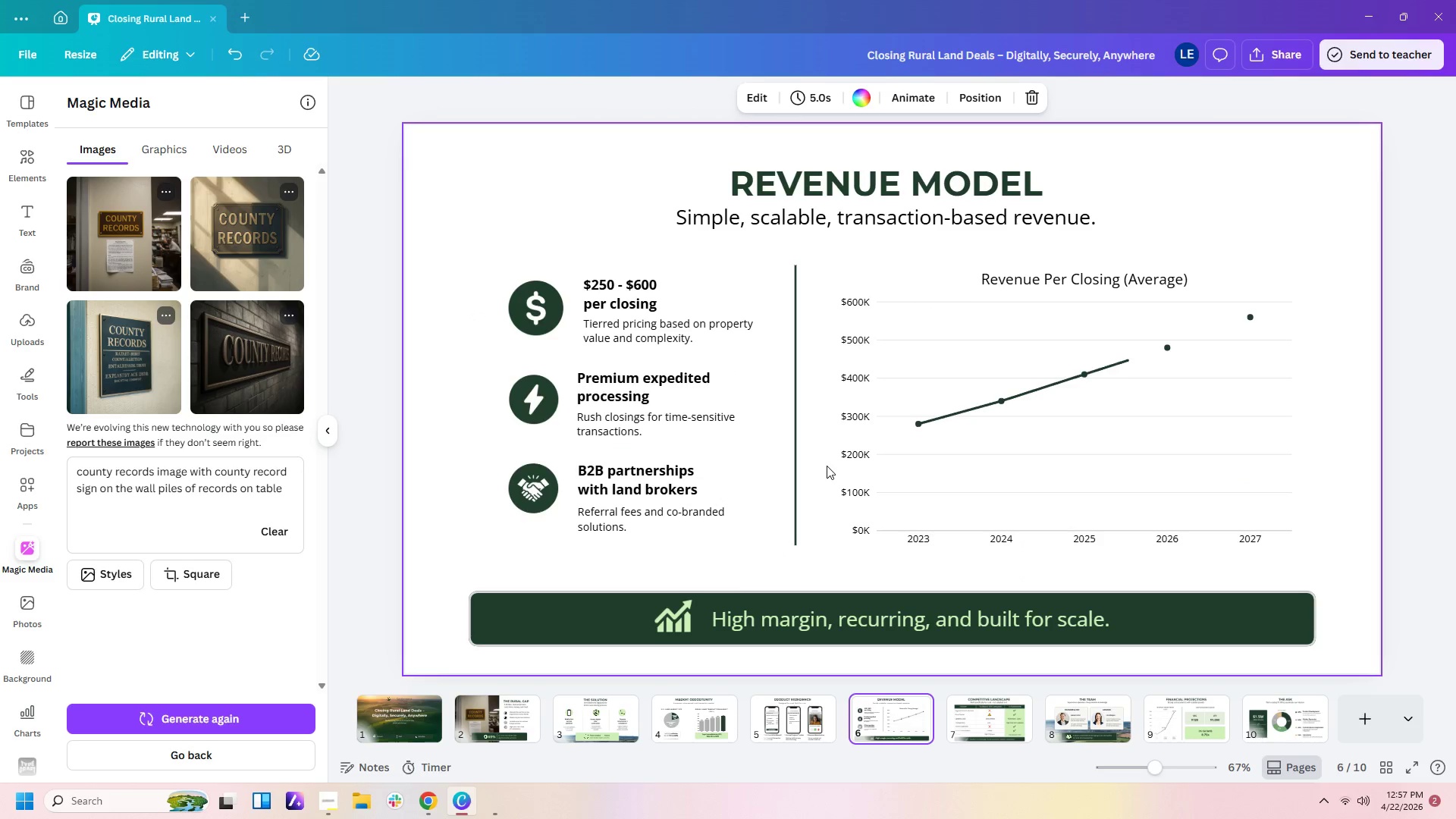 
key(Control+V)
 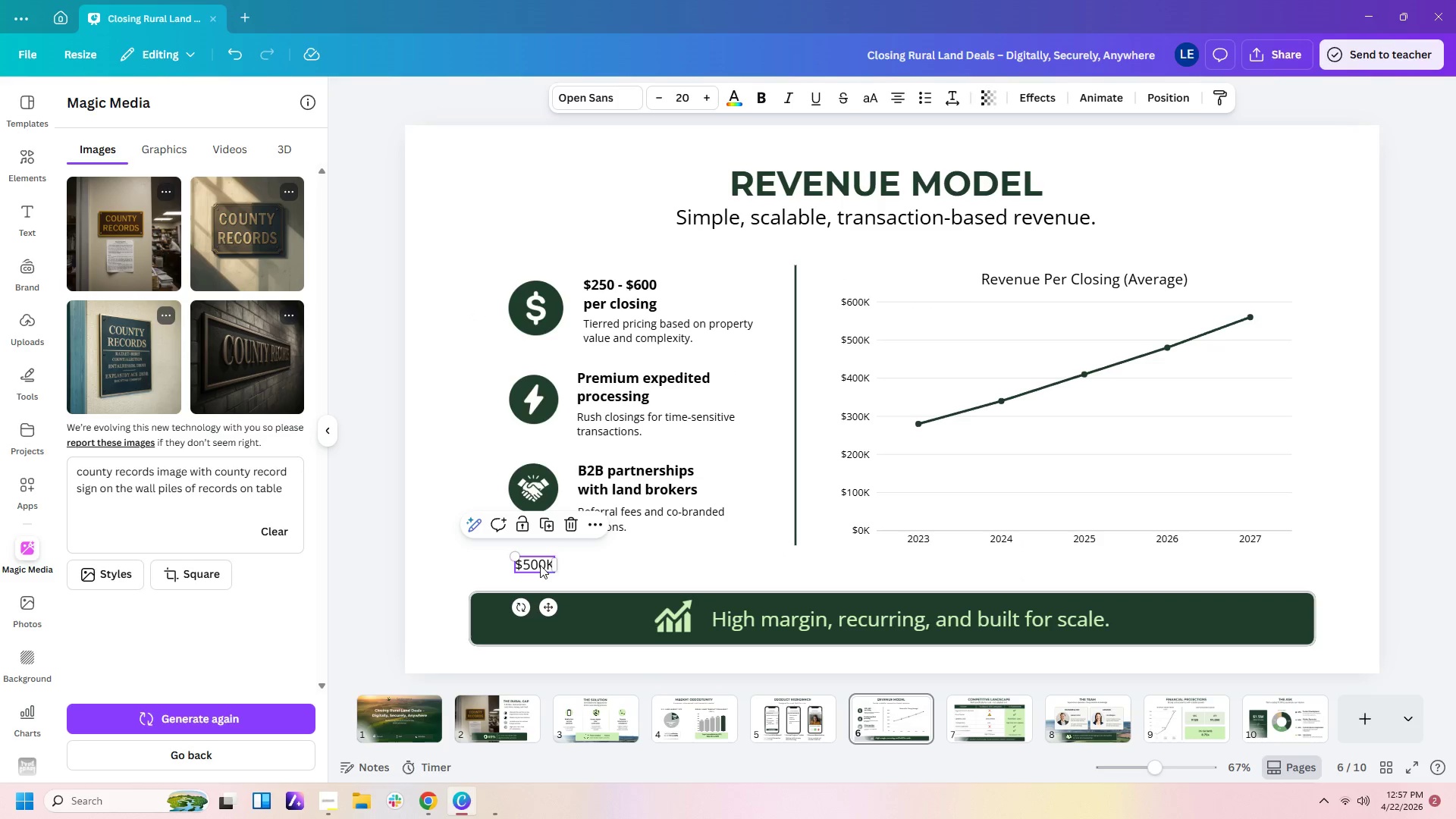 
left_click_drag(start_coordinate=[539, 565], to_coordinate=[879, 437])
 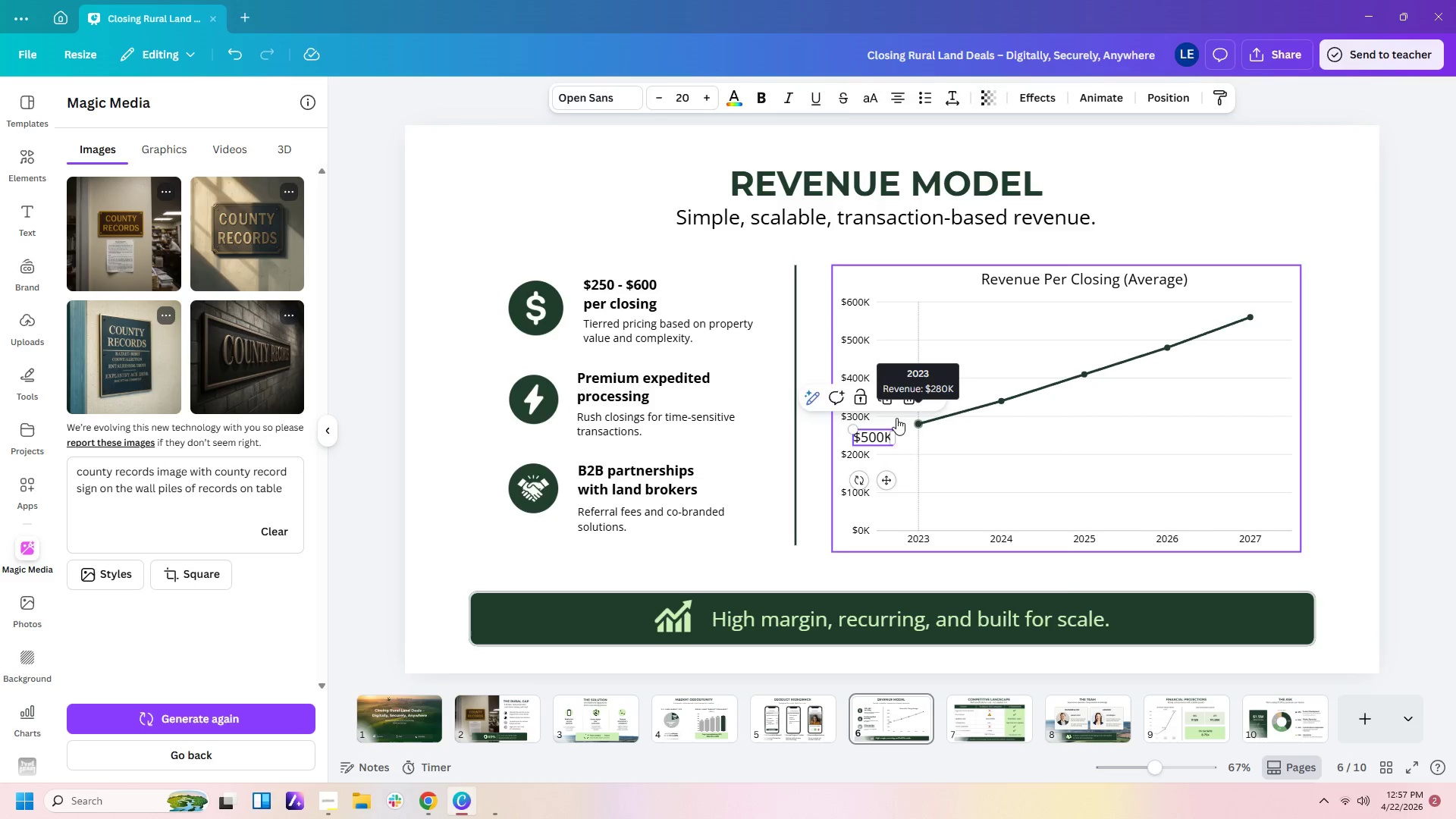 
left_click([896, 418])
 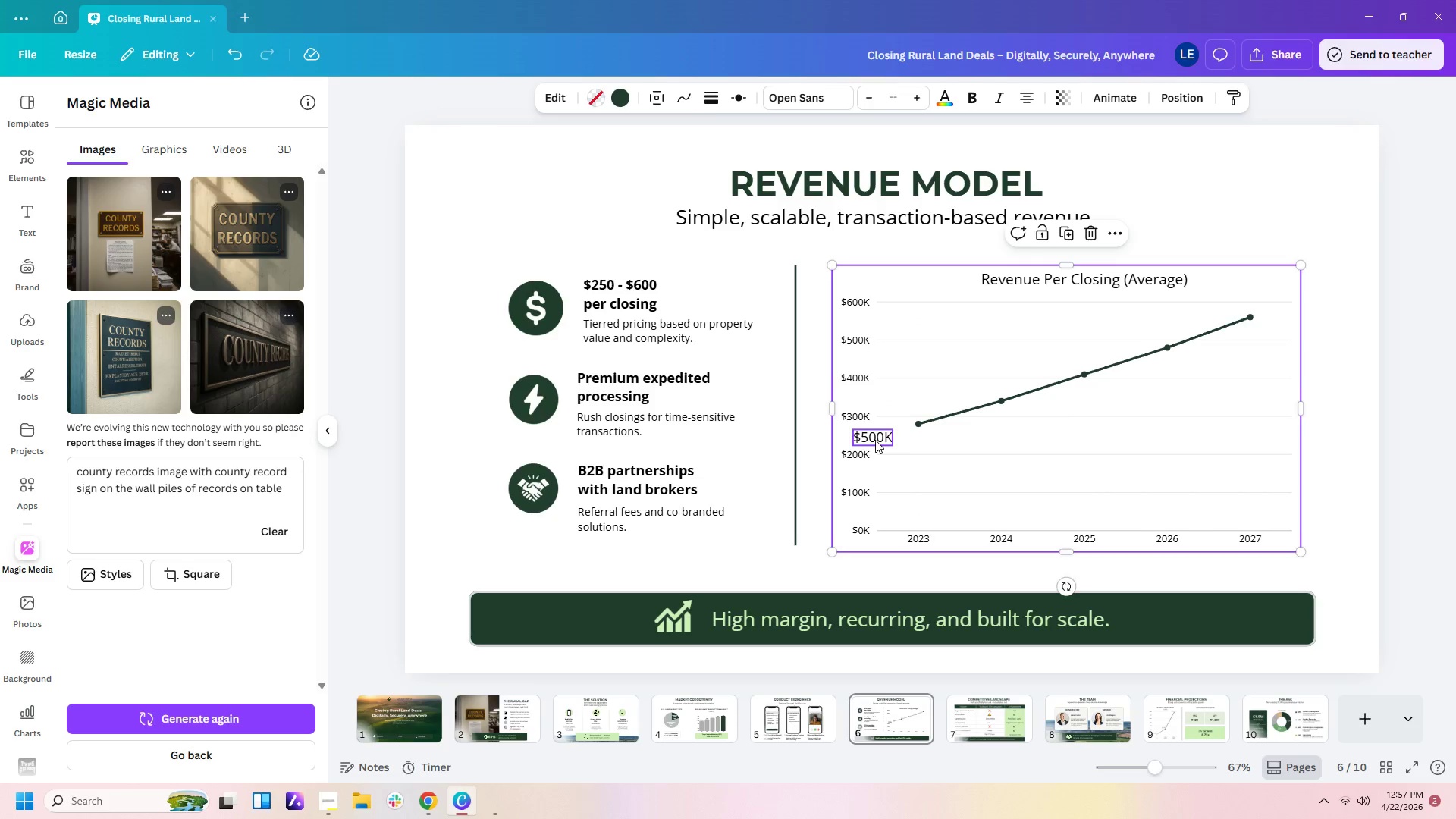 
left_click([875, 440])
 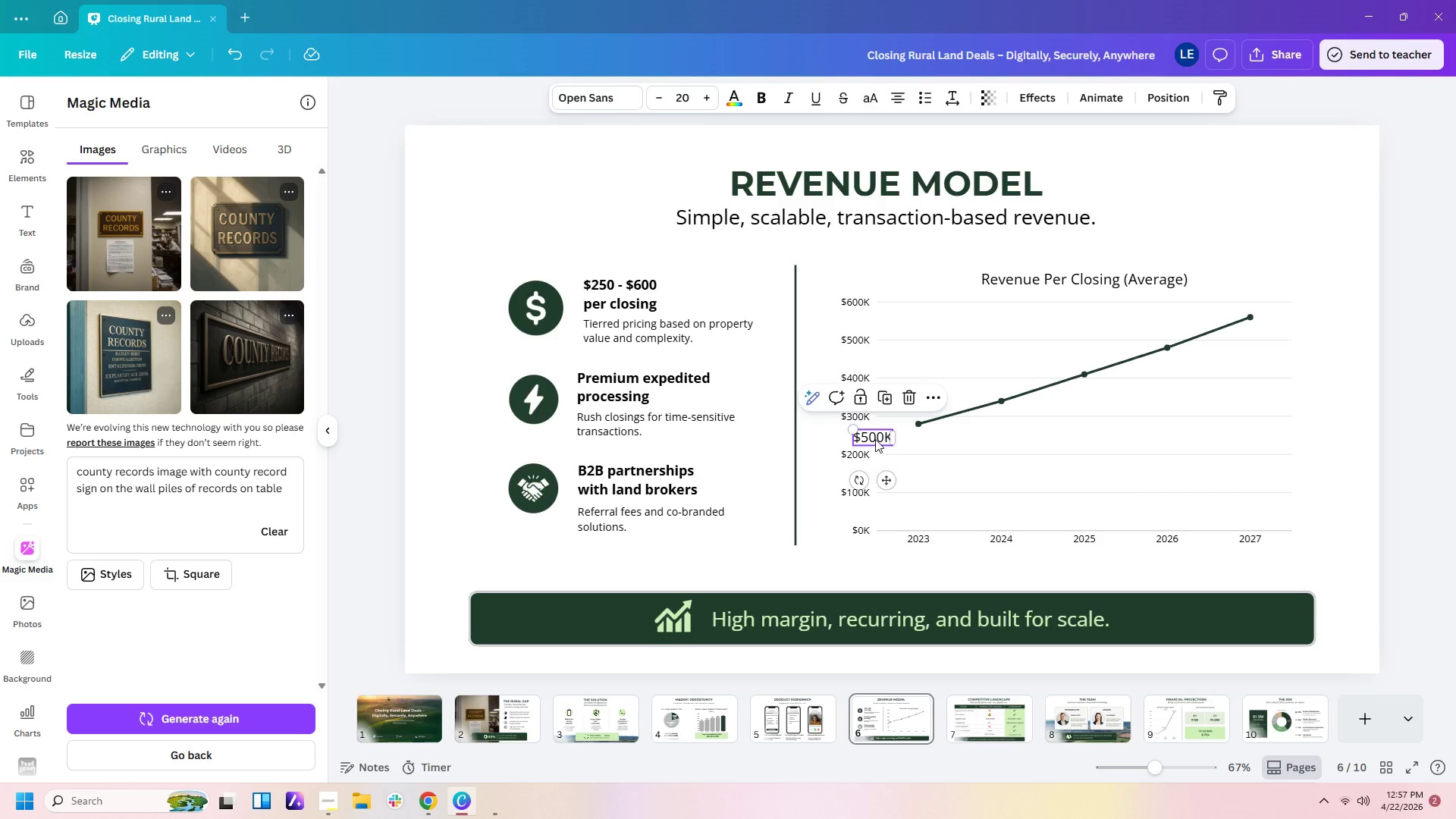 
left_click_drag(start_coordinate=[875, 440], to_coordinate=[917, 407])
 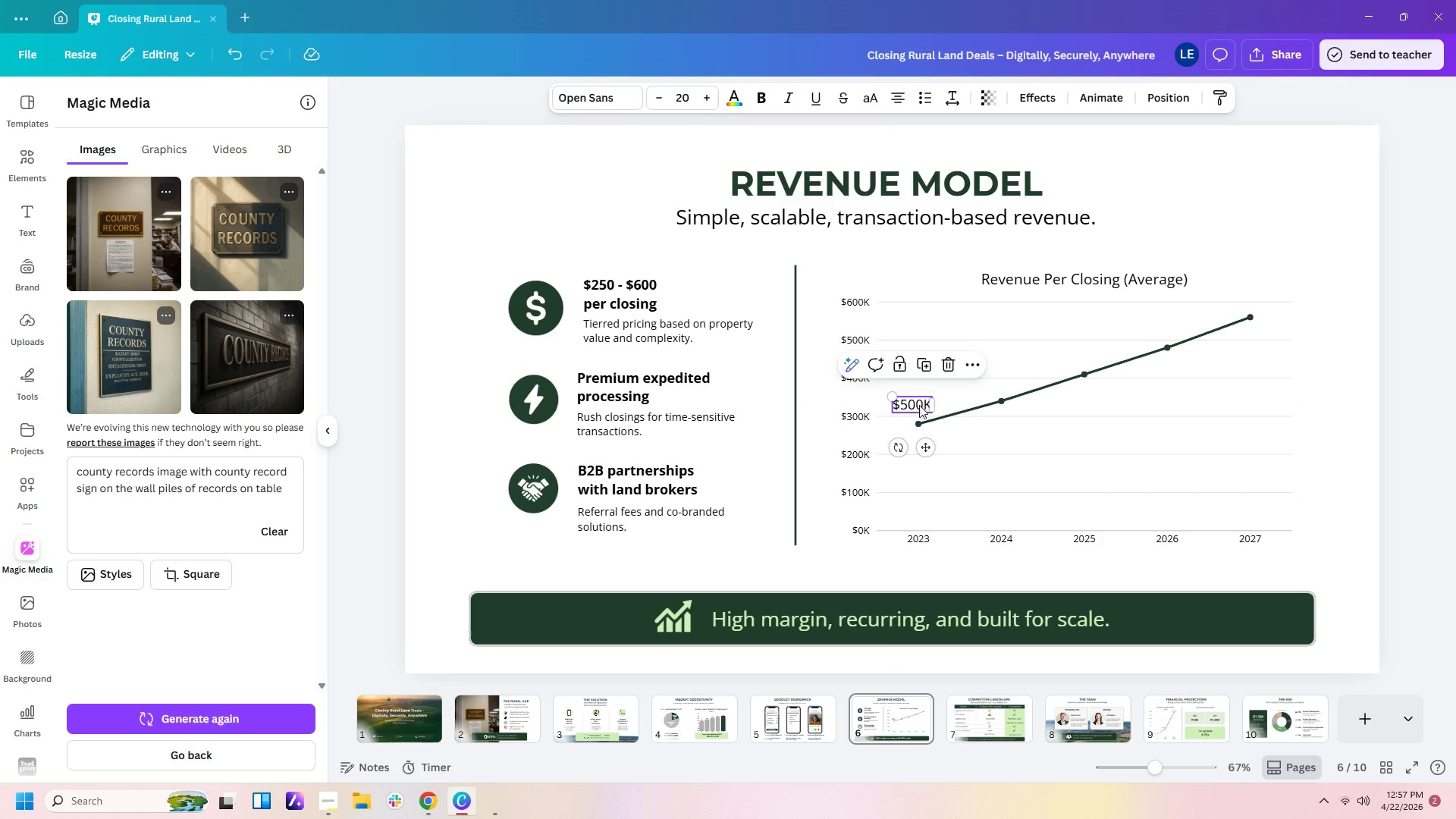 
double_click([919, 405])
 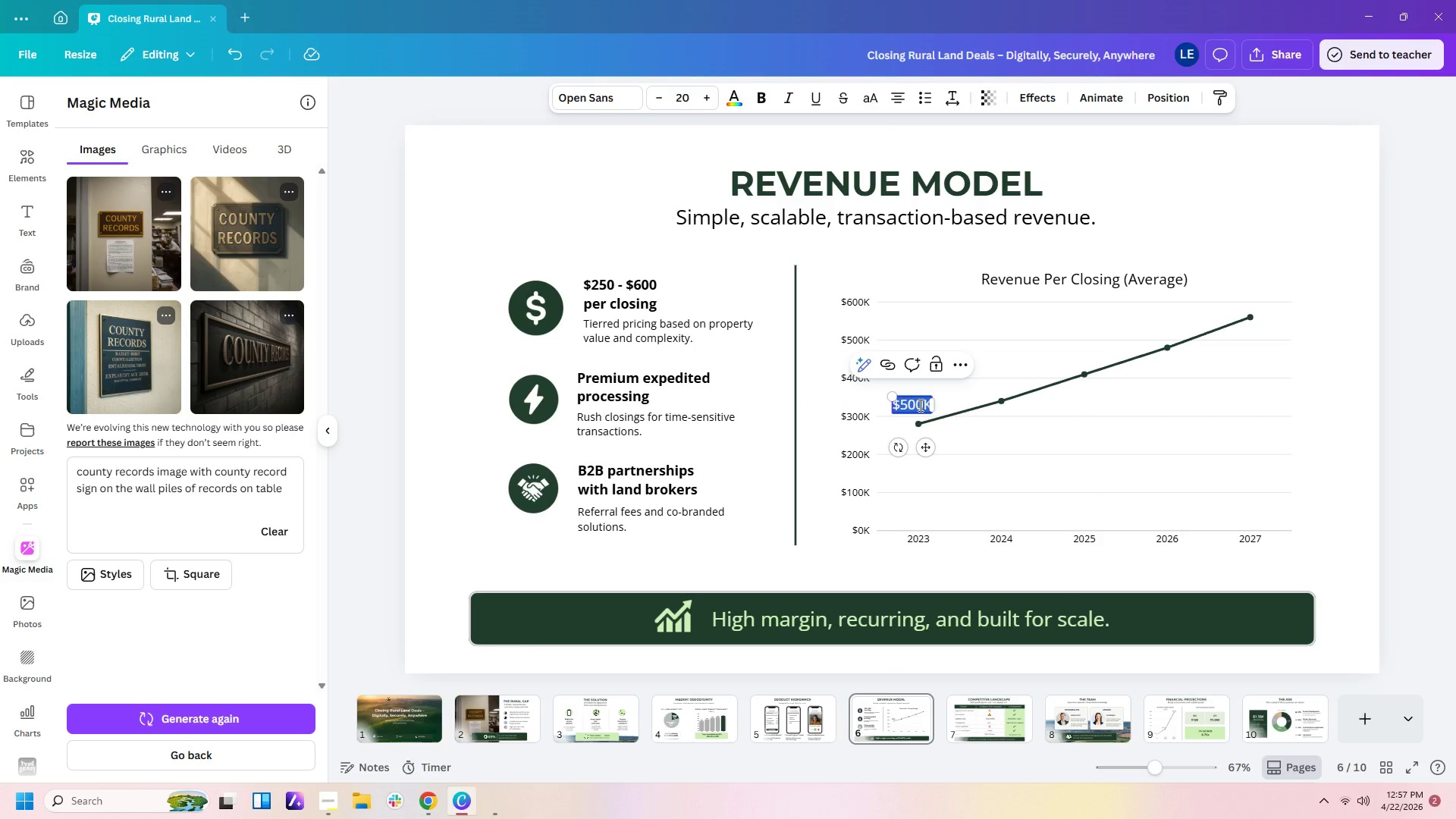 
hold_key(key=ShiftLeft, duration=1.52)
 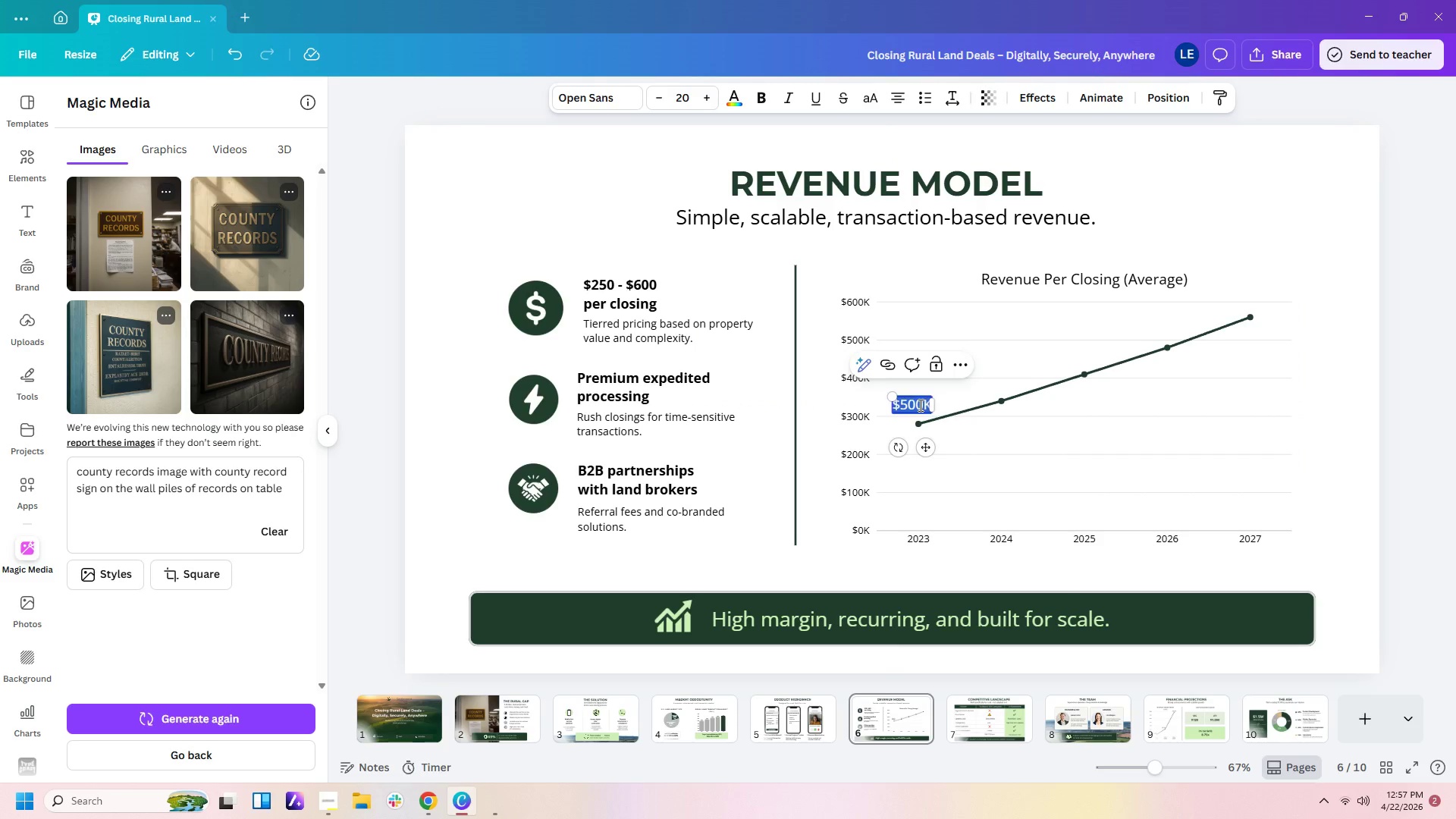 
type($280)
 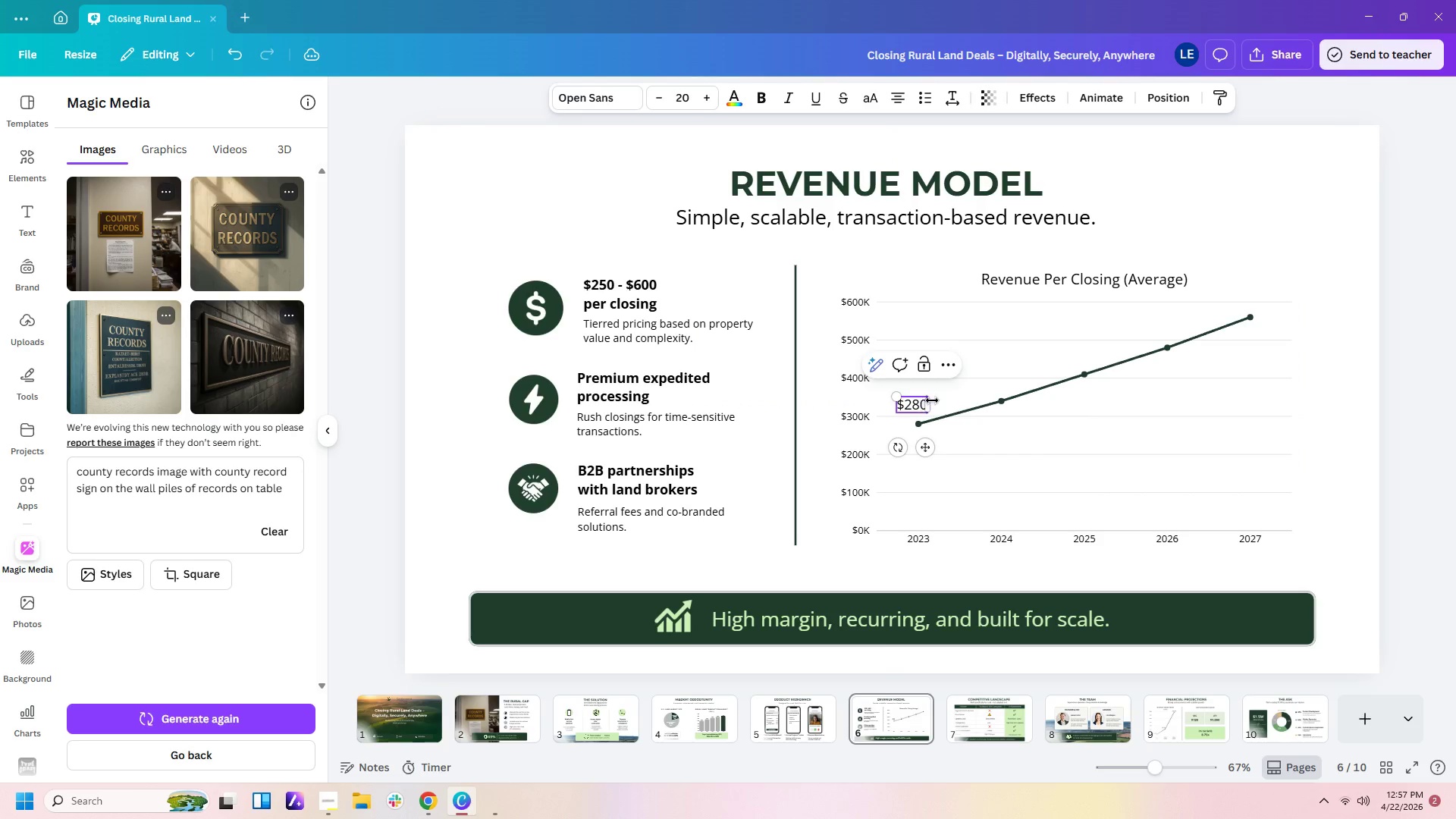 
left_click([973, 394])
 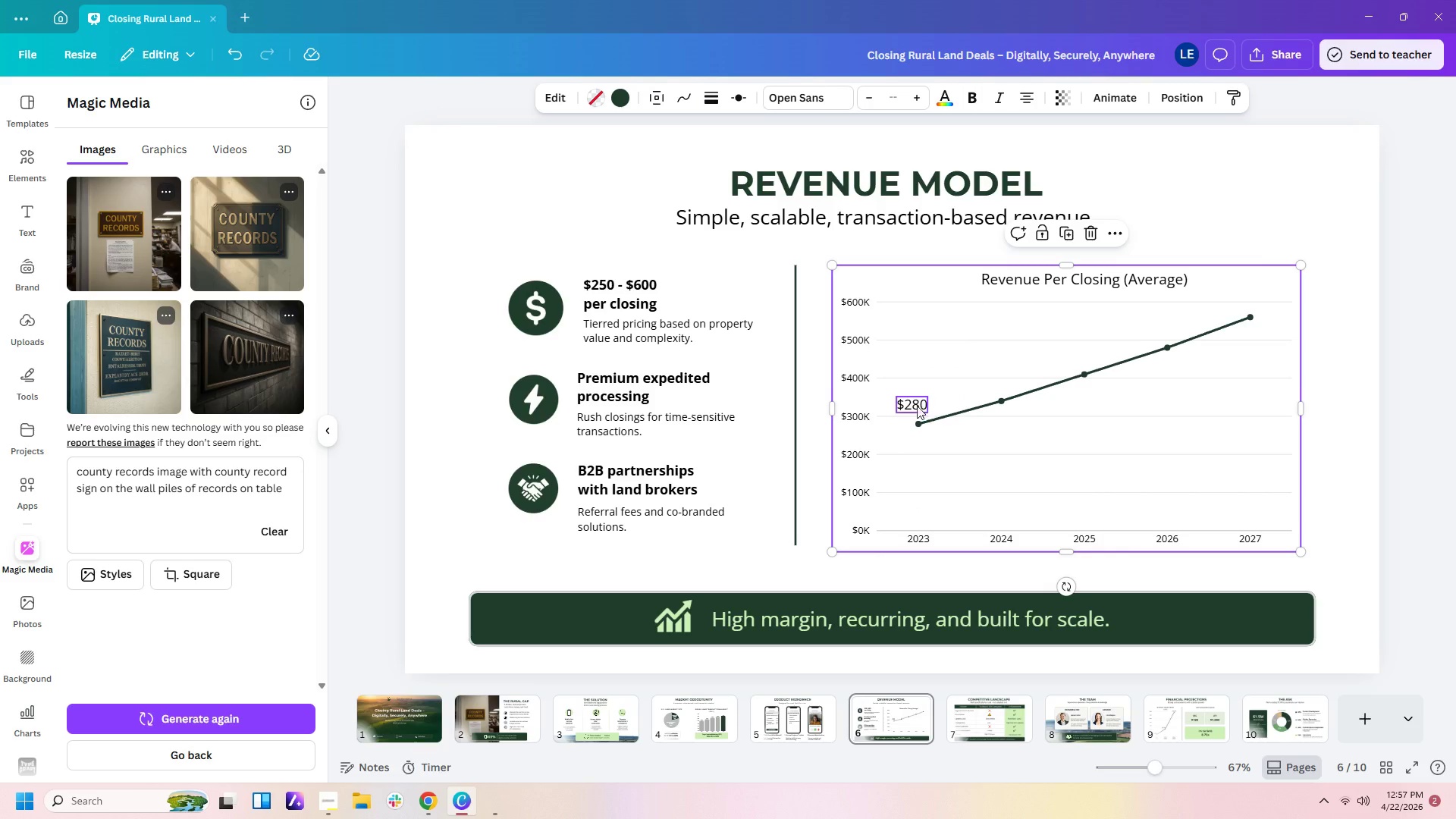 
left_click_drag(start_coordinate=[915, 406], to_coordinate=[914, 410])
 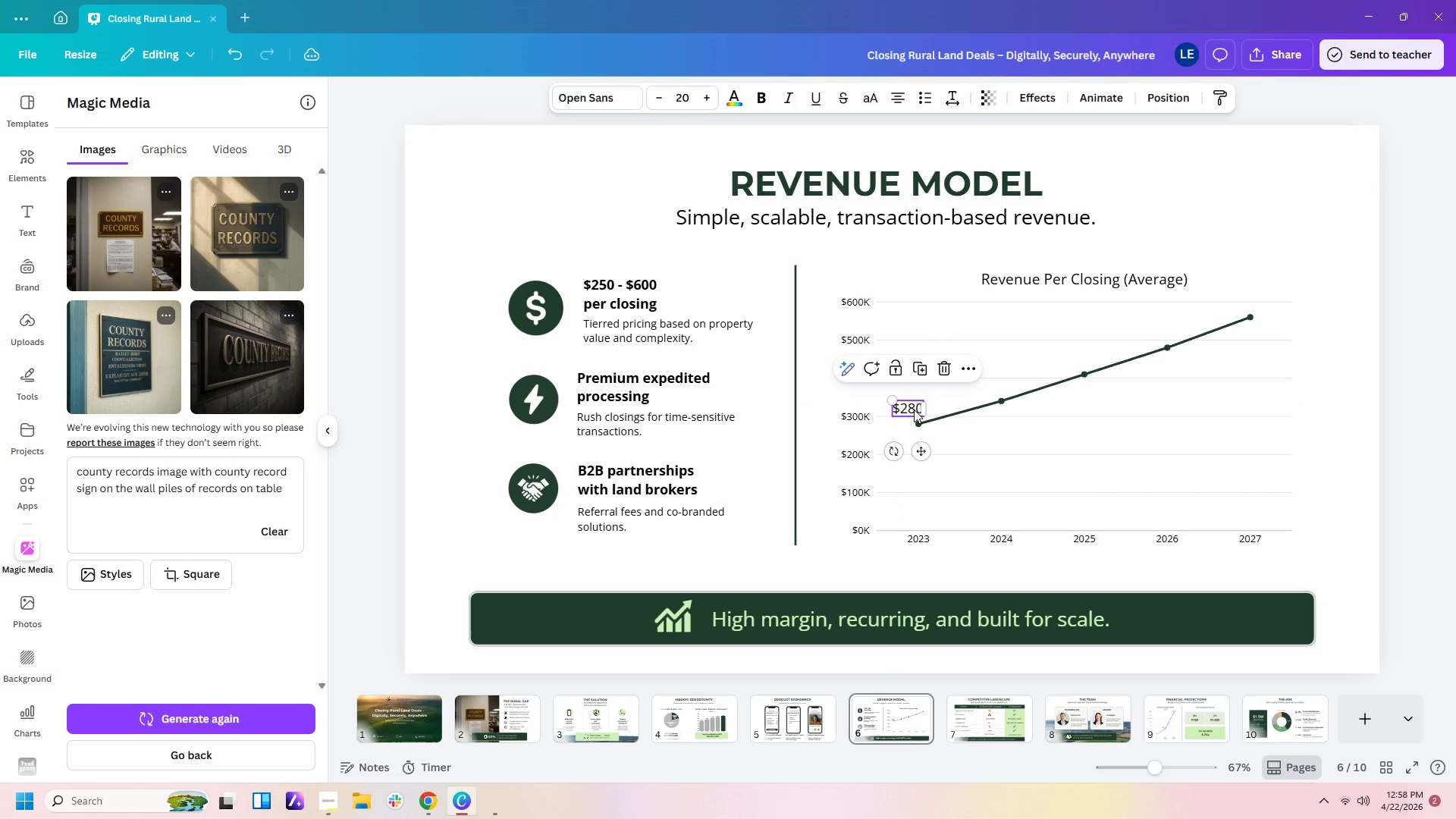 
key(Control+C)
 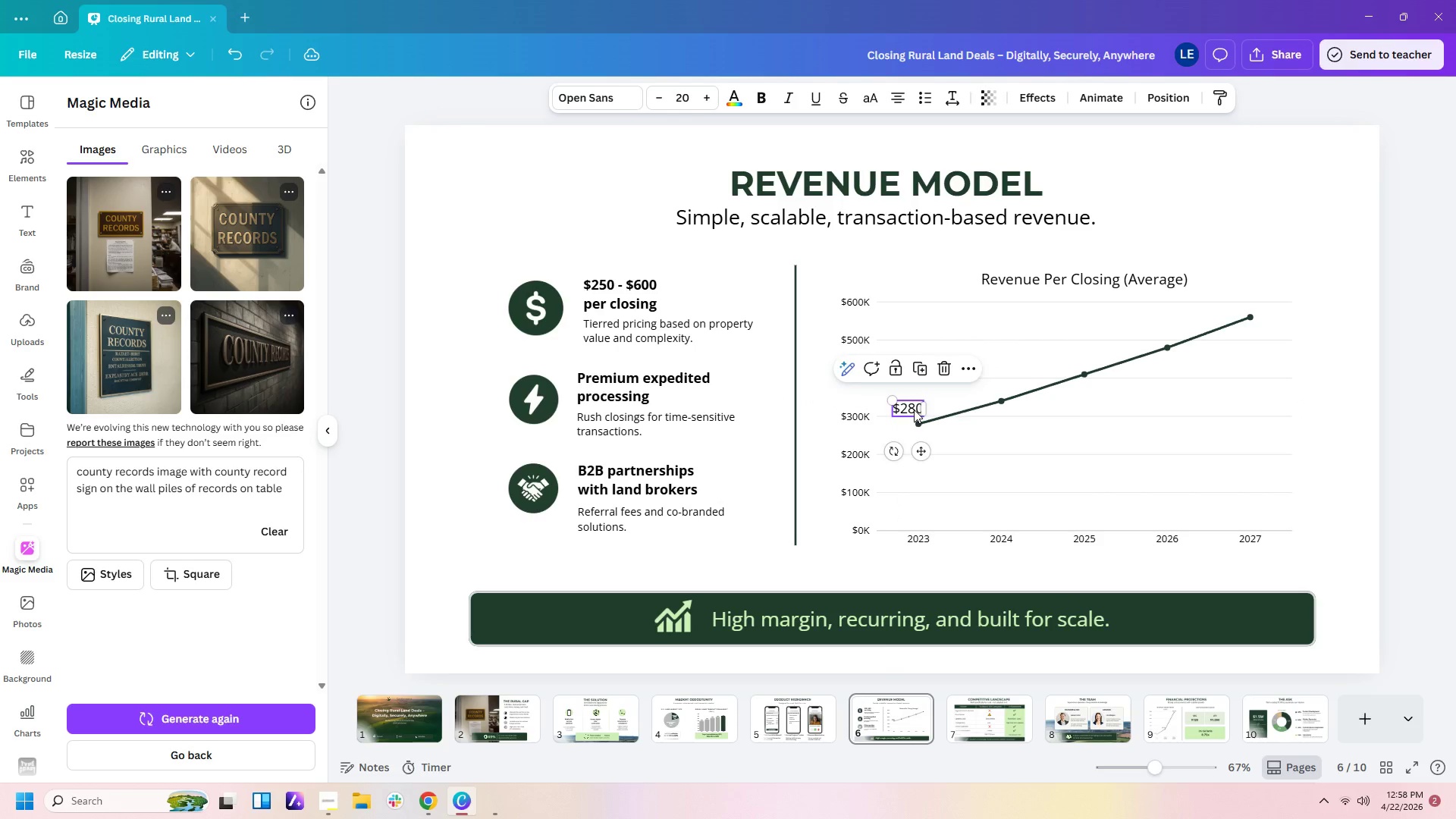 
key(Control+V)
 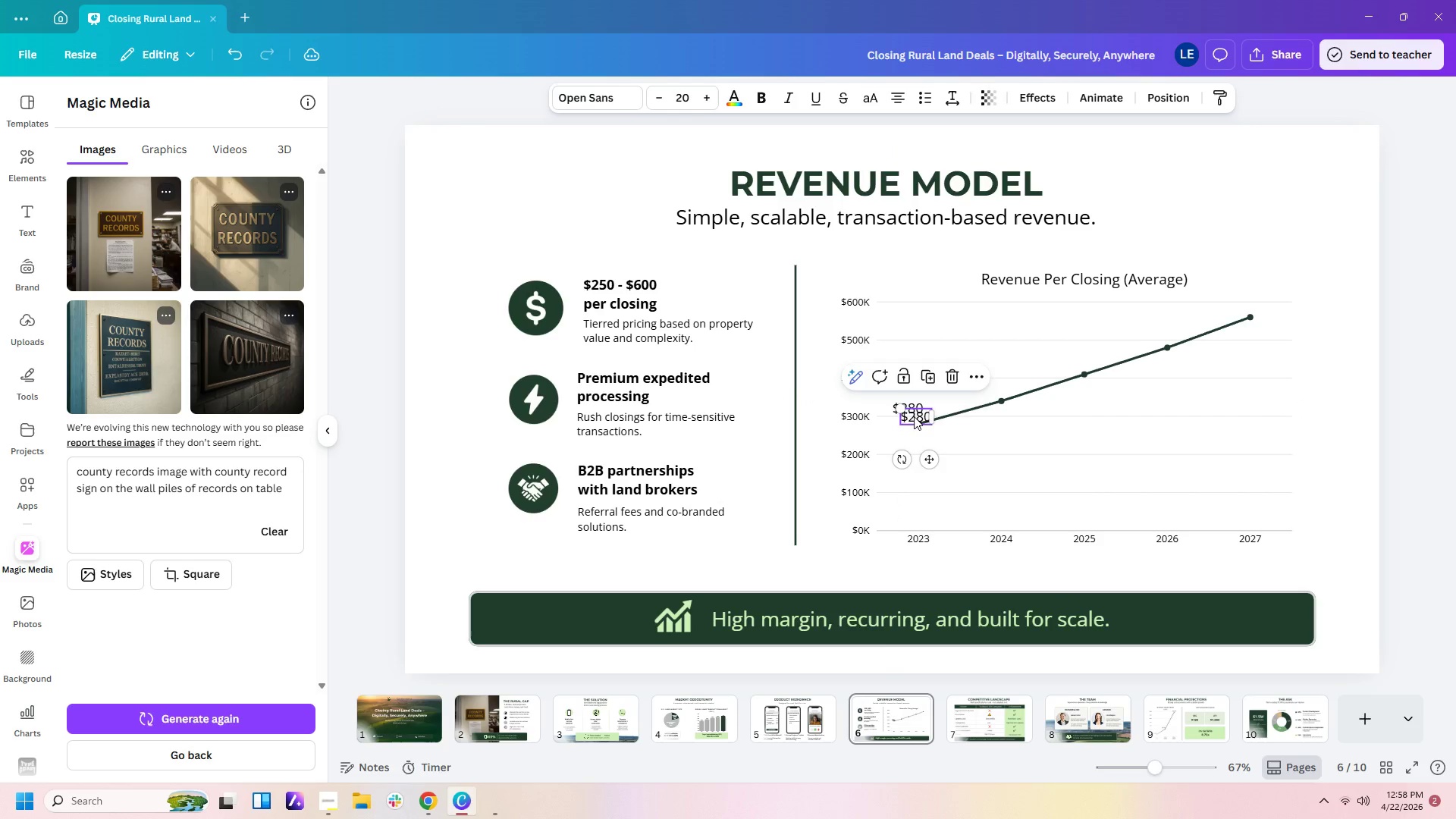 
left_click_drag(start_coordinate=[914, 416], to_coordinate=[981, 387])
 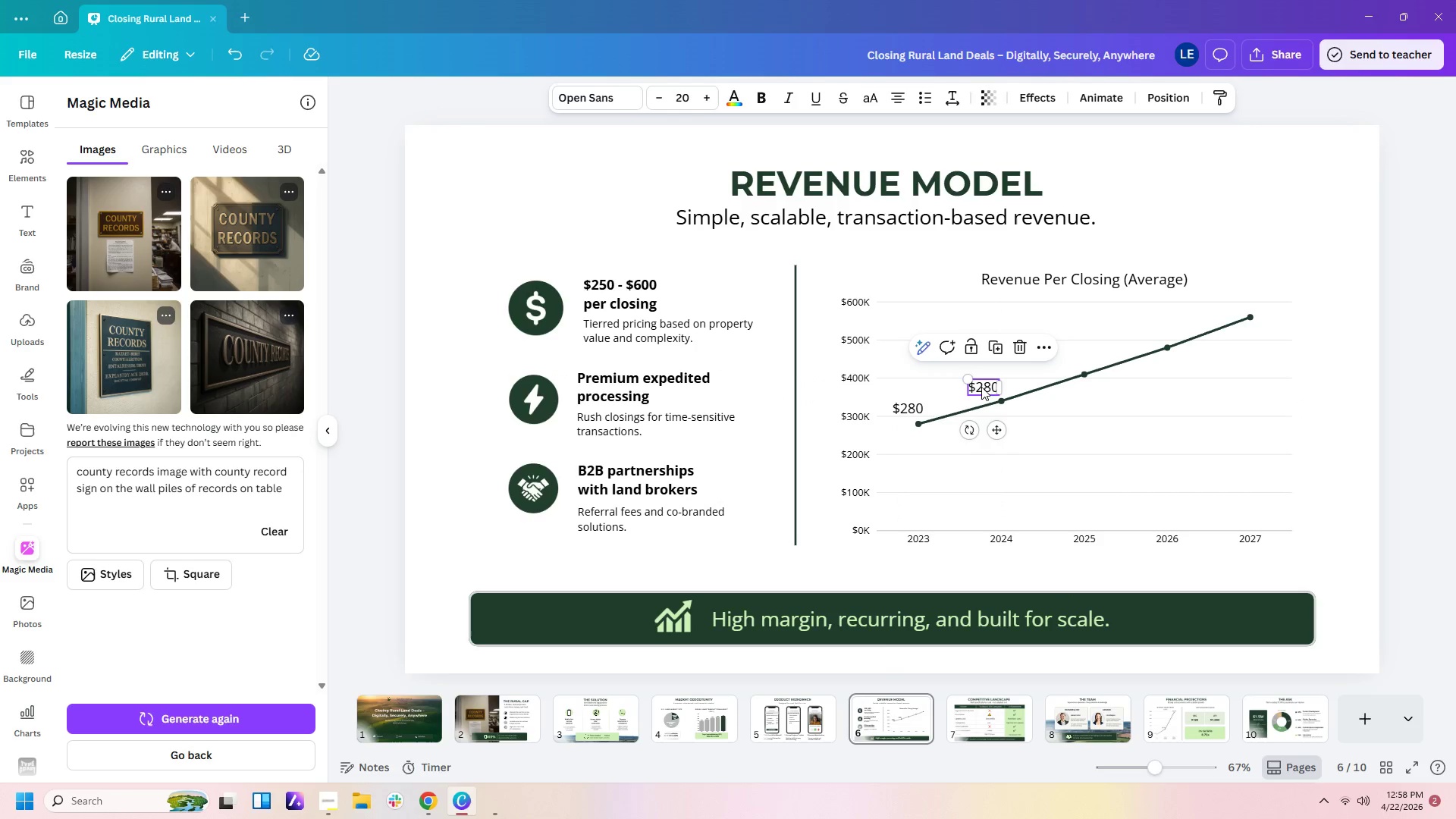 
left_click([981, 387])
 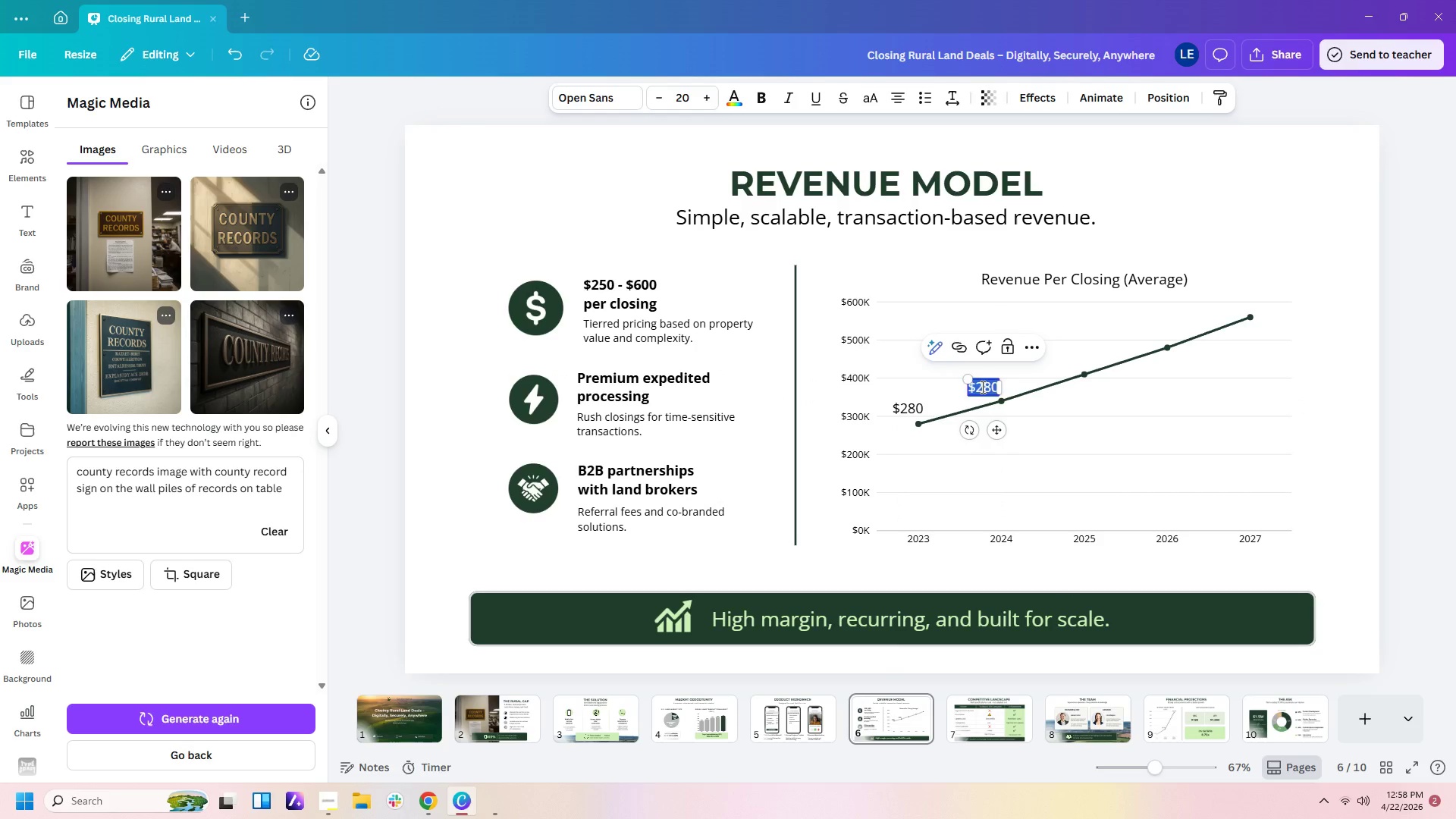 
left_click([981, 387])
 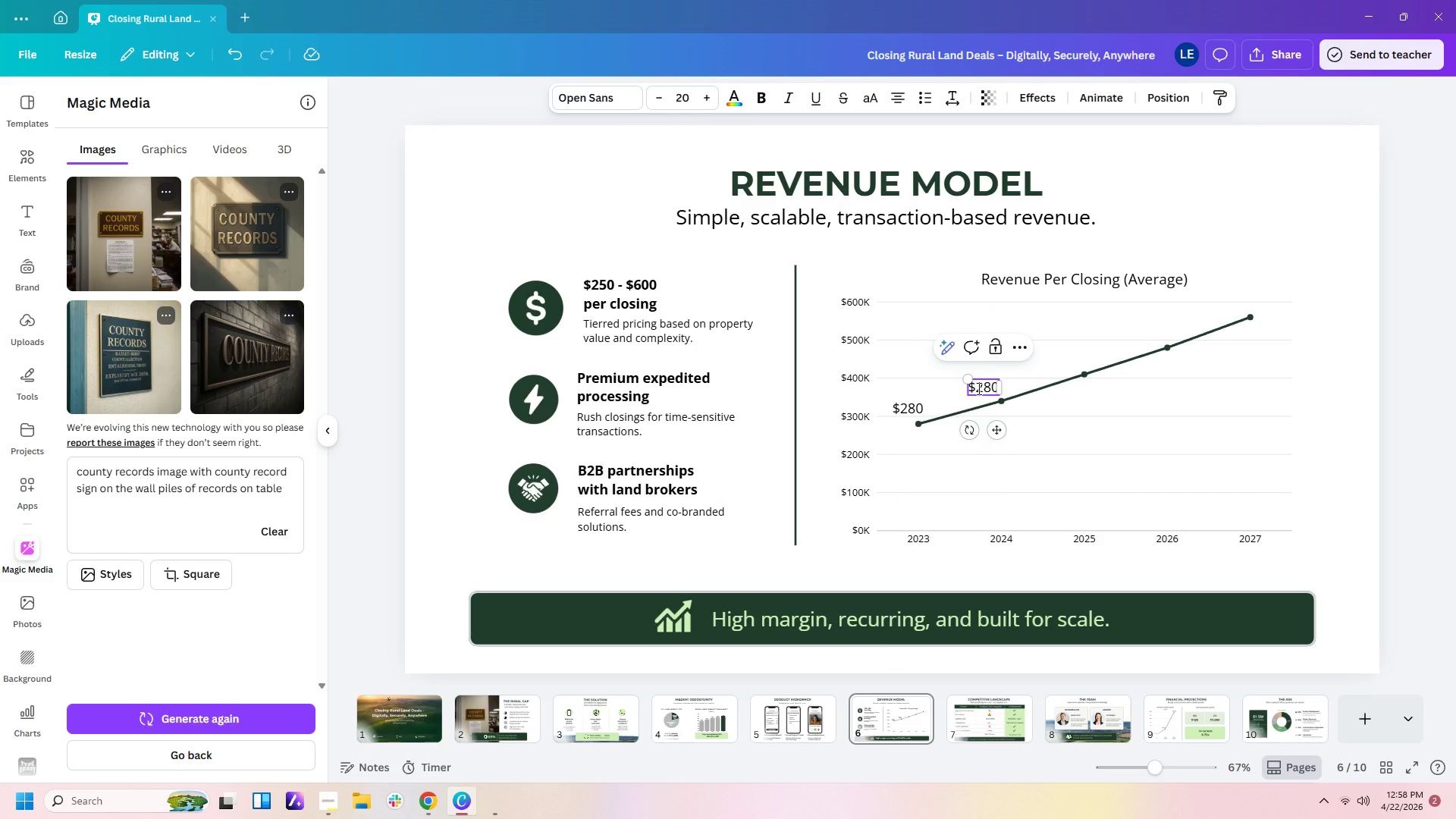 
left_click_drag(start_coordinate=[977, 388], to_coordinate=[998, 388])
 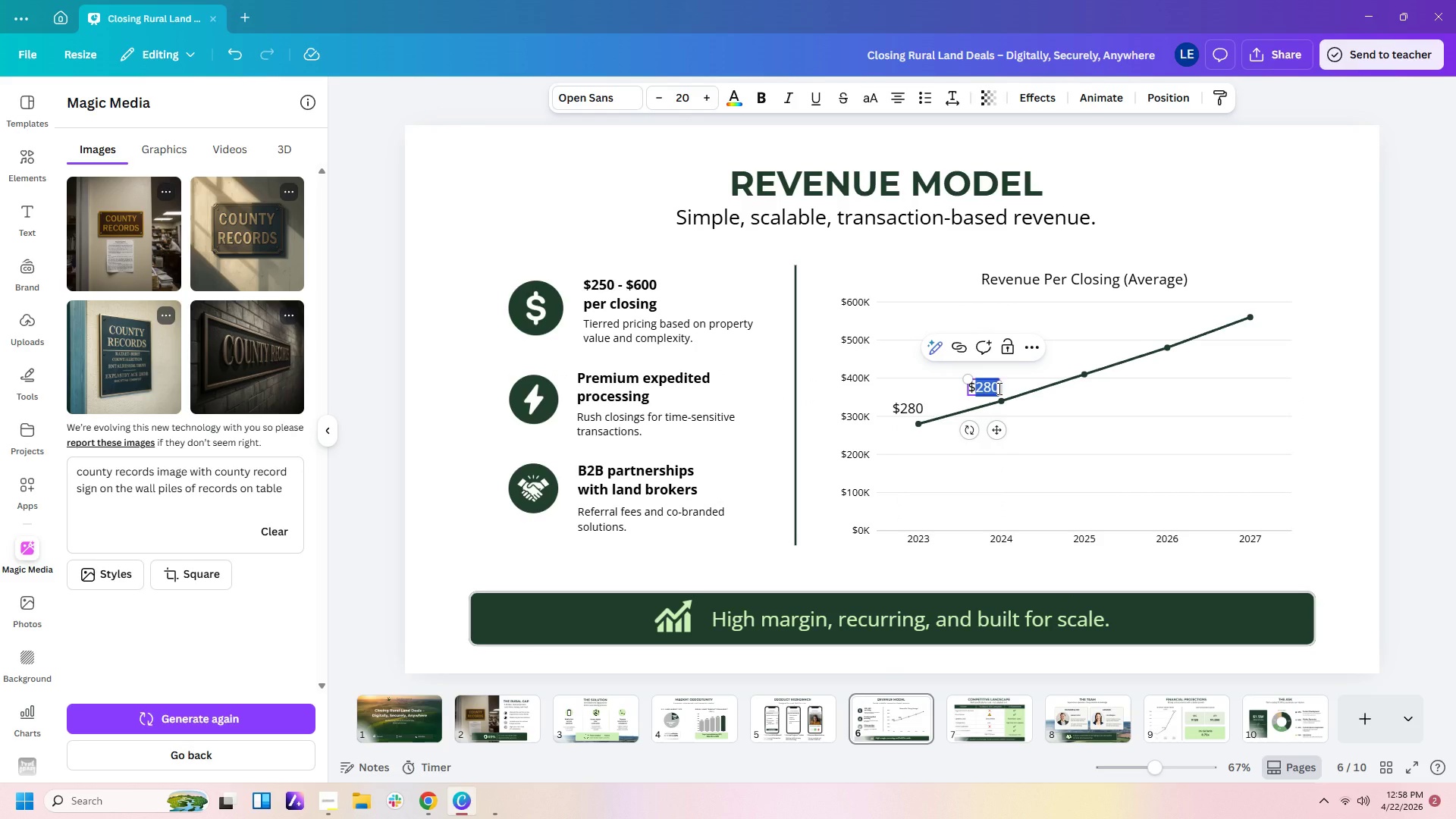 
type(340)
 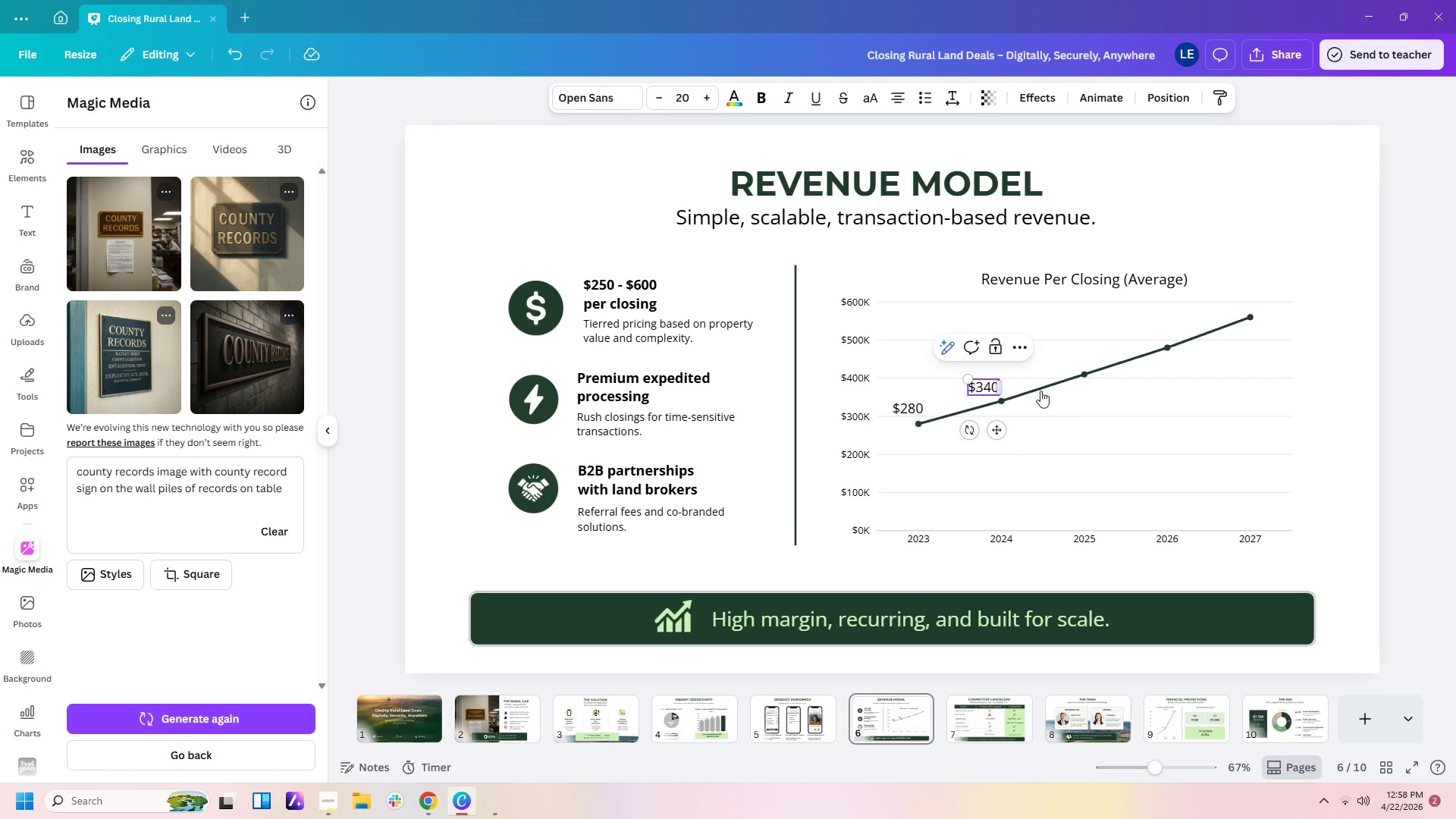 
left_click([1056, 405])
 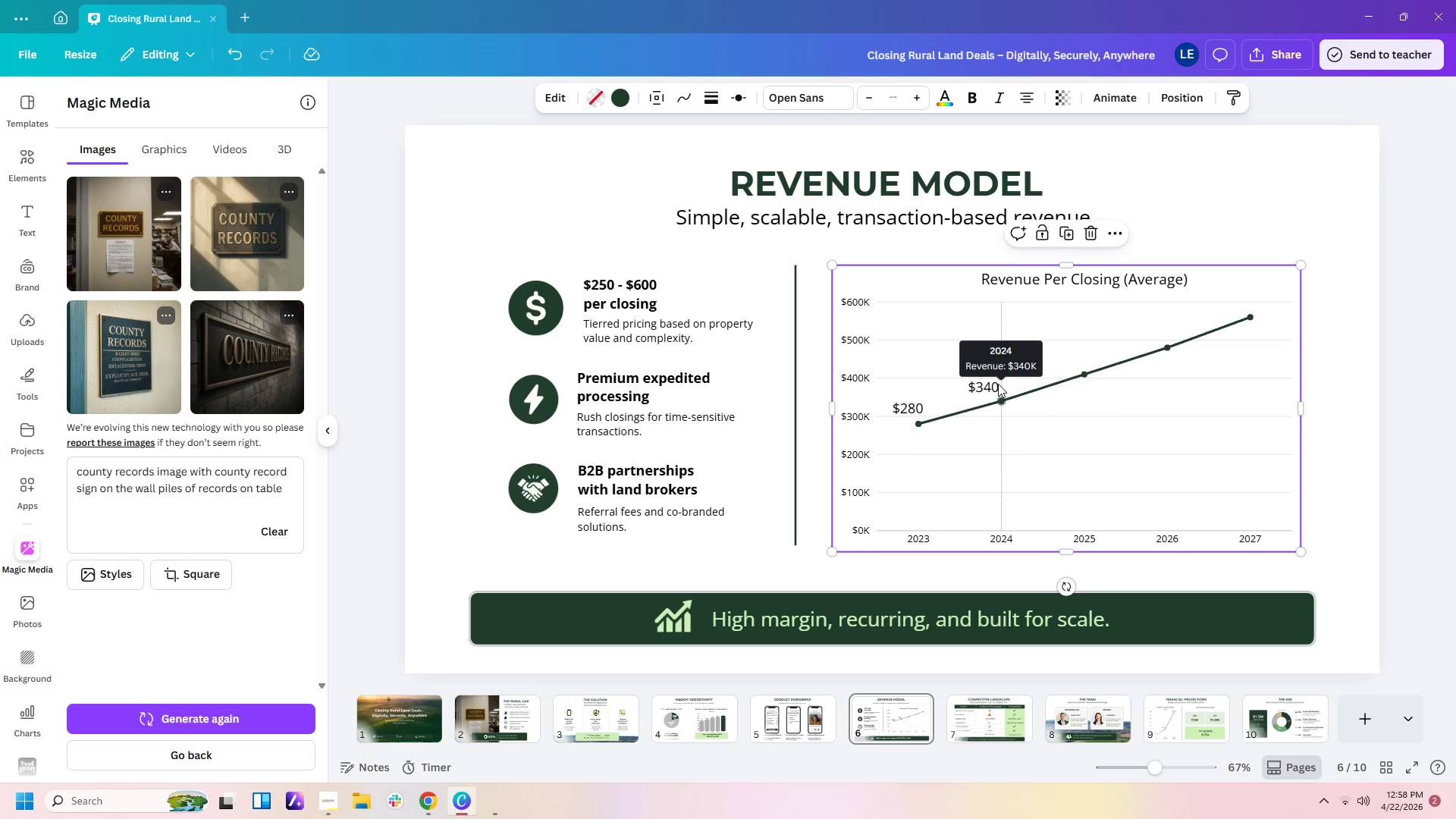 
left_click([994, 384])
 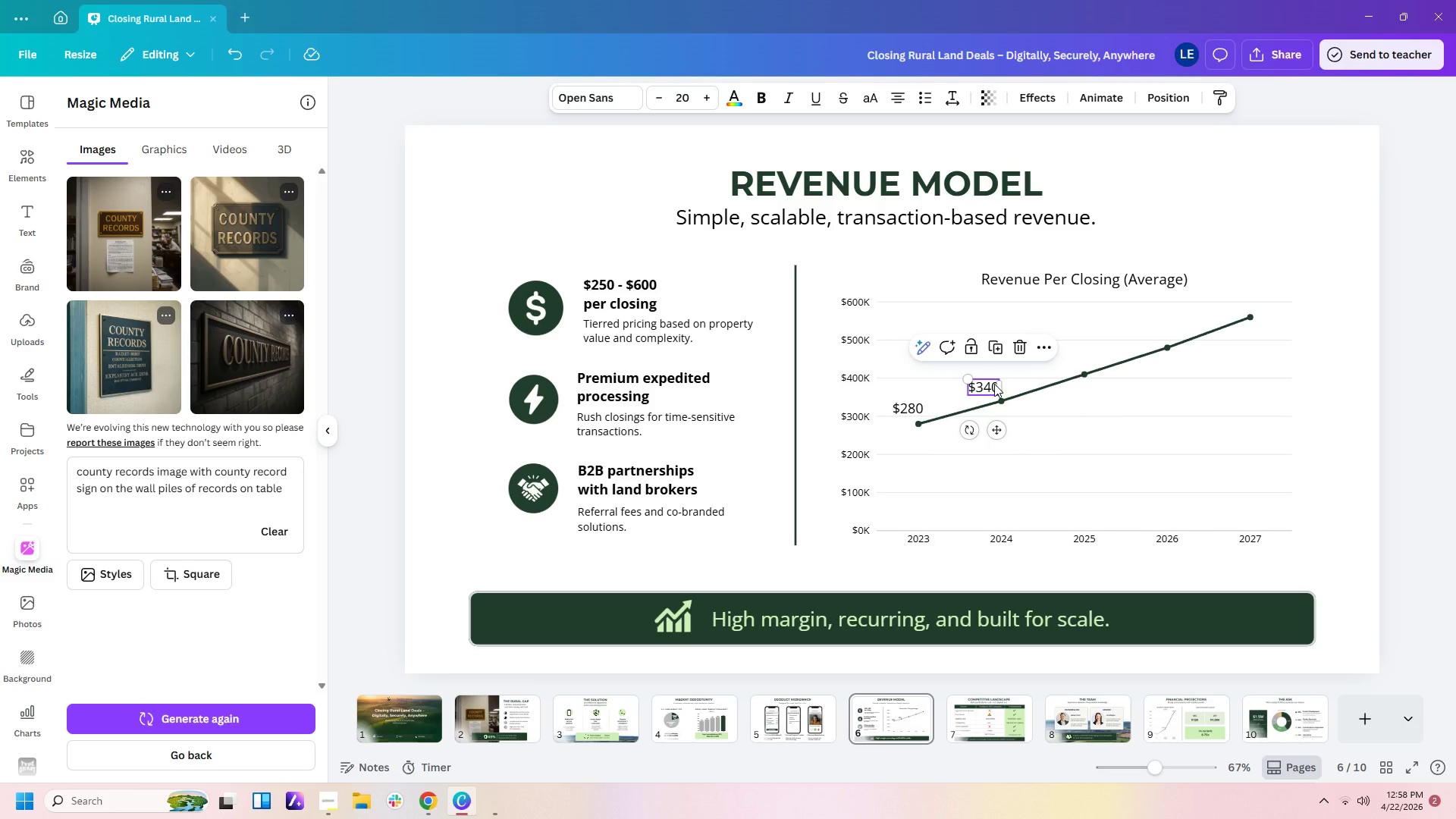 
key(Control+C)
 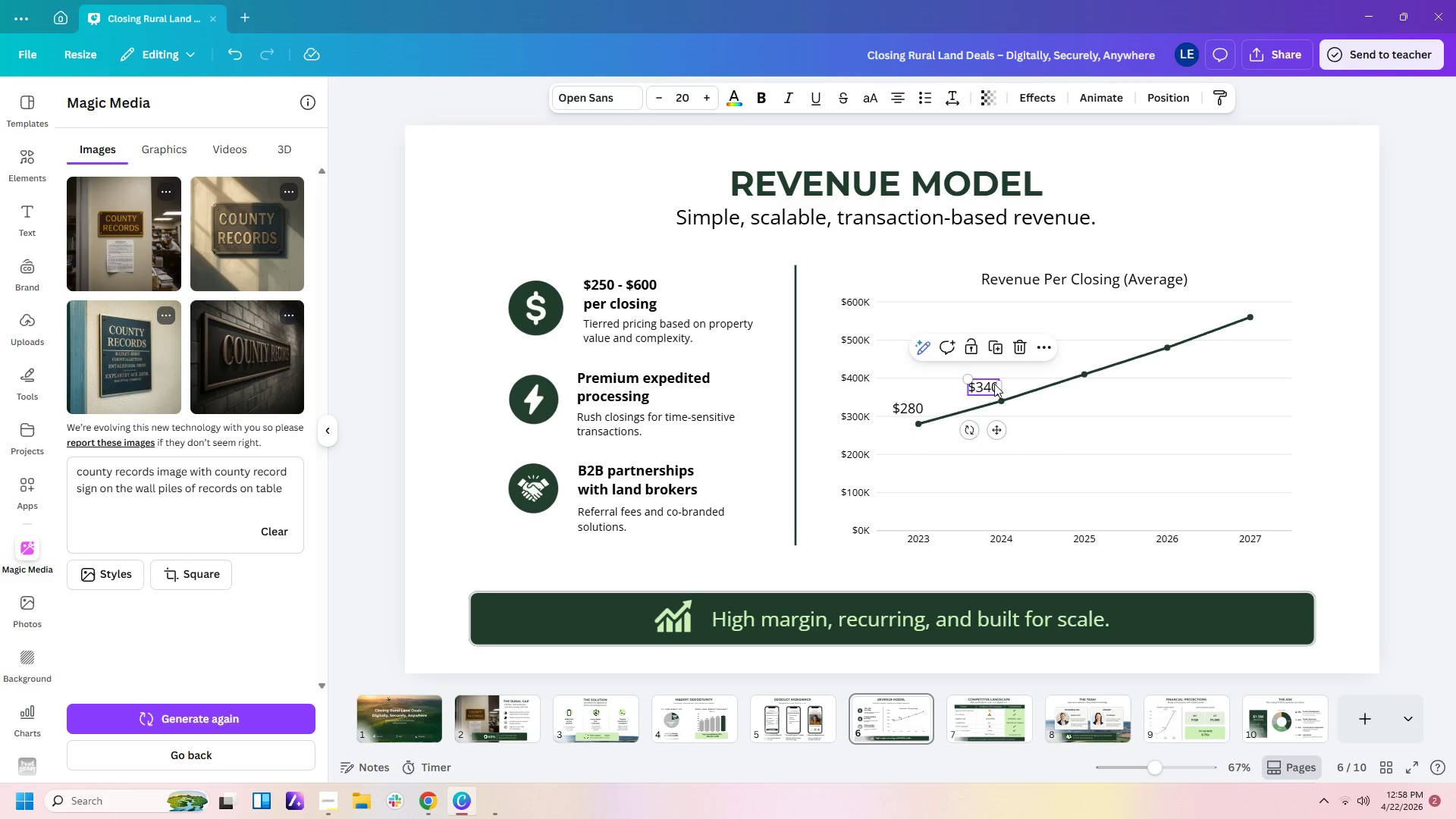 
key(Control+V)
 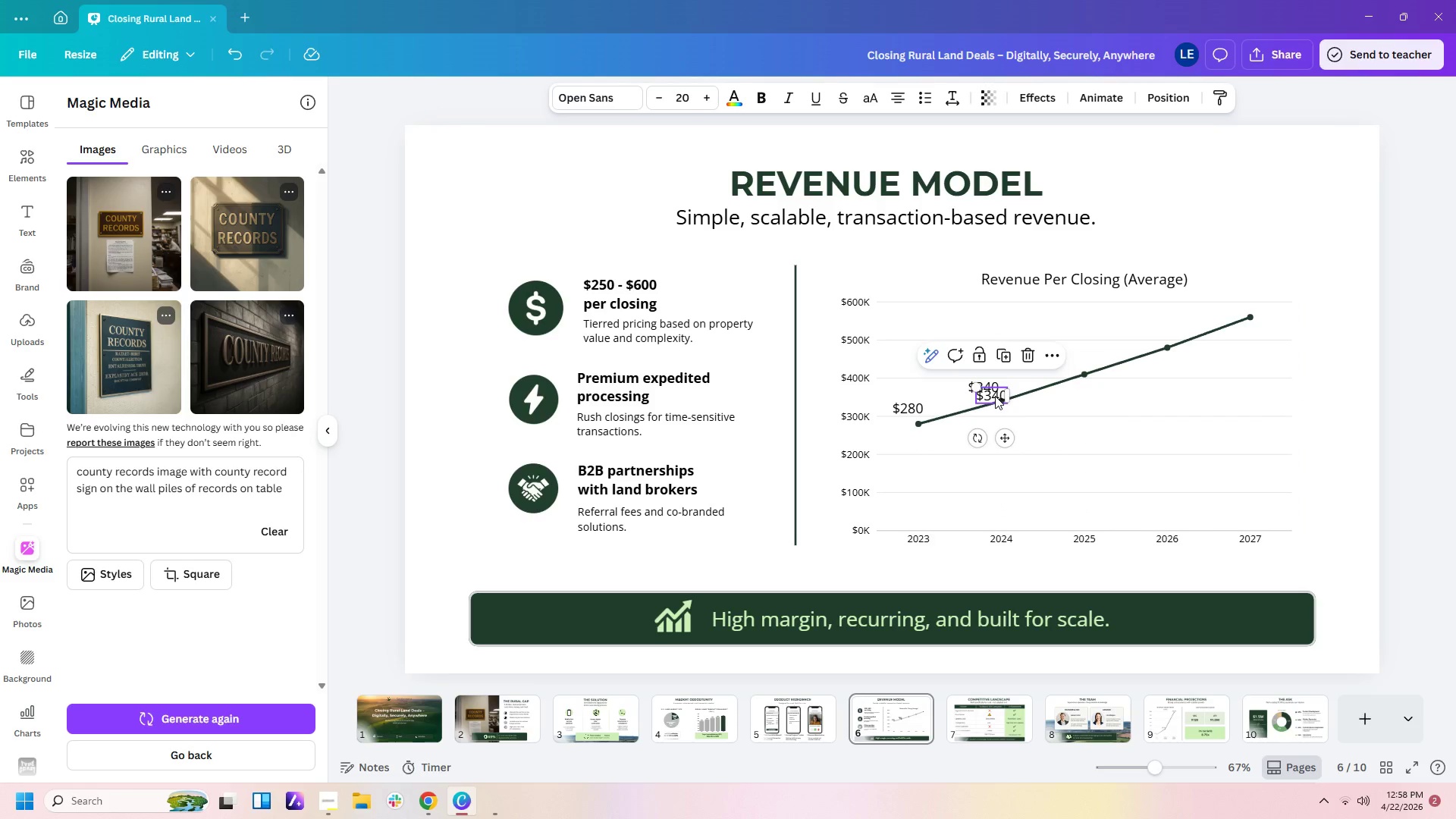 
left_click_drag(start_coordinate=[995, 396], to_coordinate=[1068, 358])
 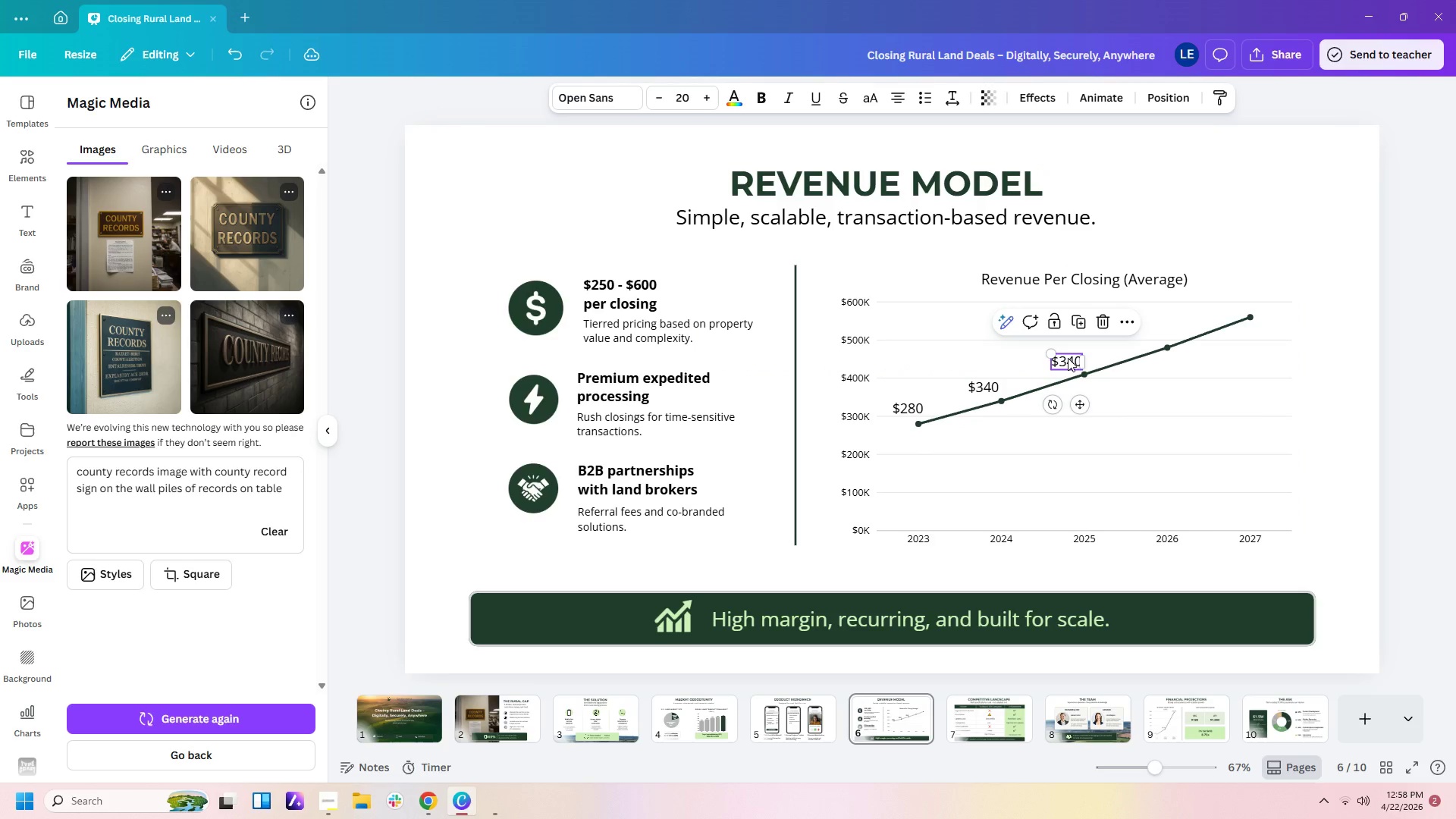 
left_click([1068, 358])
 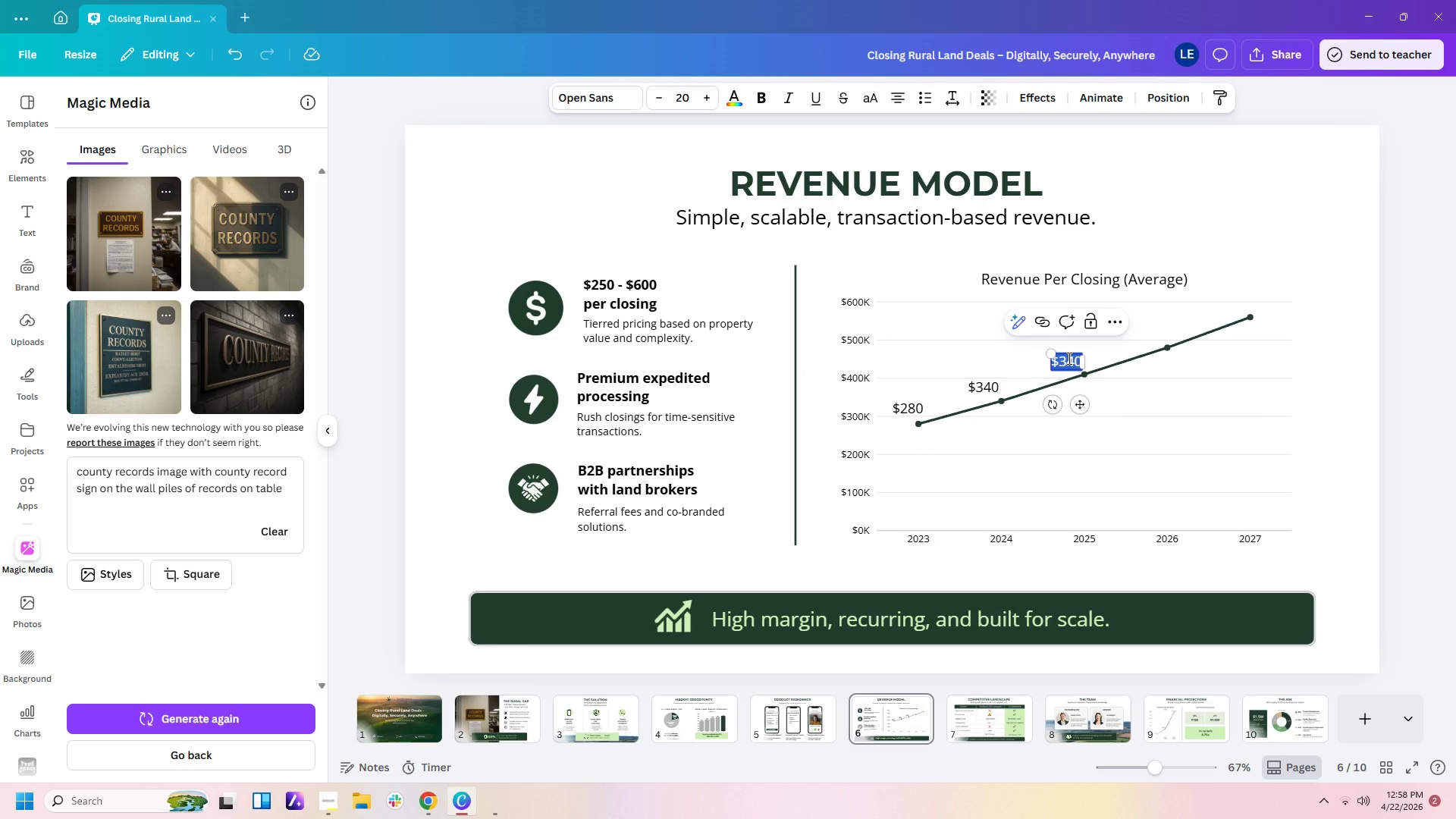 
key(ArrowLeft)
 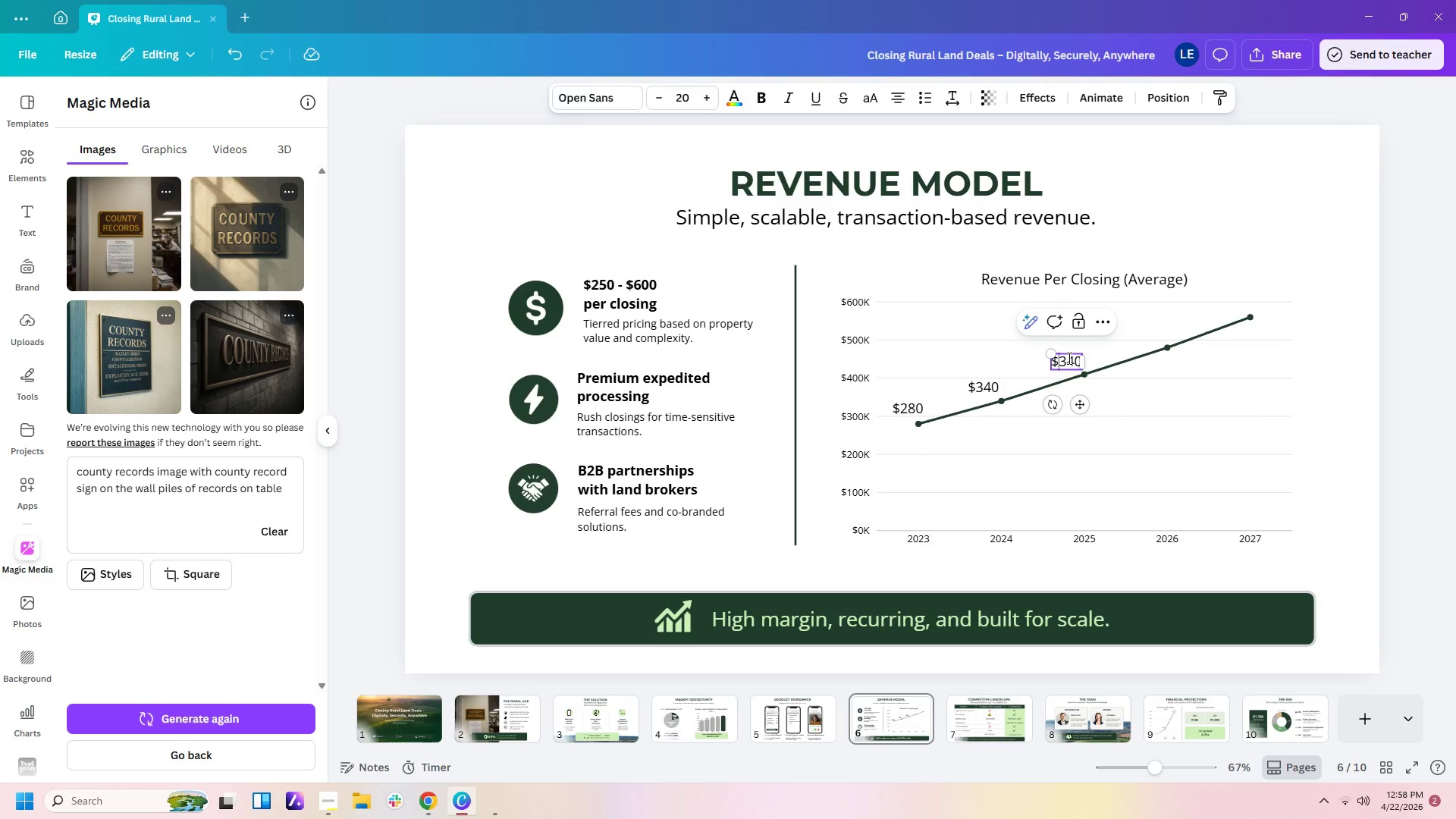 
key(ArrowRight)
 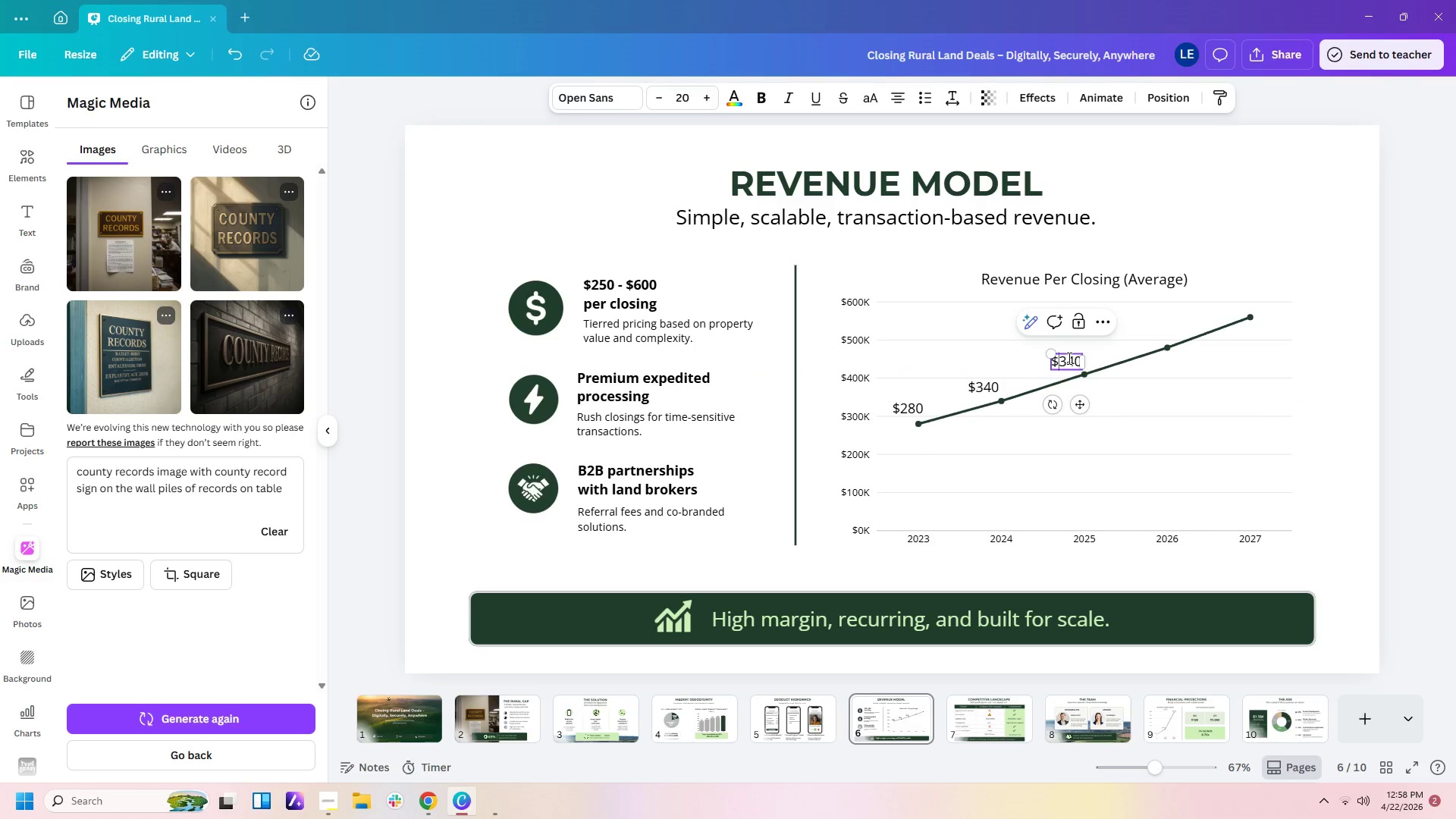 
type([Delete][Delete][Delete]410)
 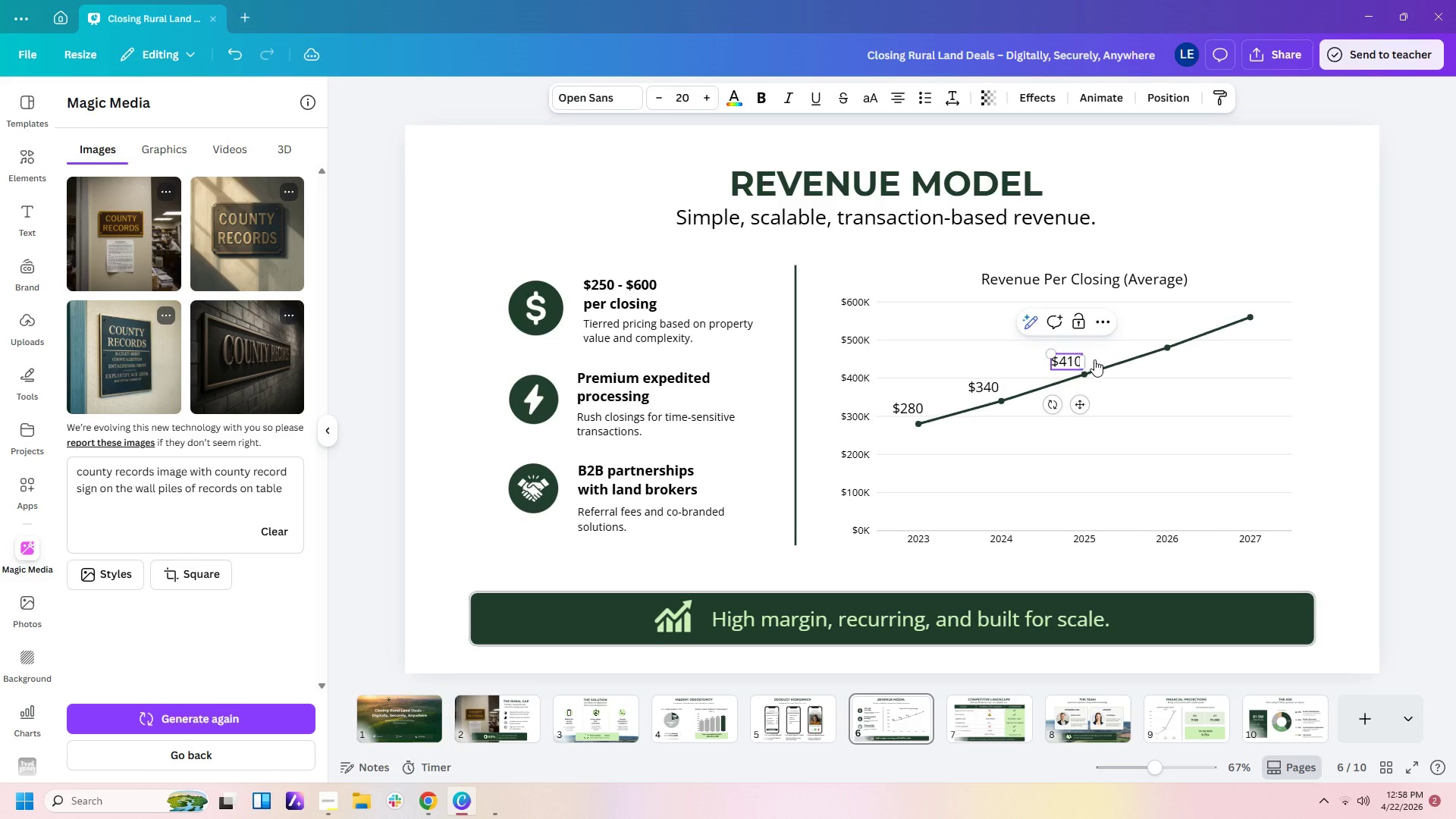 
left_click([1135, 380])
 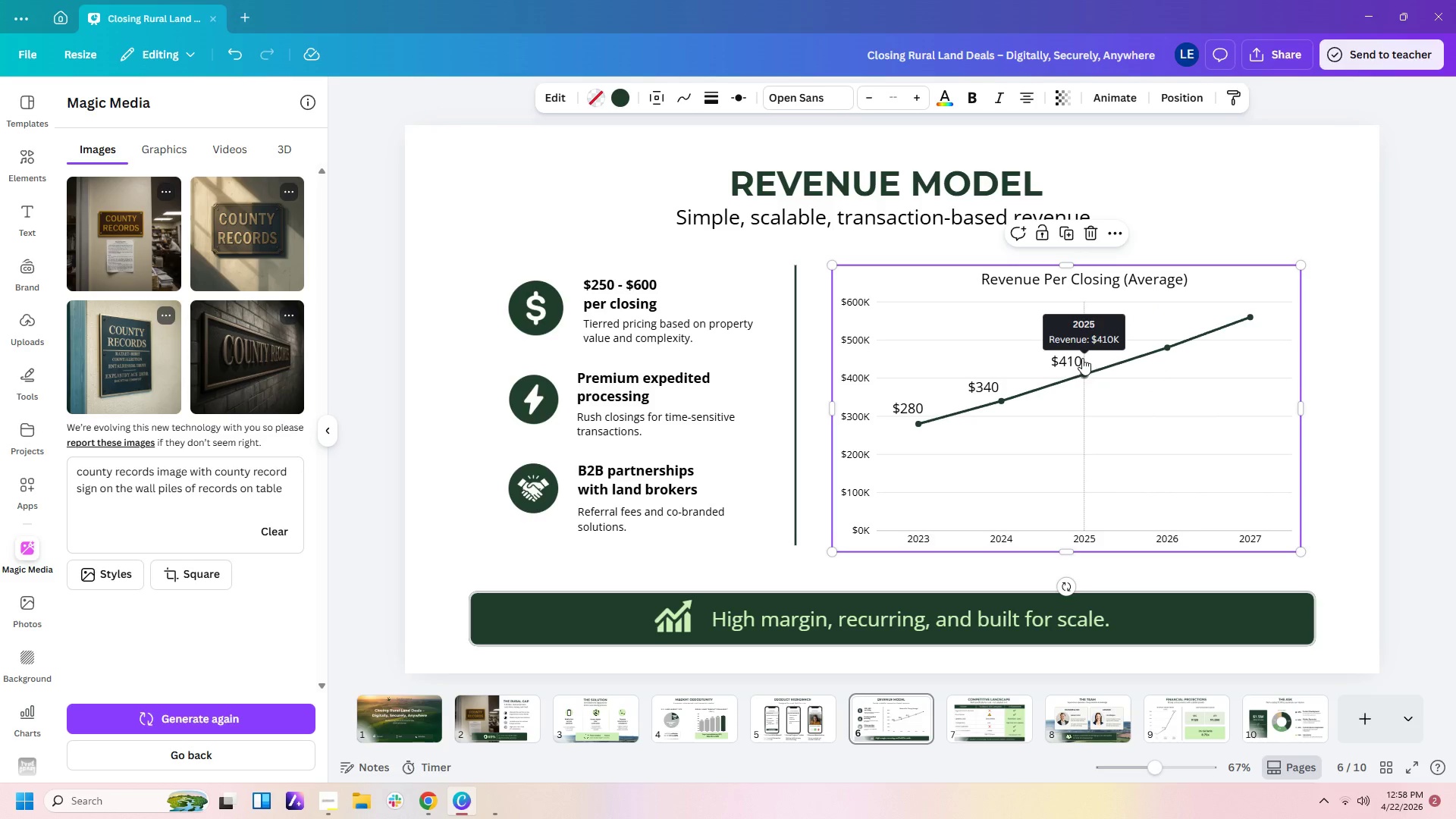 
left_click([1079, 358])
 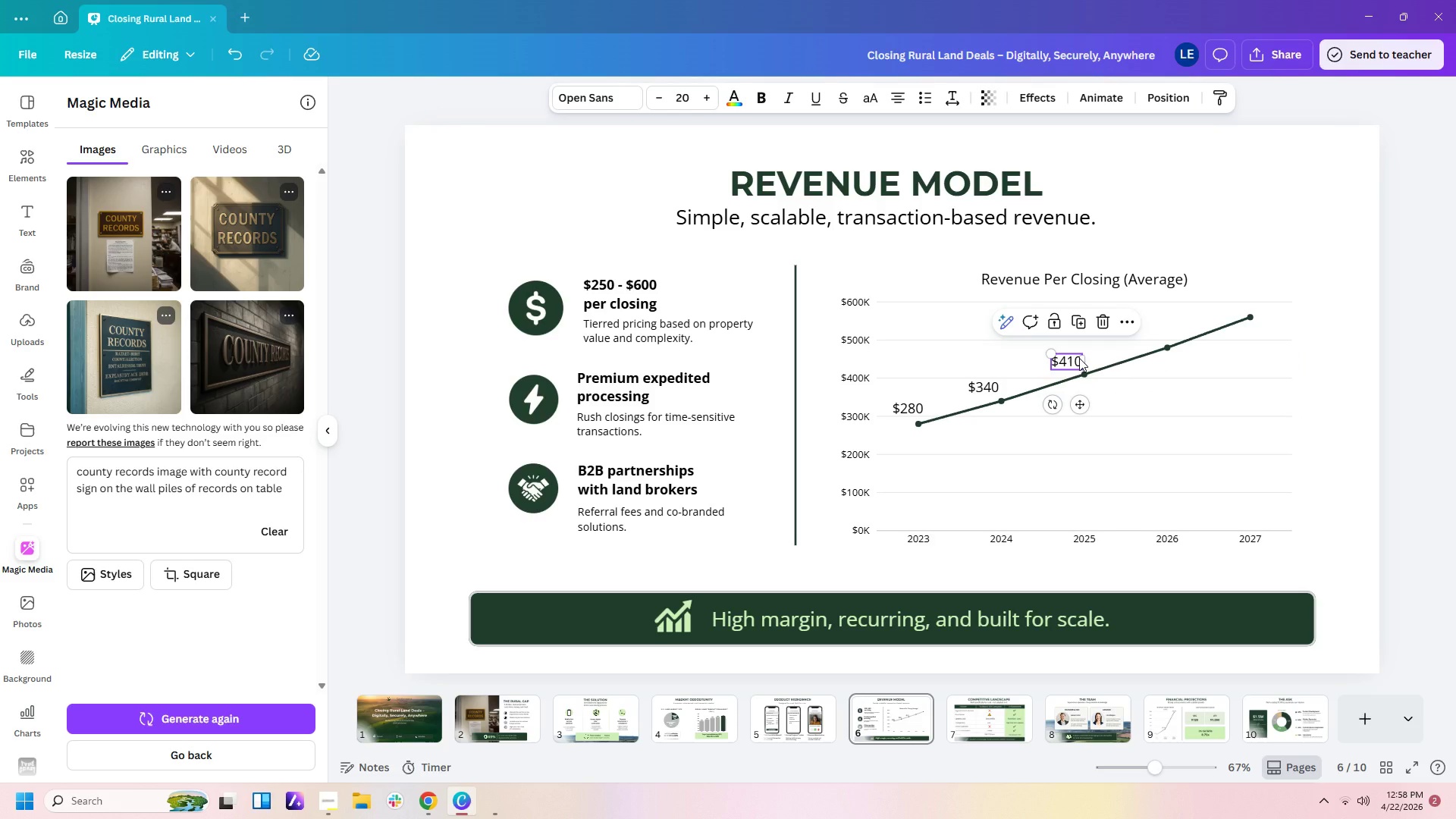 
key(Control+C)
 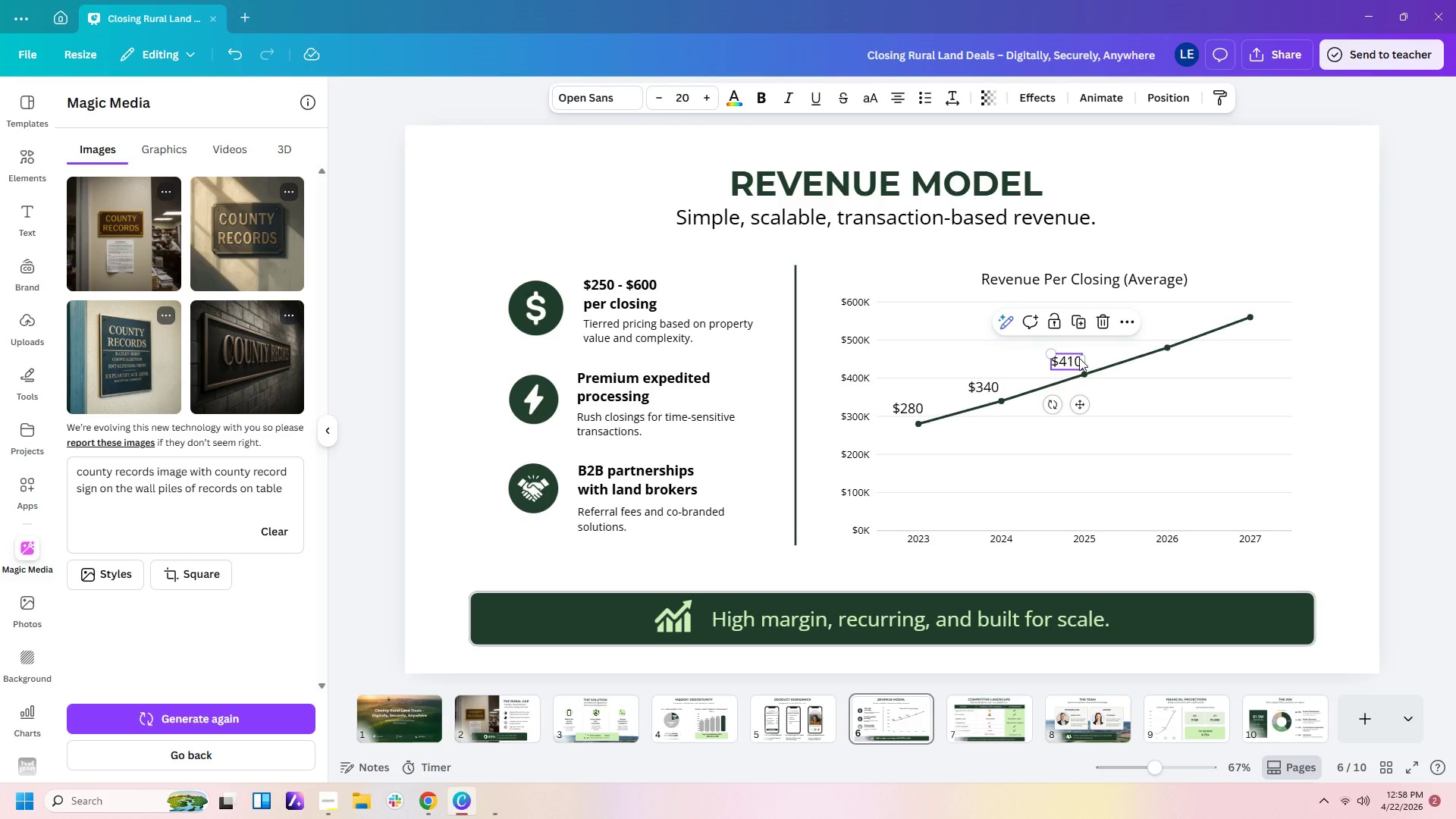 
key(Control+V)
 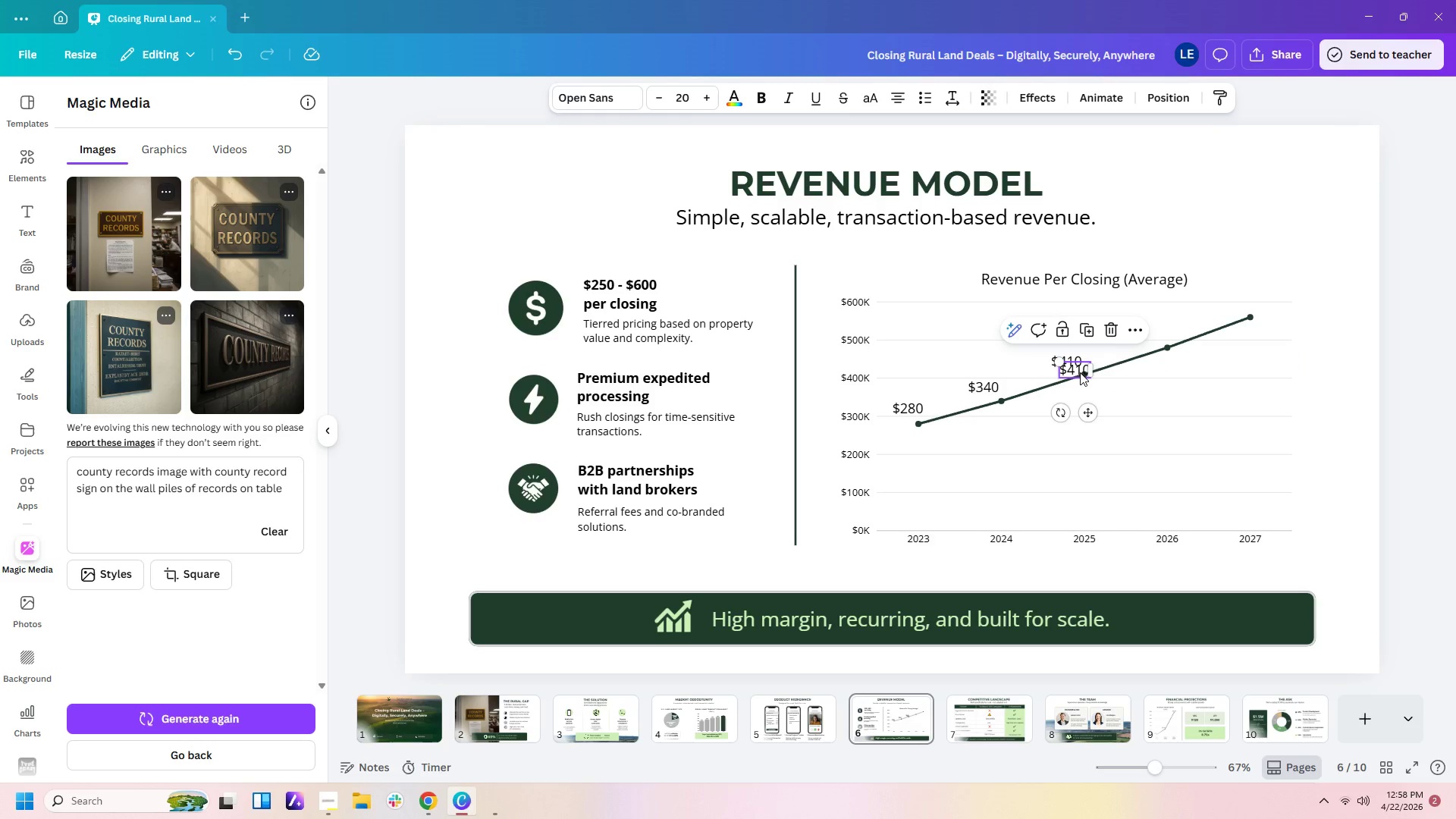 
left_click_drag(start_coordinate=[1081, 372], to_coordinate=[1150, 337])
 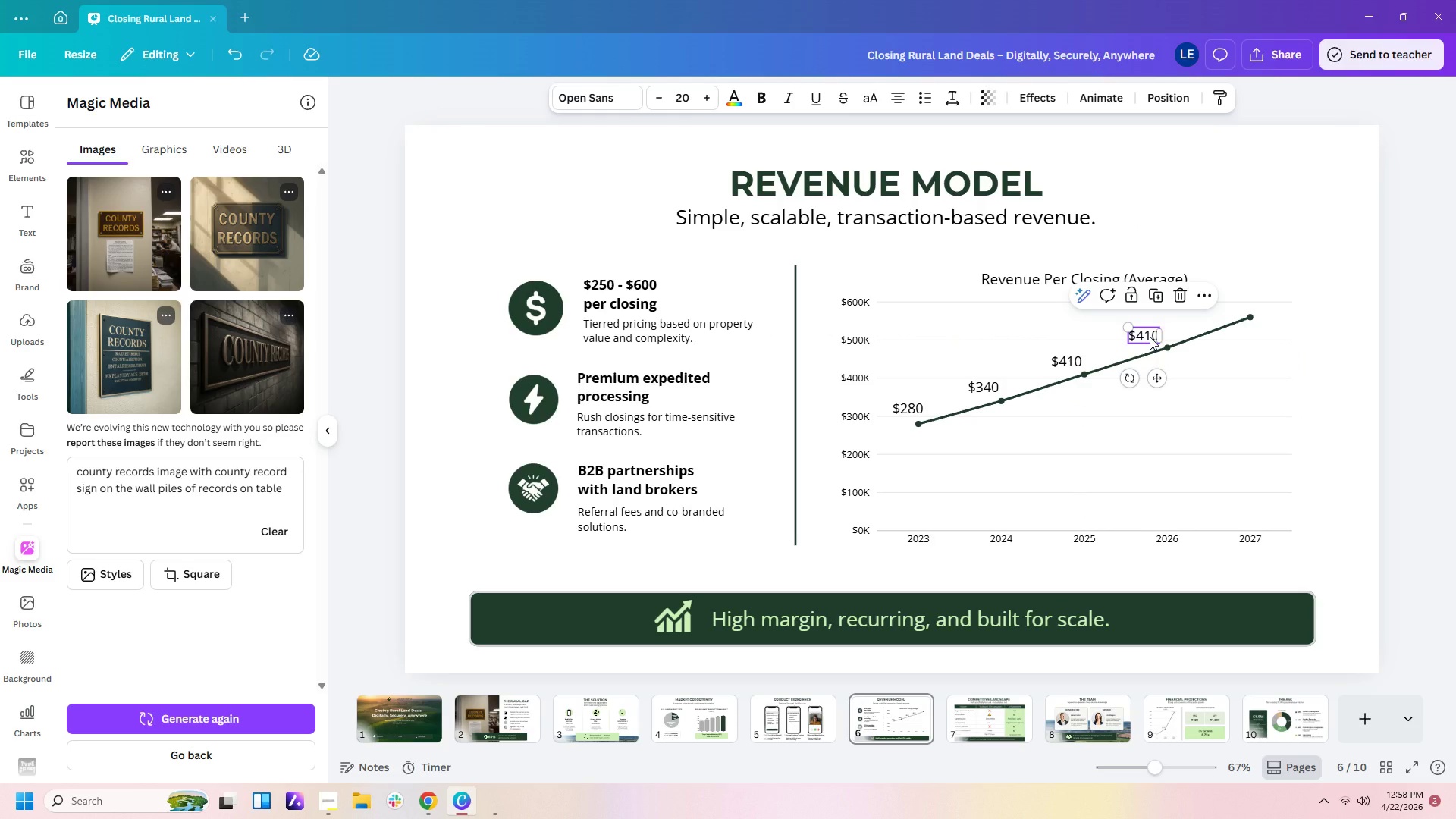 
left_click([1150, 337])
 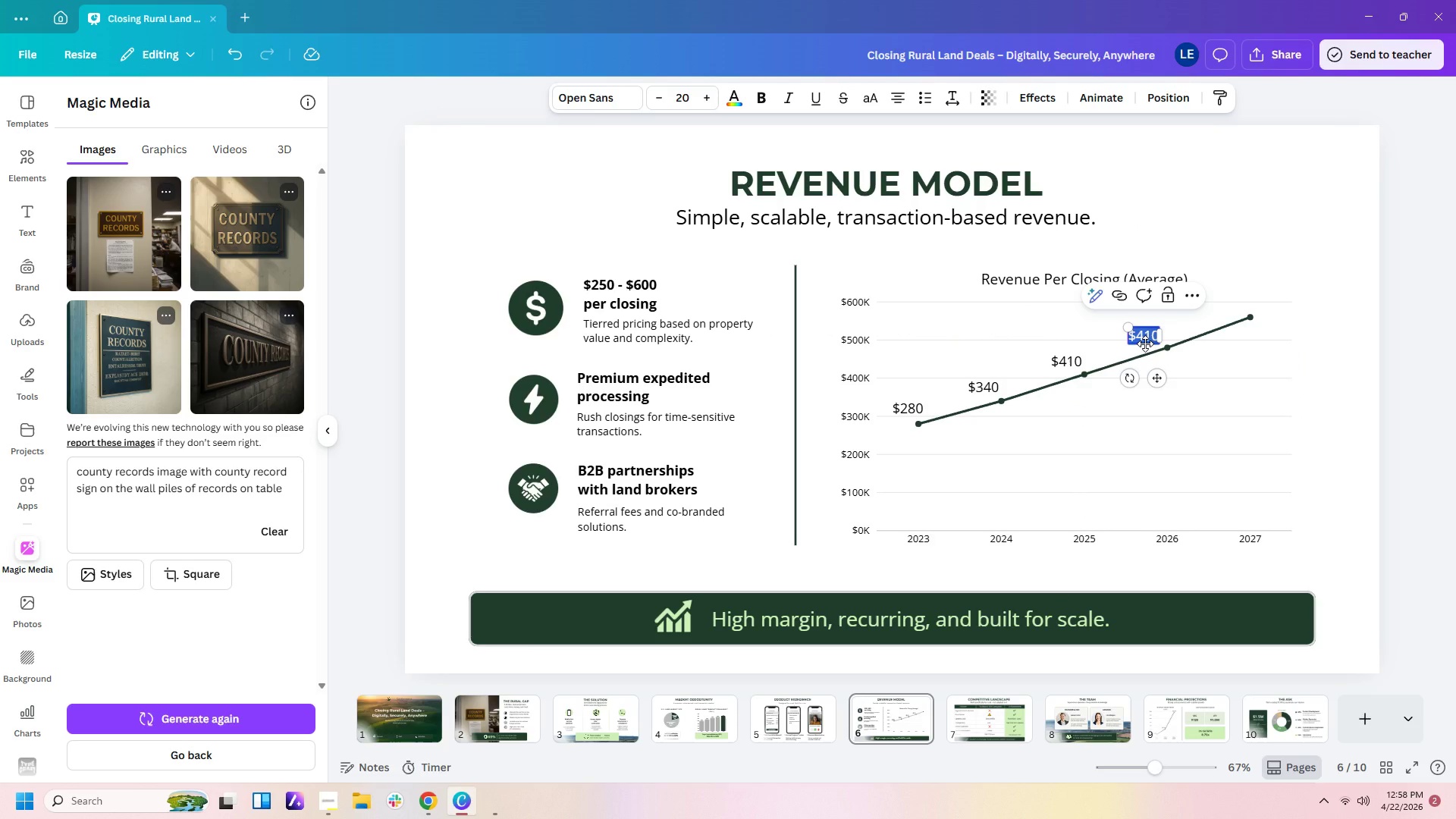 
key(ArrowLeft)
 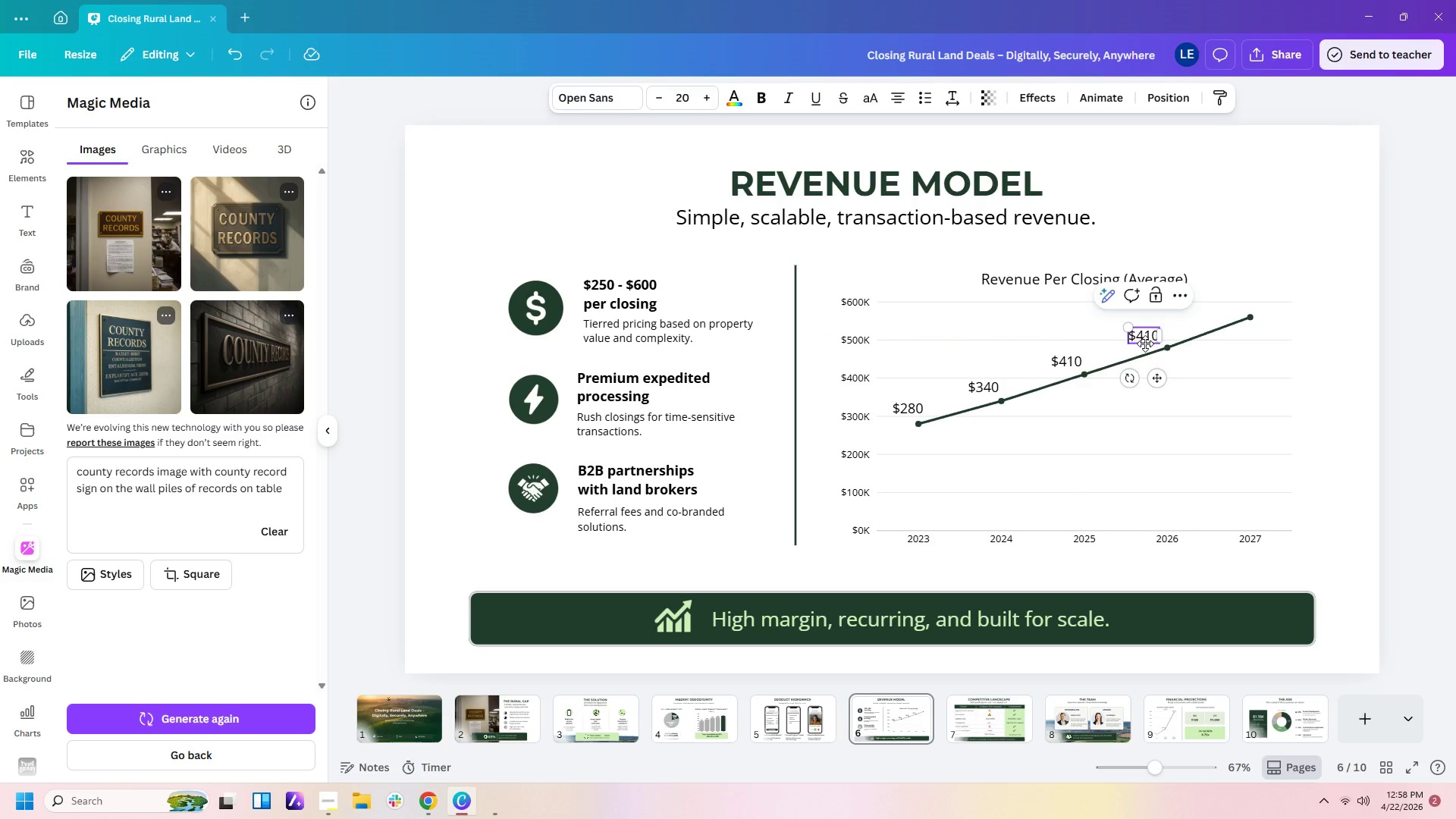 
key(ArrowRight)
 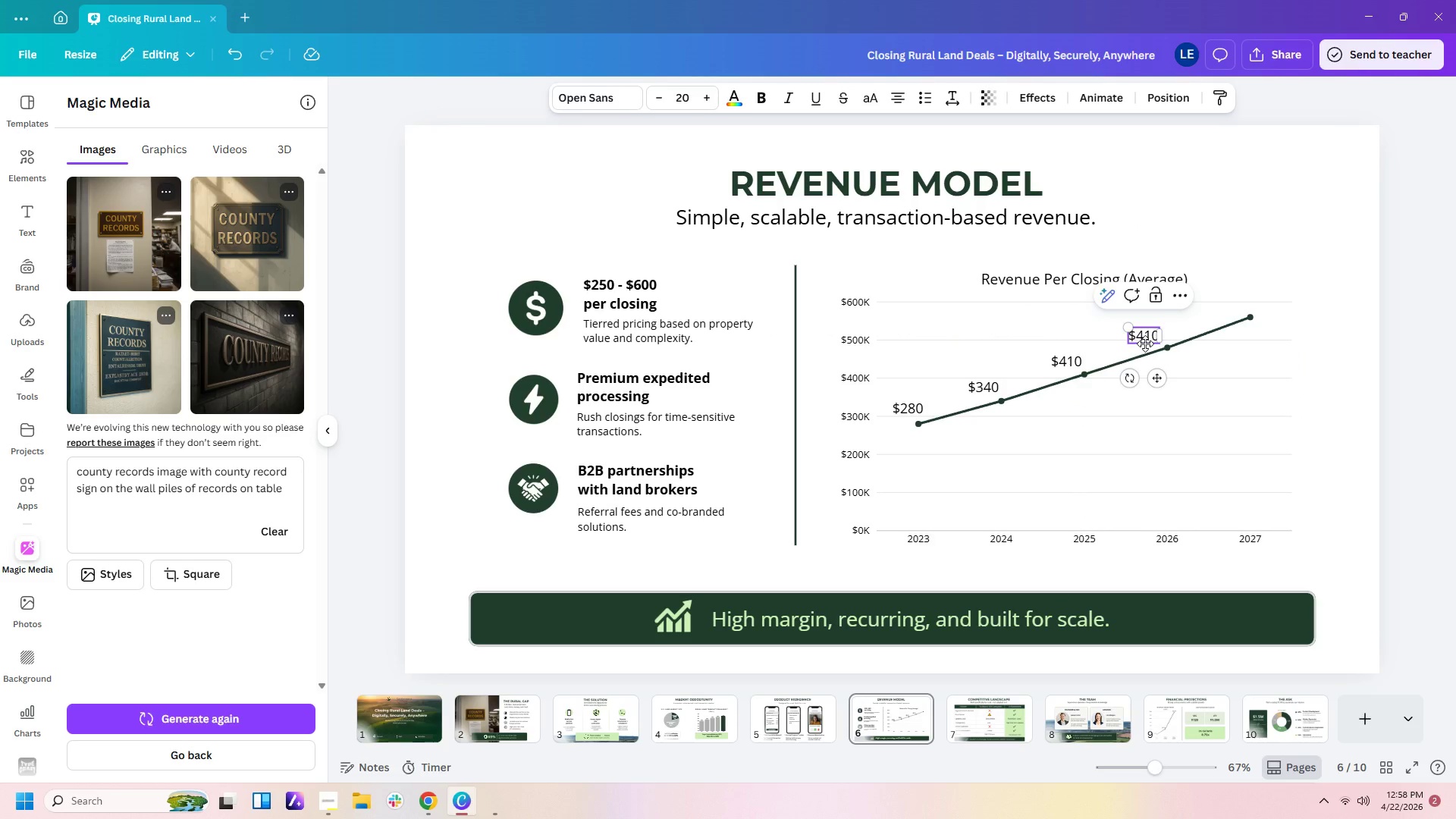 
type([Delete][Delete][Delete]480)
 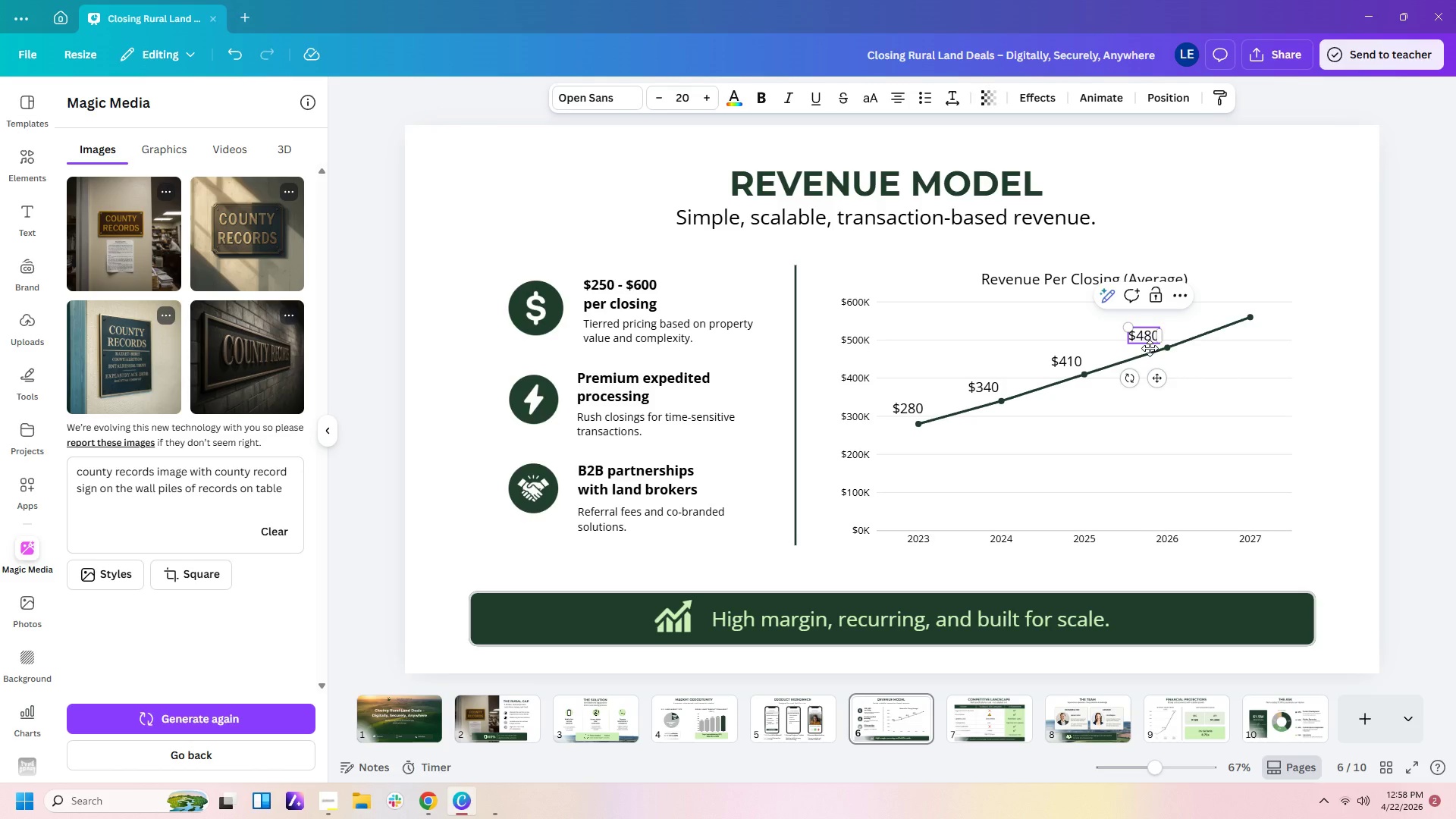 
left_click([1232, 375])
 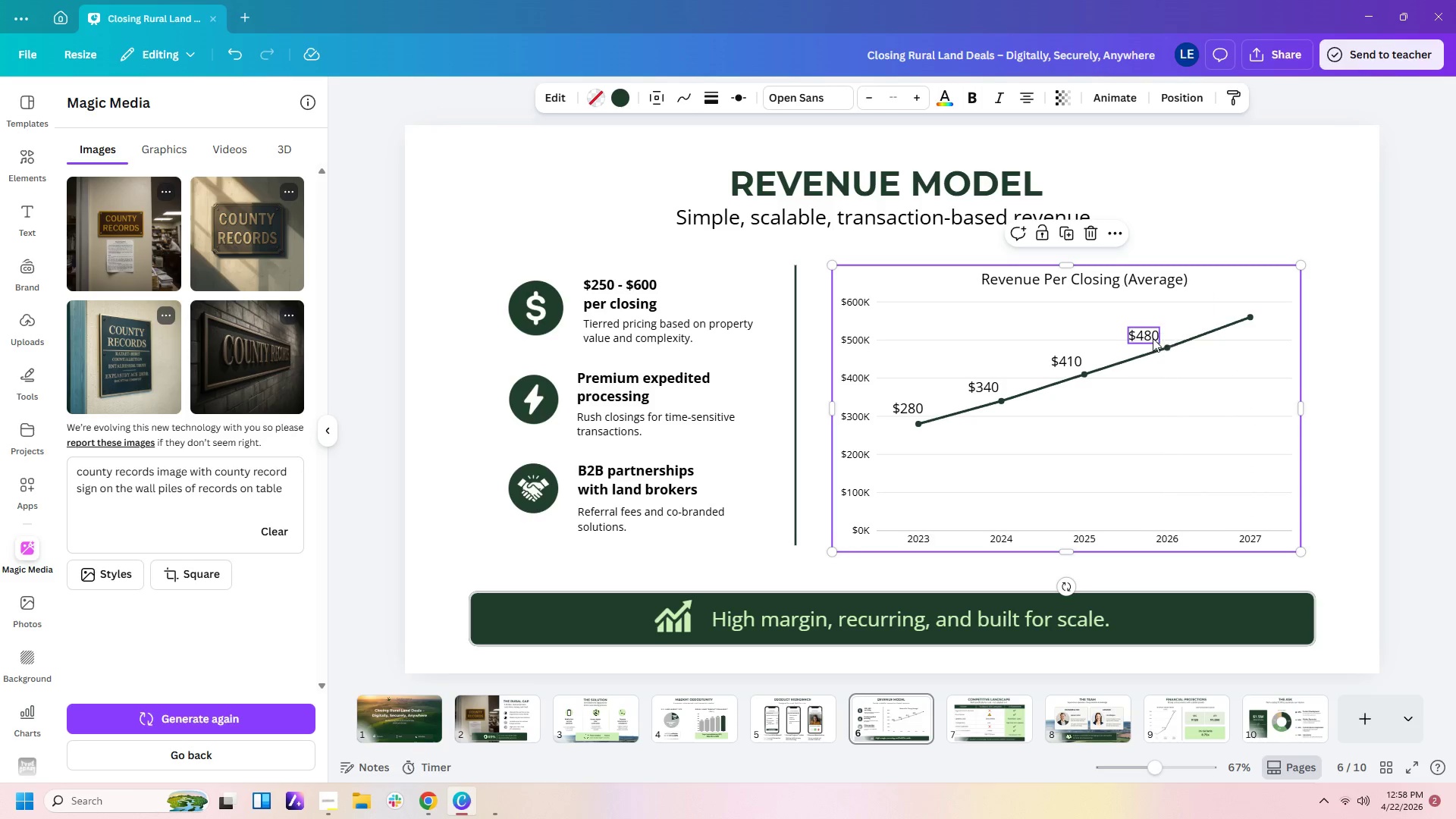 
left_click([1152, 338])
 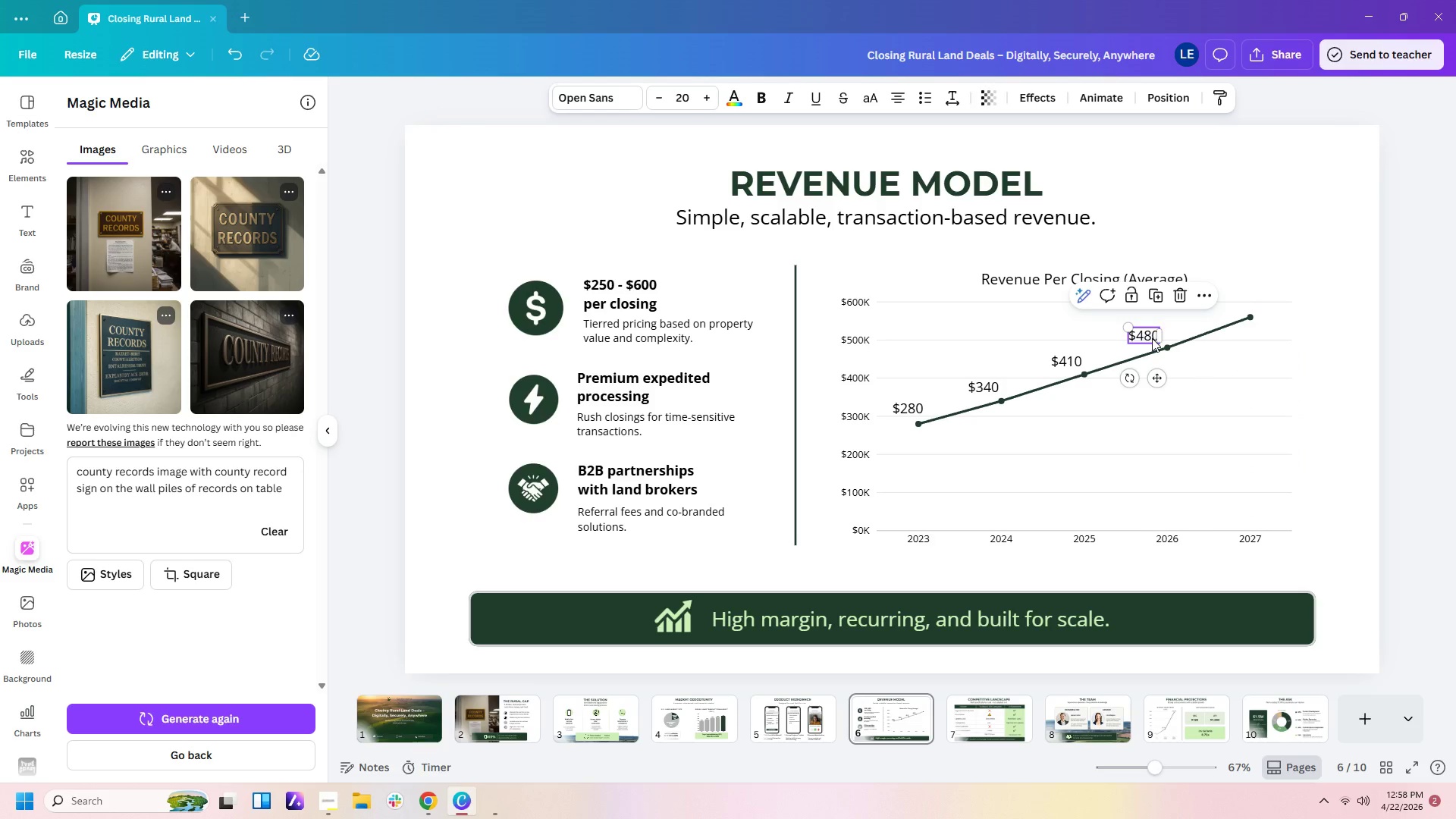 
key(Control+C)
 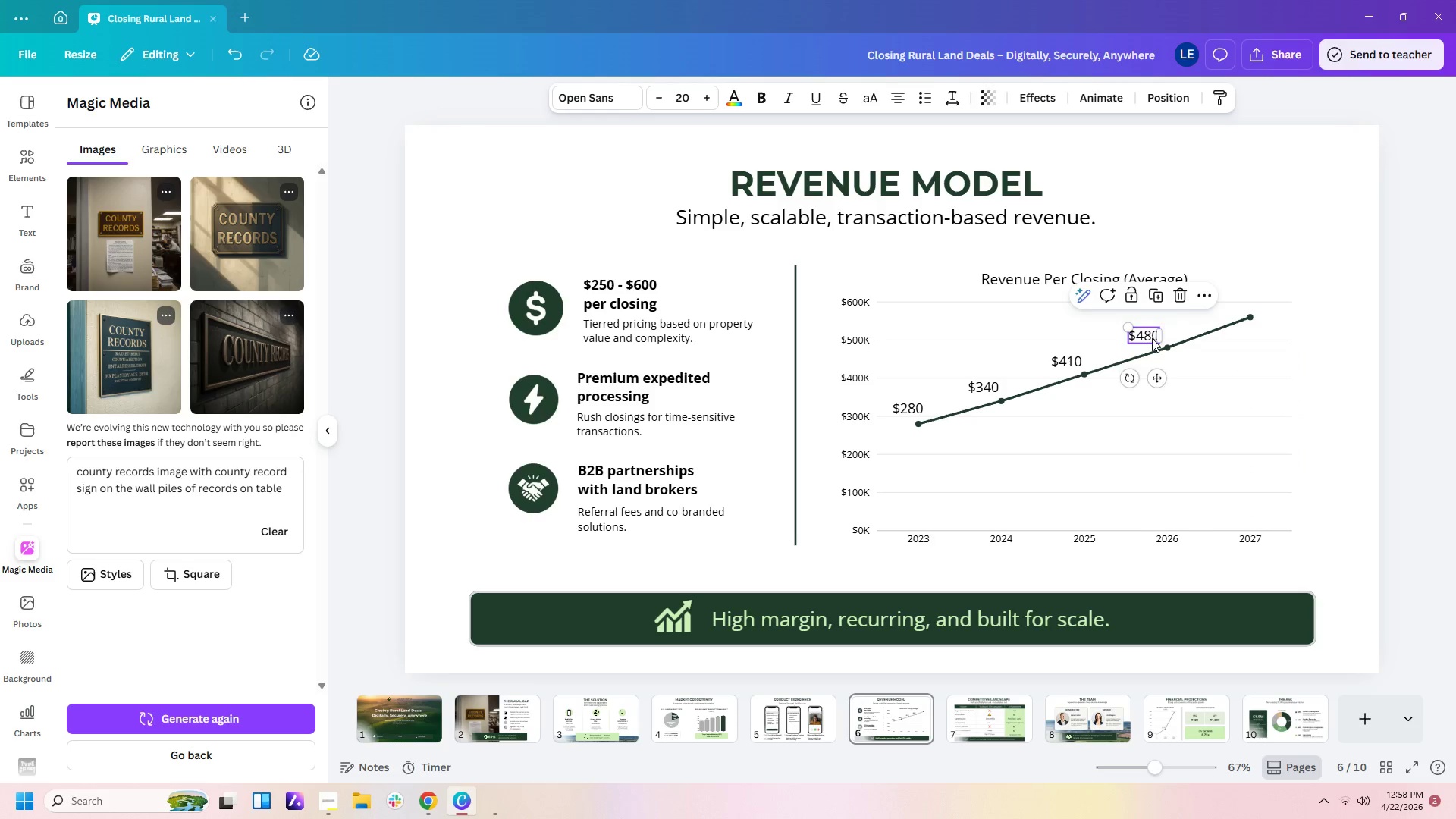 
key(Control+V)
 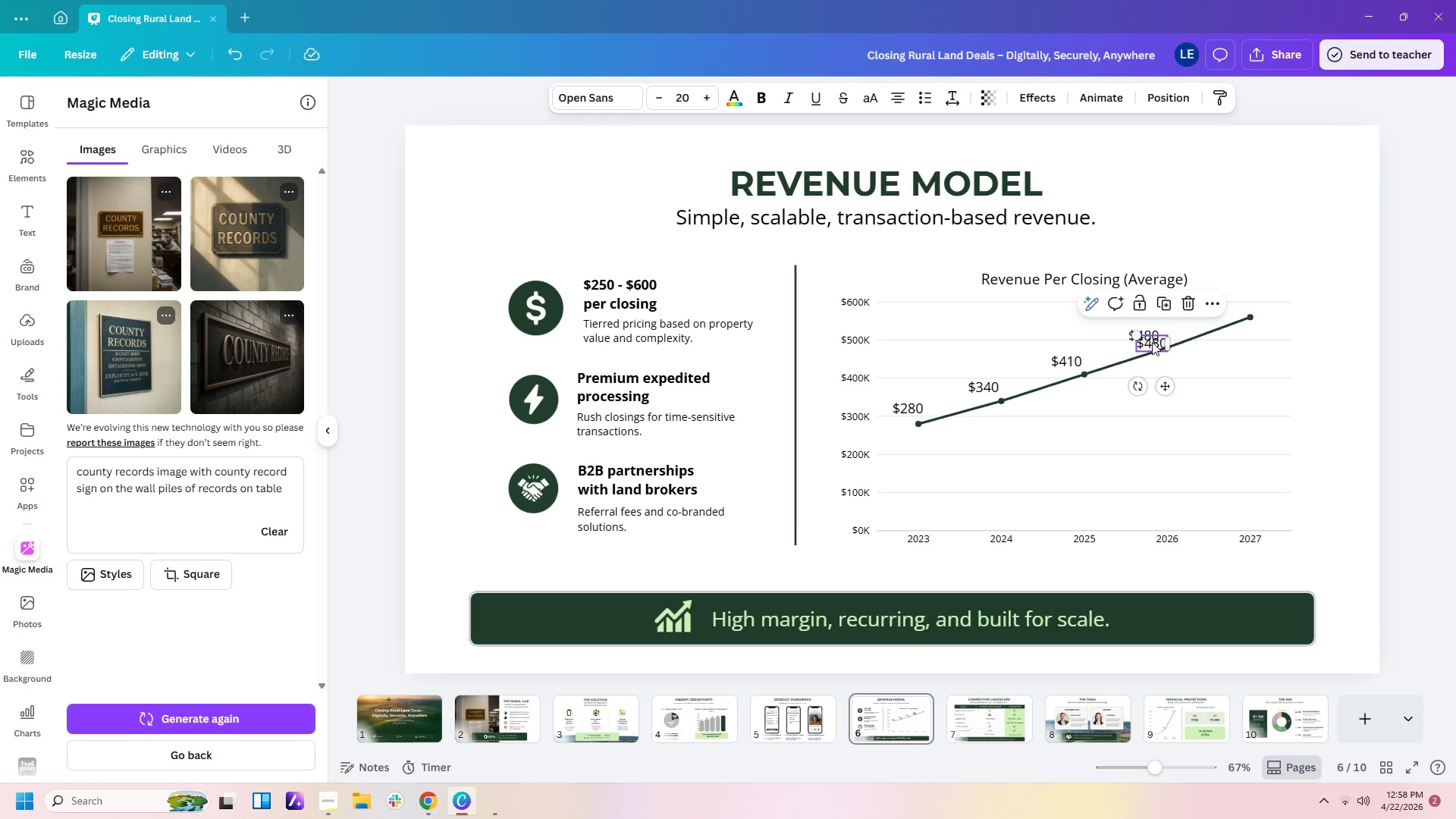 
left_click_drag(start_coordinate=[1152, 342], to_coordinate=[1226, 308])
 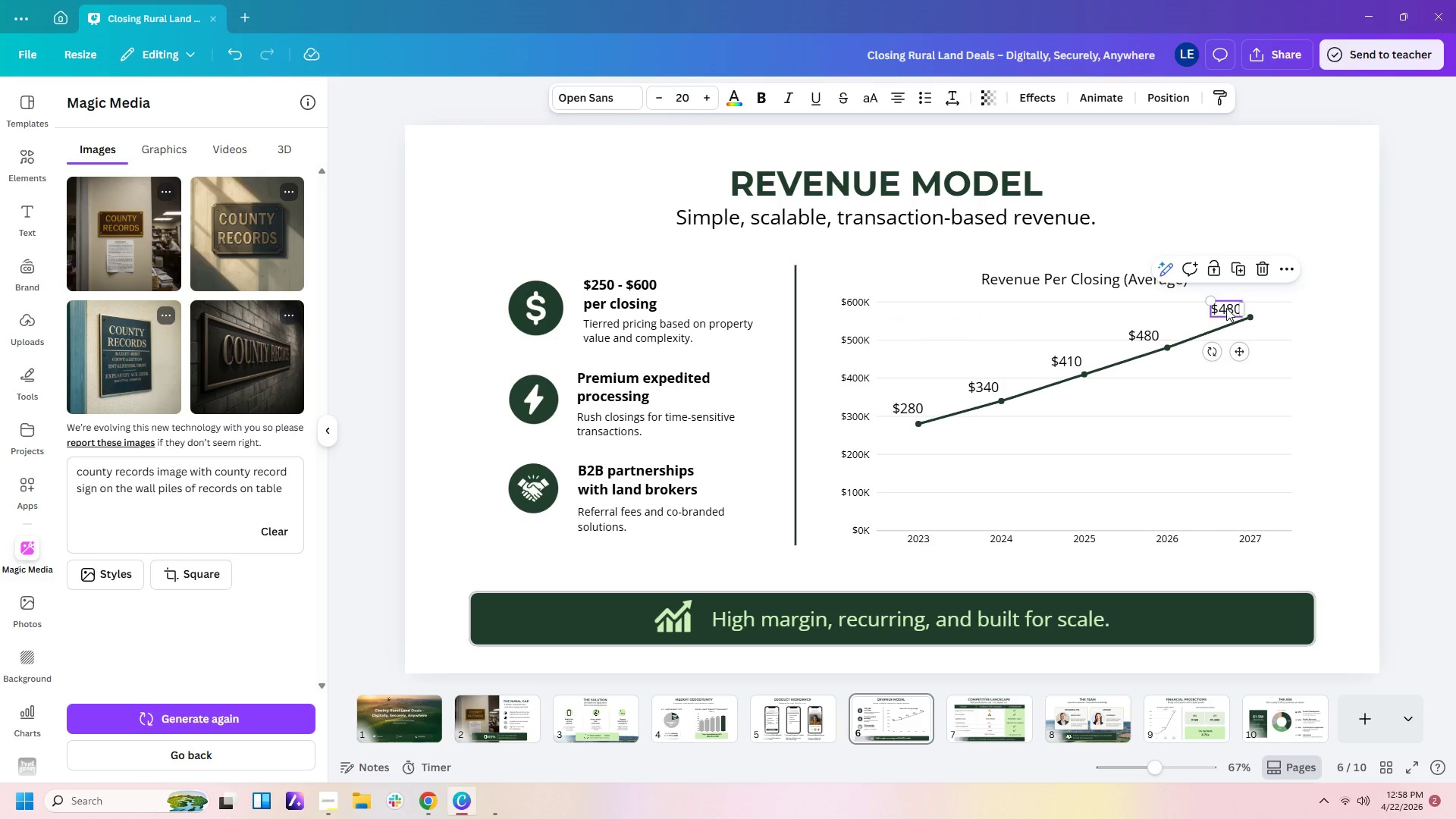 
double_click([1226, 308])
 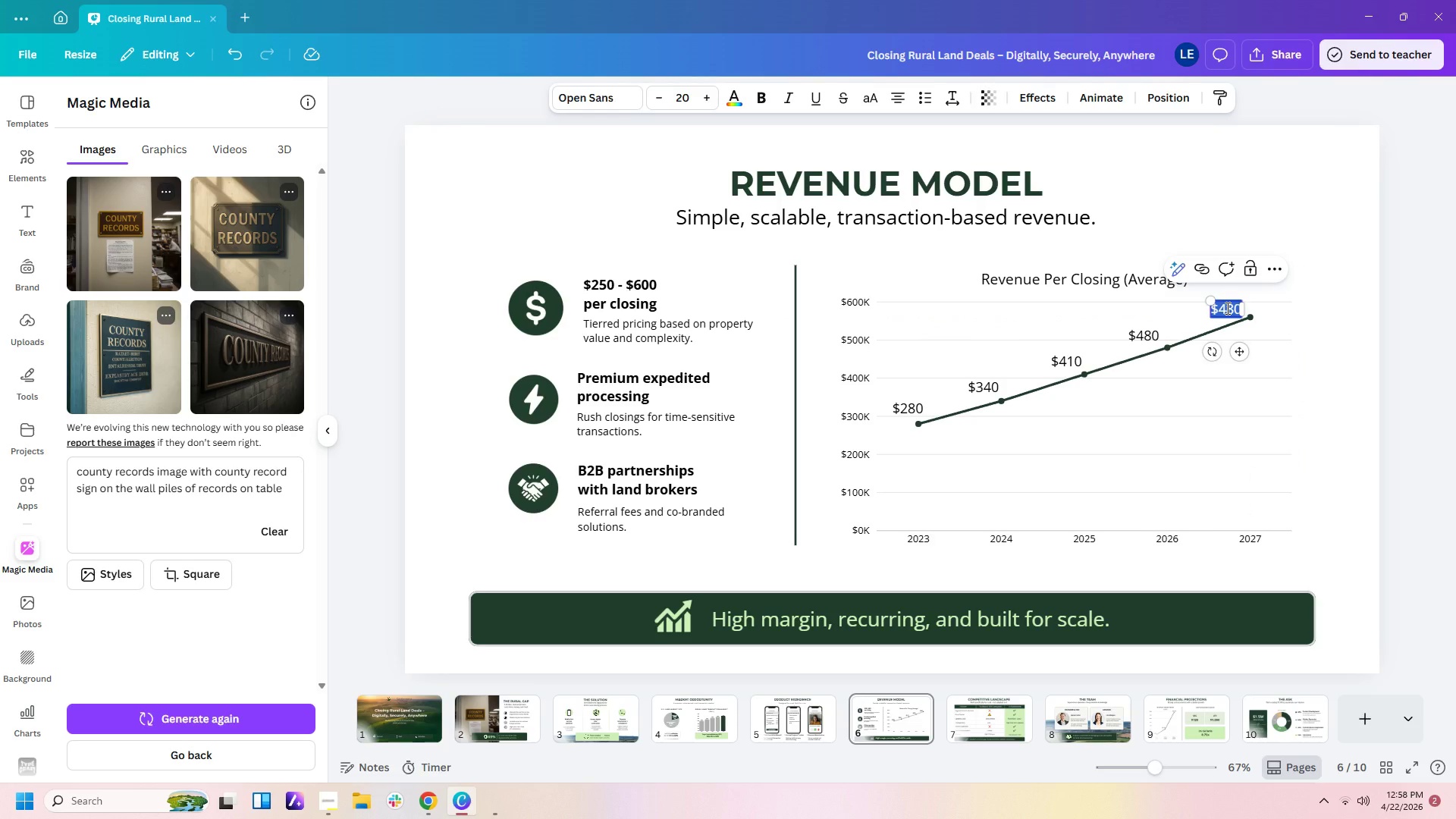 
key(ArrowRight)
 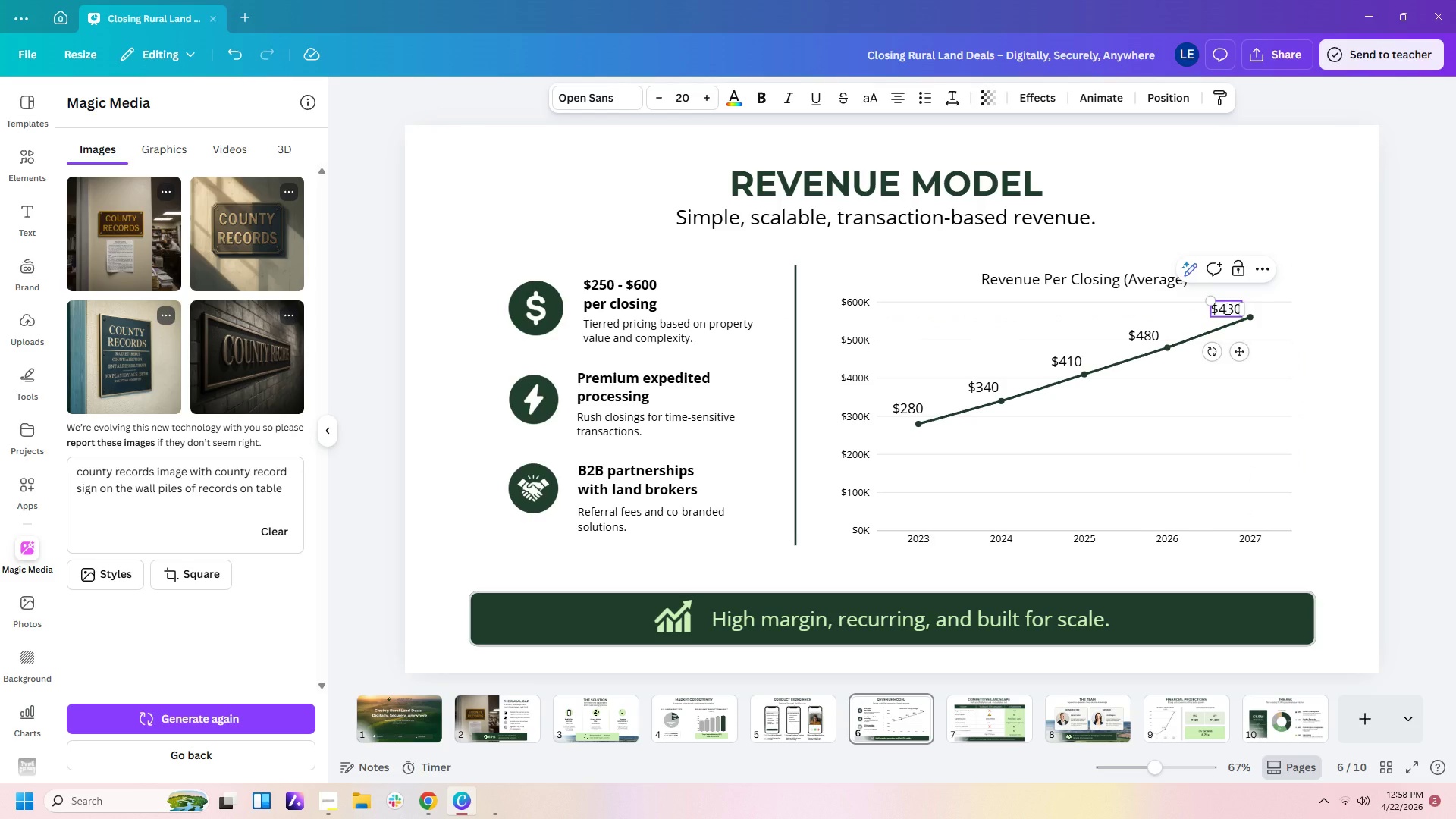 
key(Backspace)
key(Backspace)
key(Backspace)
type(560)
 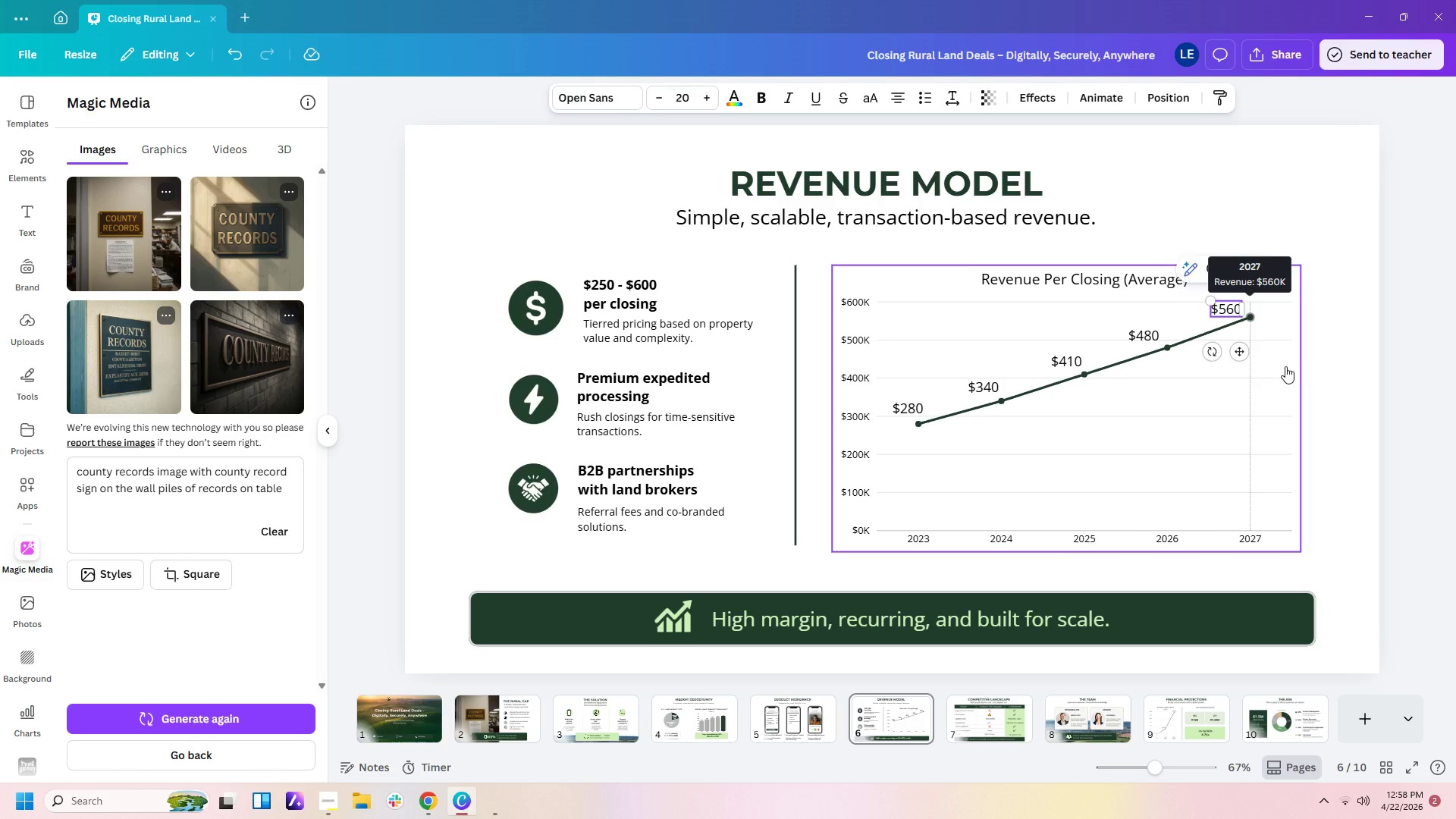 
left_click([1289, 369])
 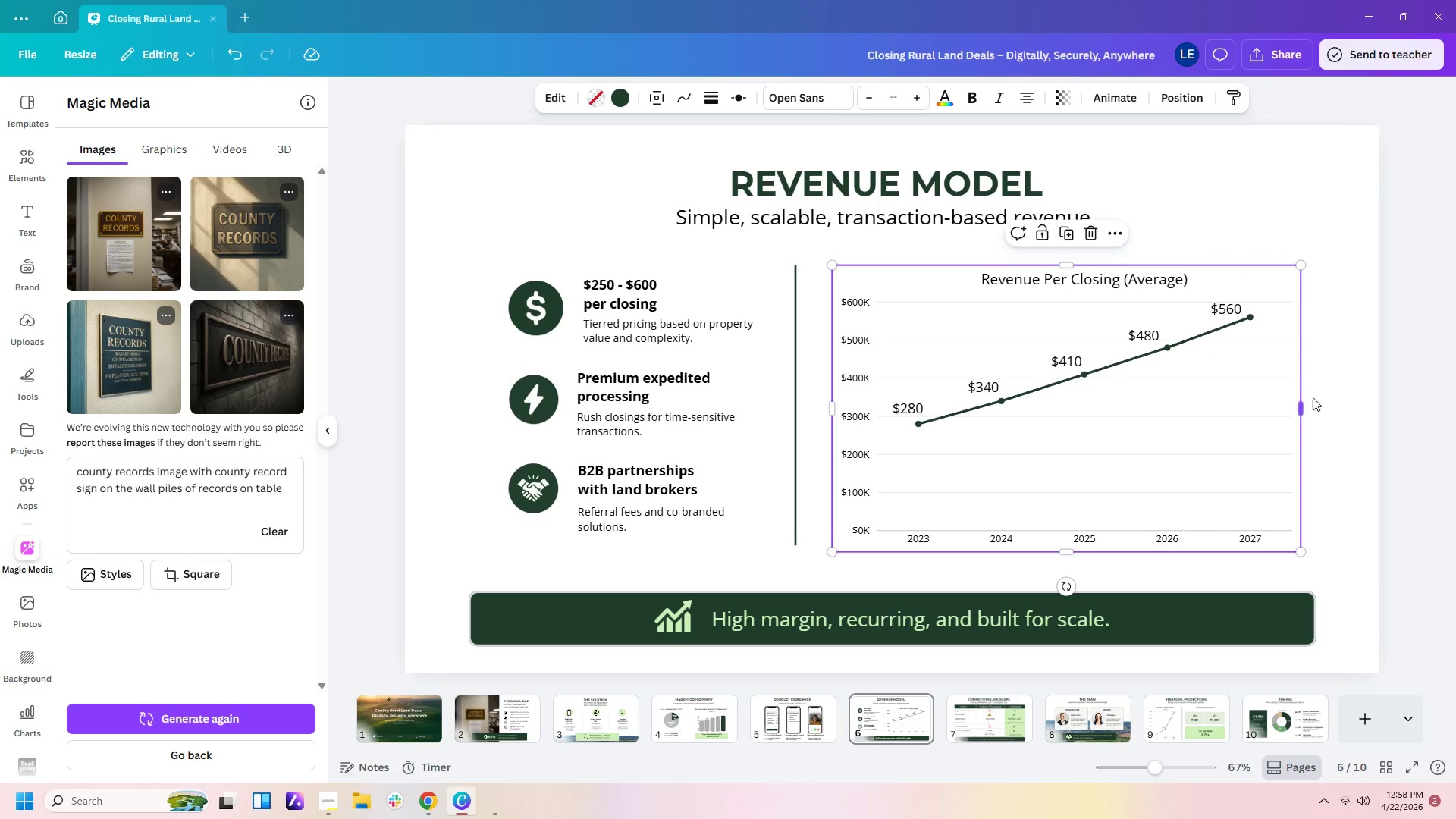 
left_click([1320, 402])
 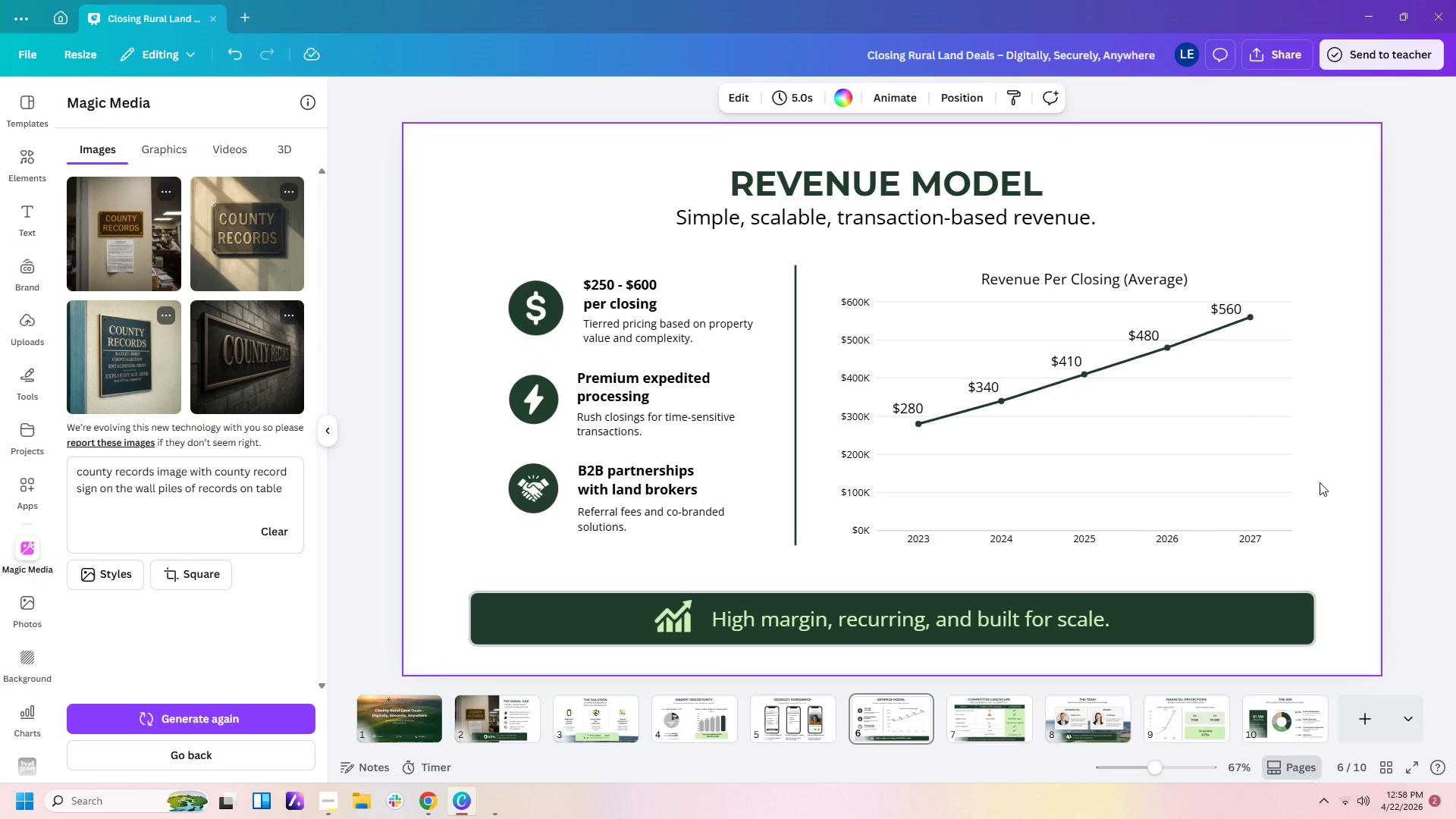 
left_click([1320, 482])
 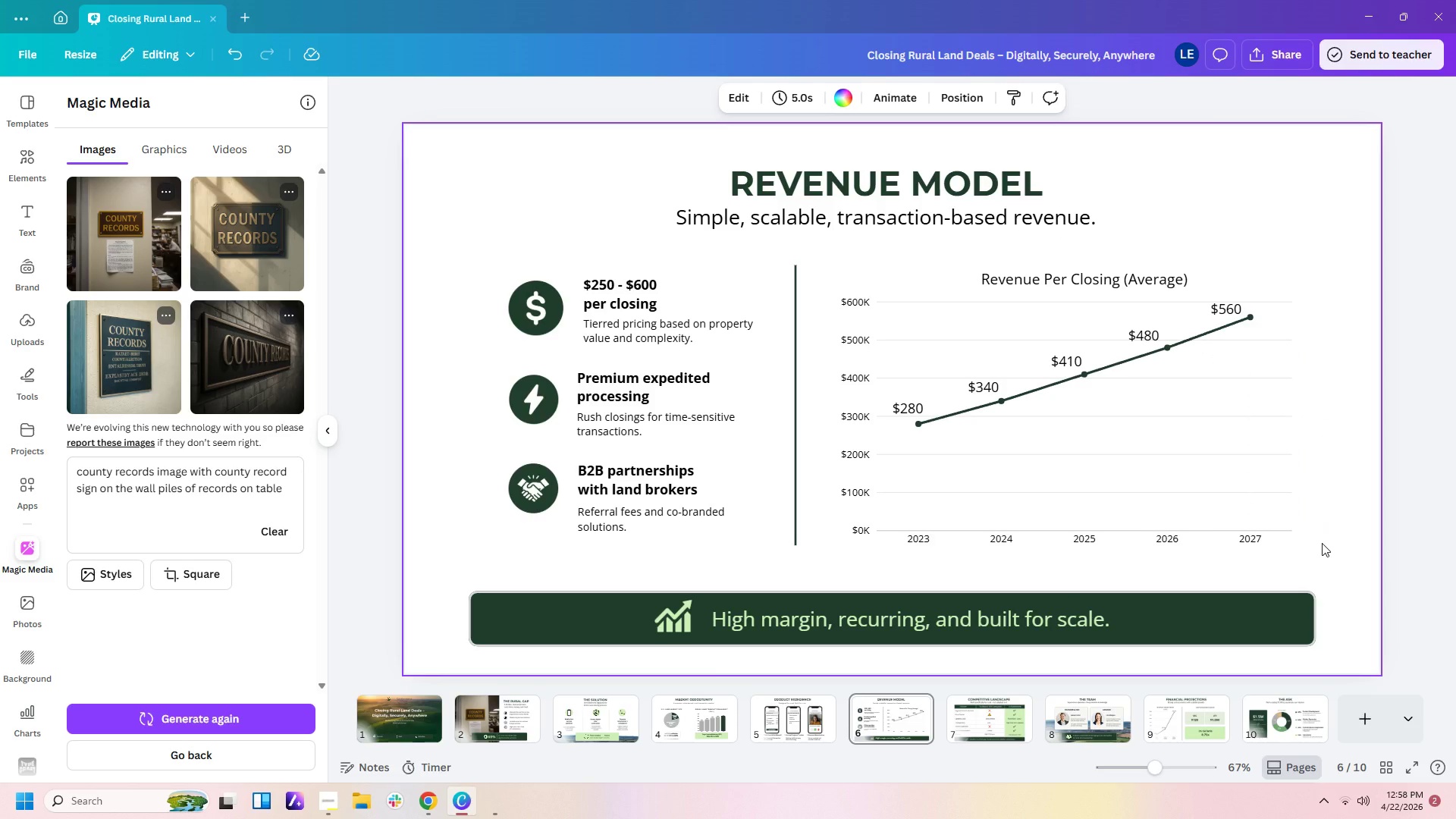 
wait(6.42)
 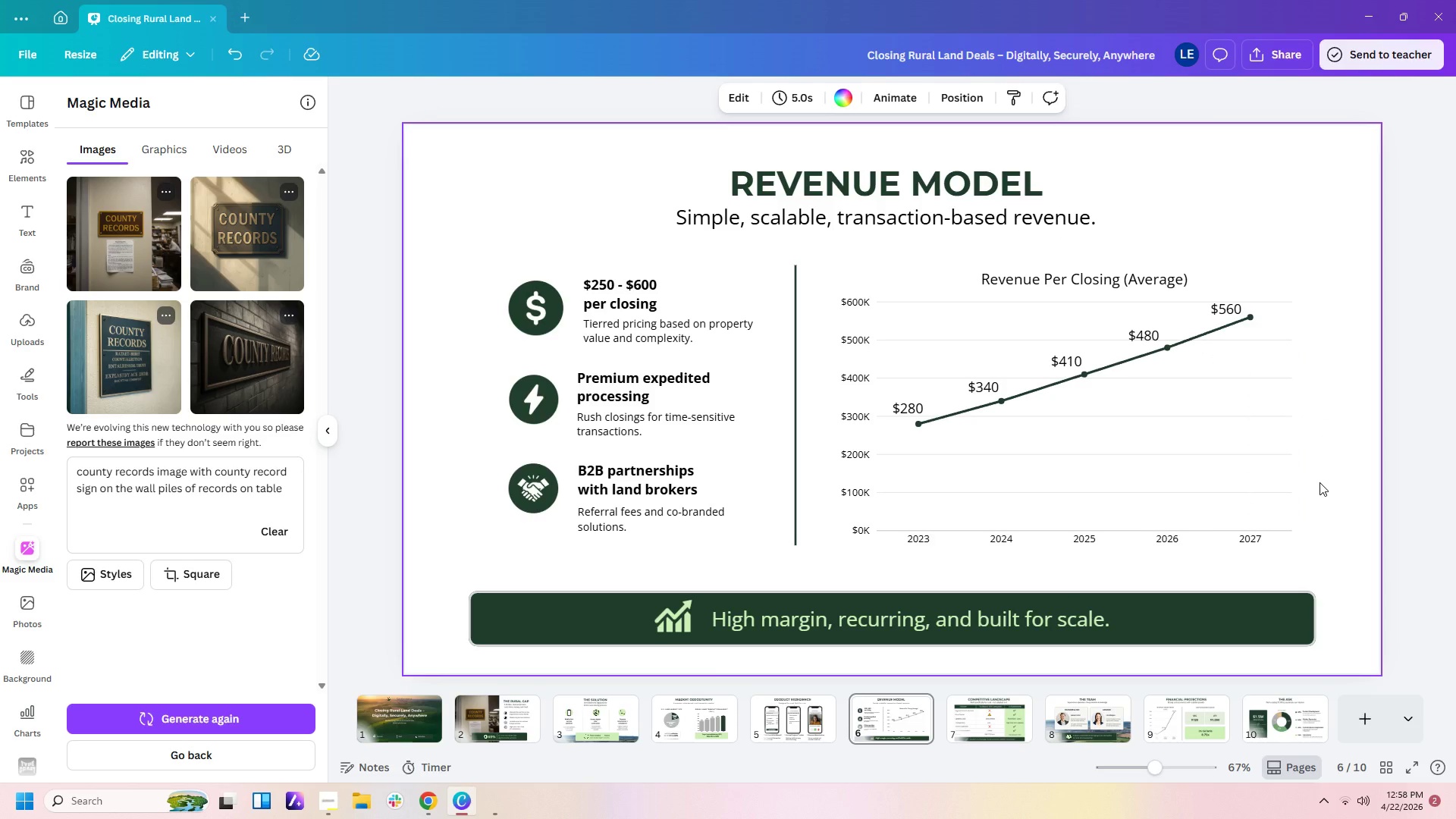 
left_click([1322, 560])
 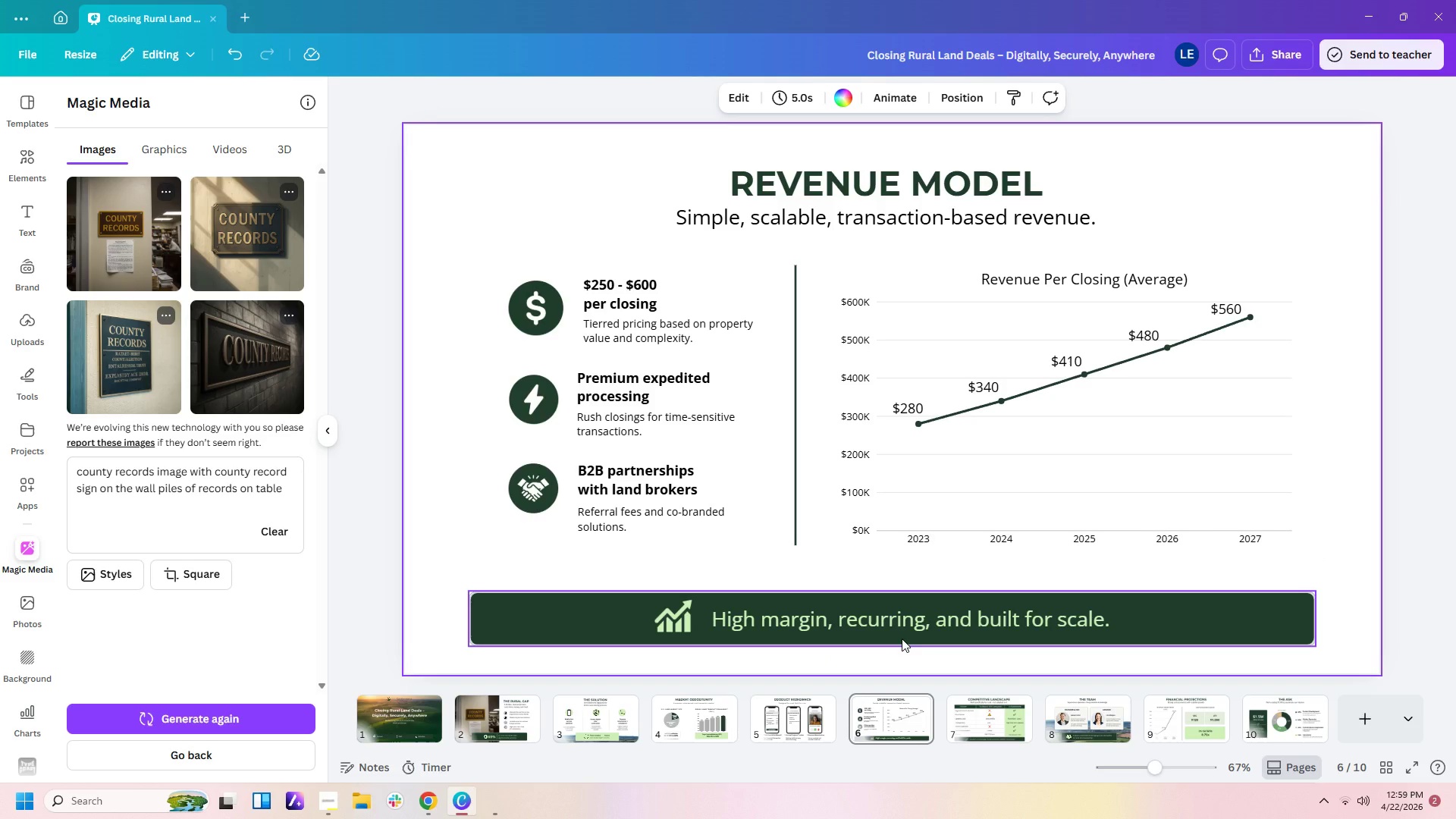 
wait(7.23)
 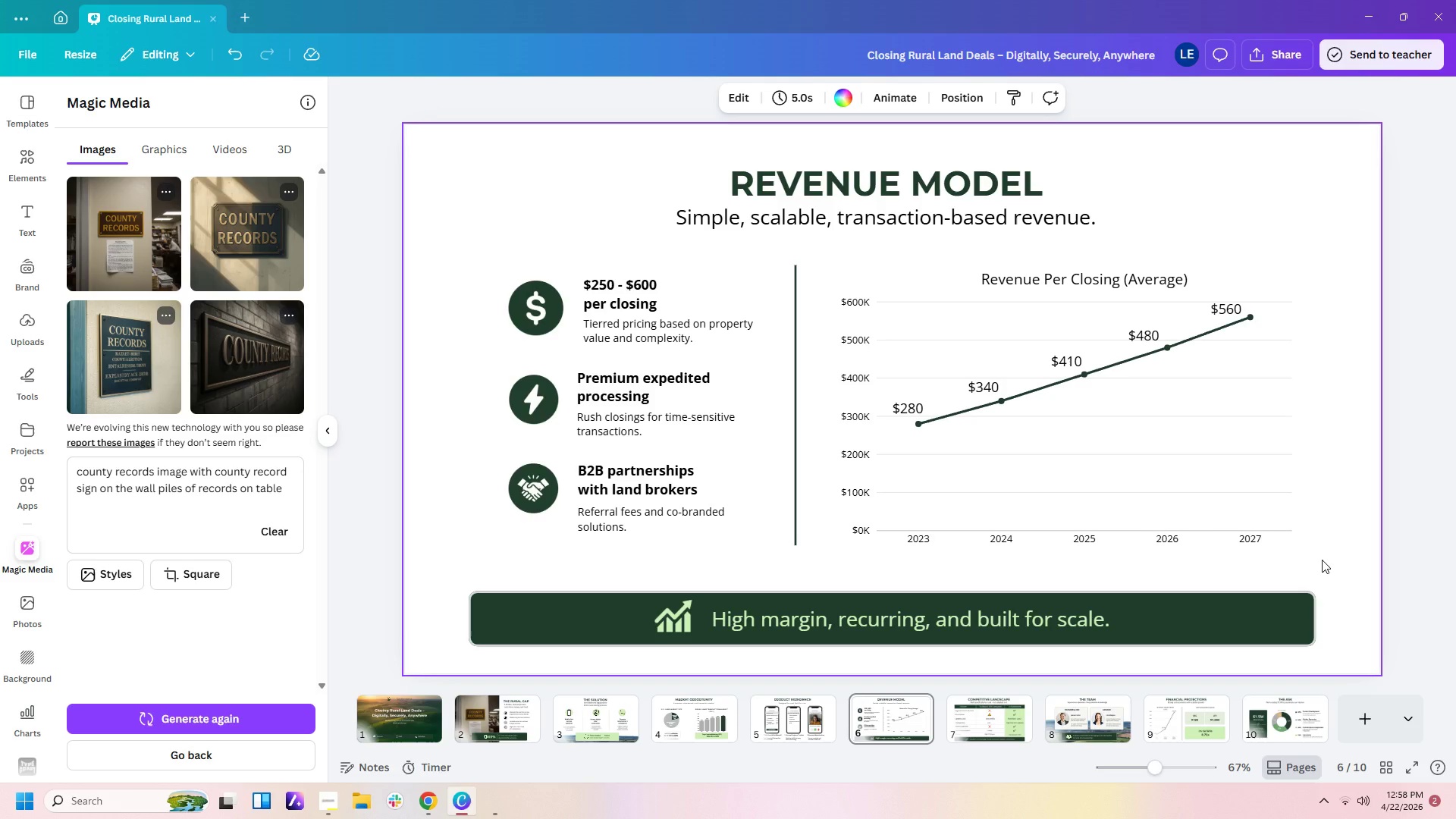 
left_click([1023, 621])
 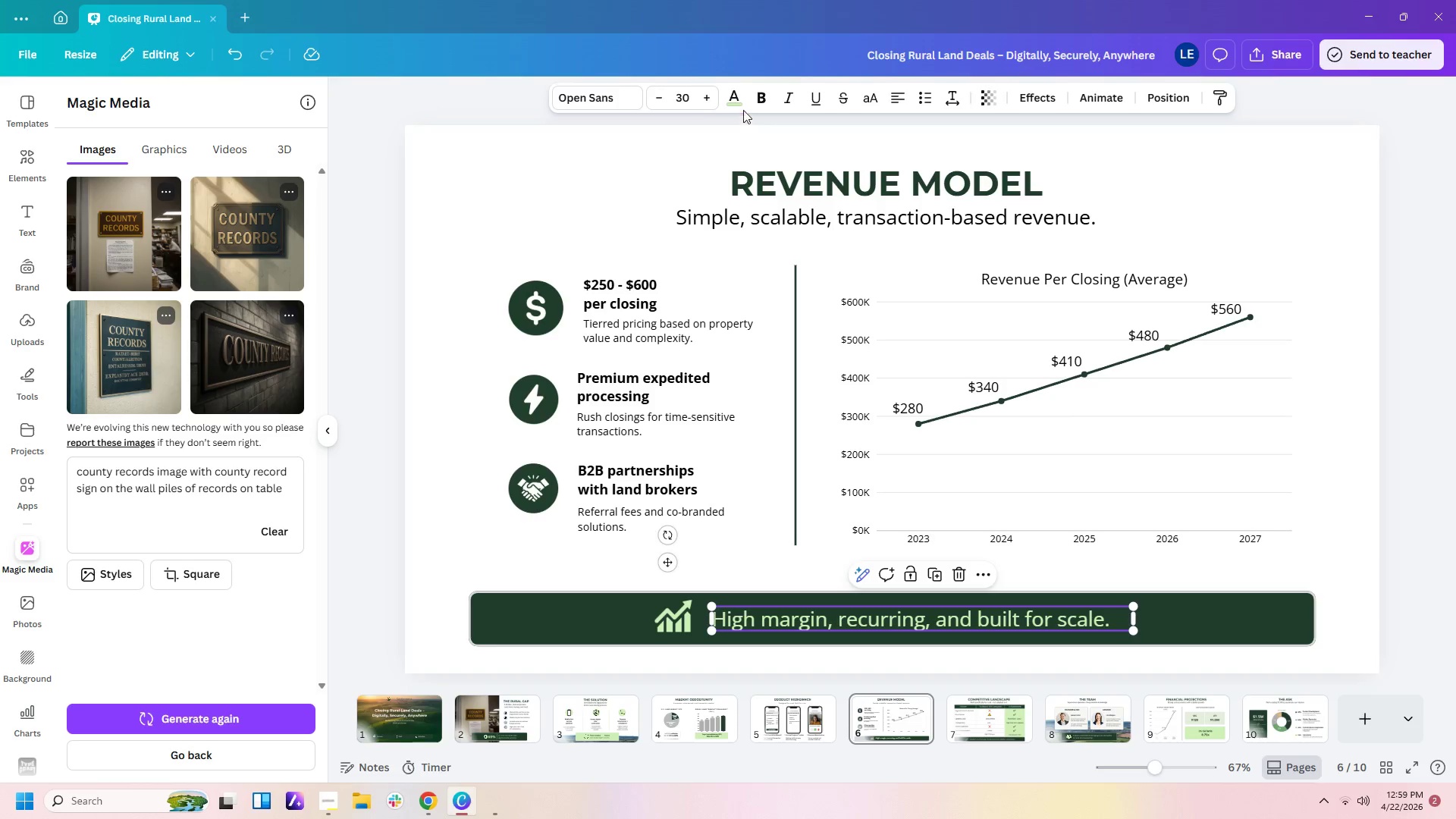 
left_click([742, 96])
 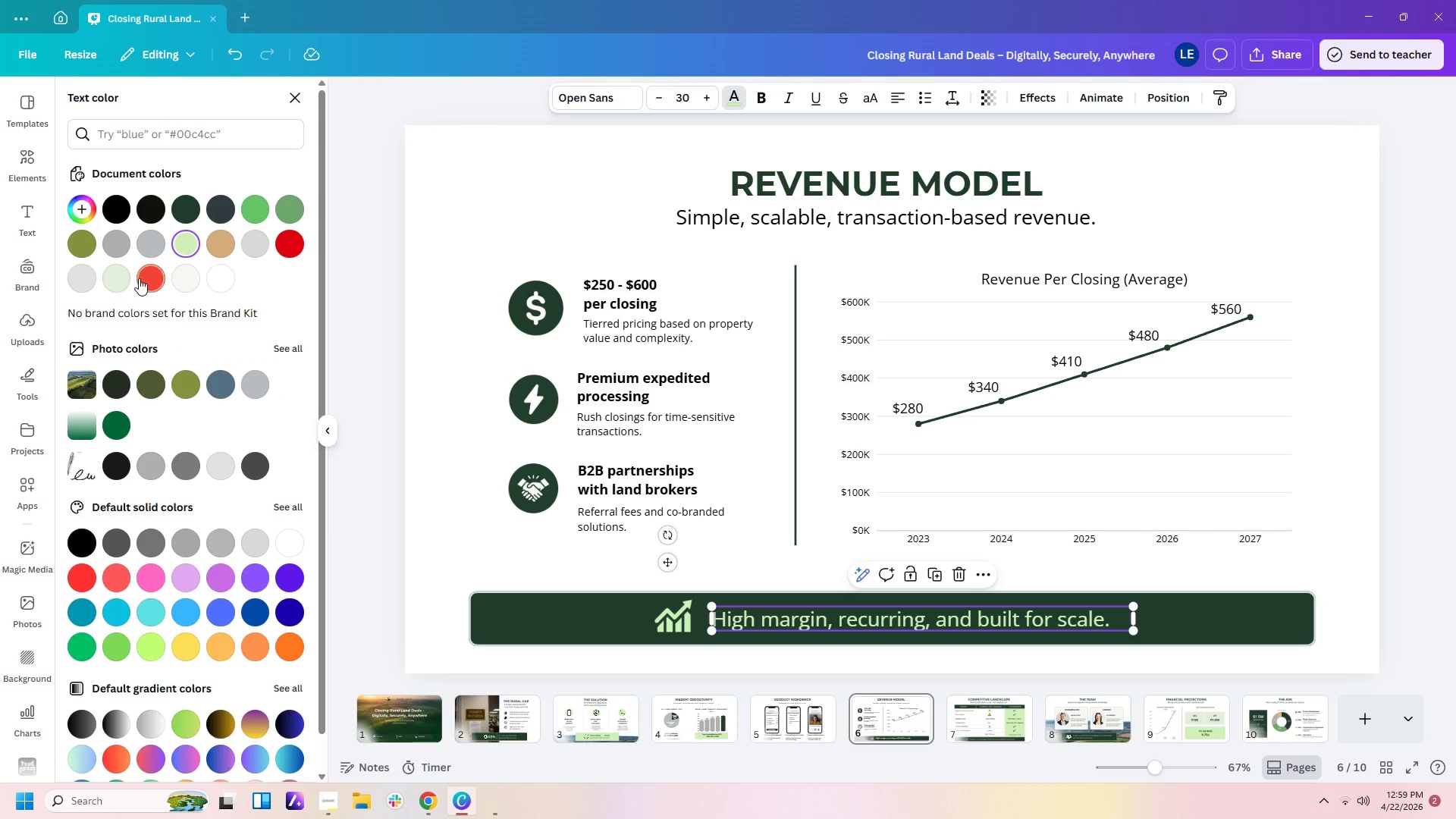 
left_click([124, 278])
 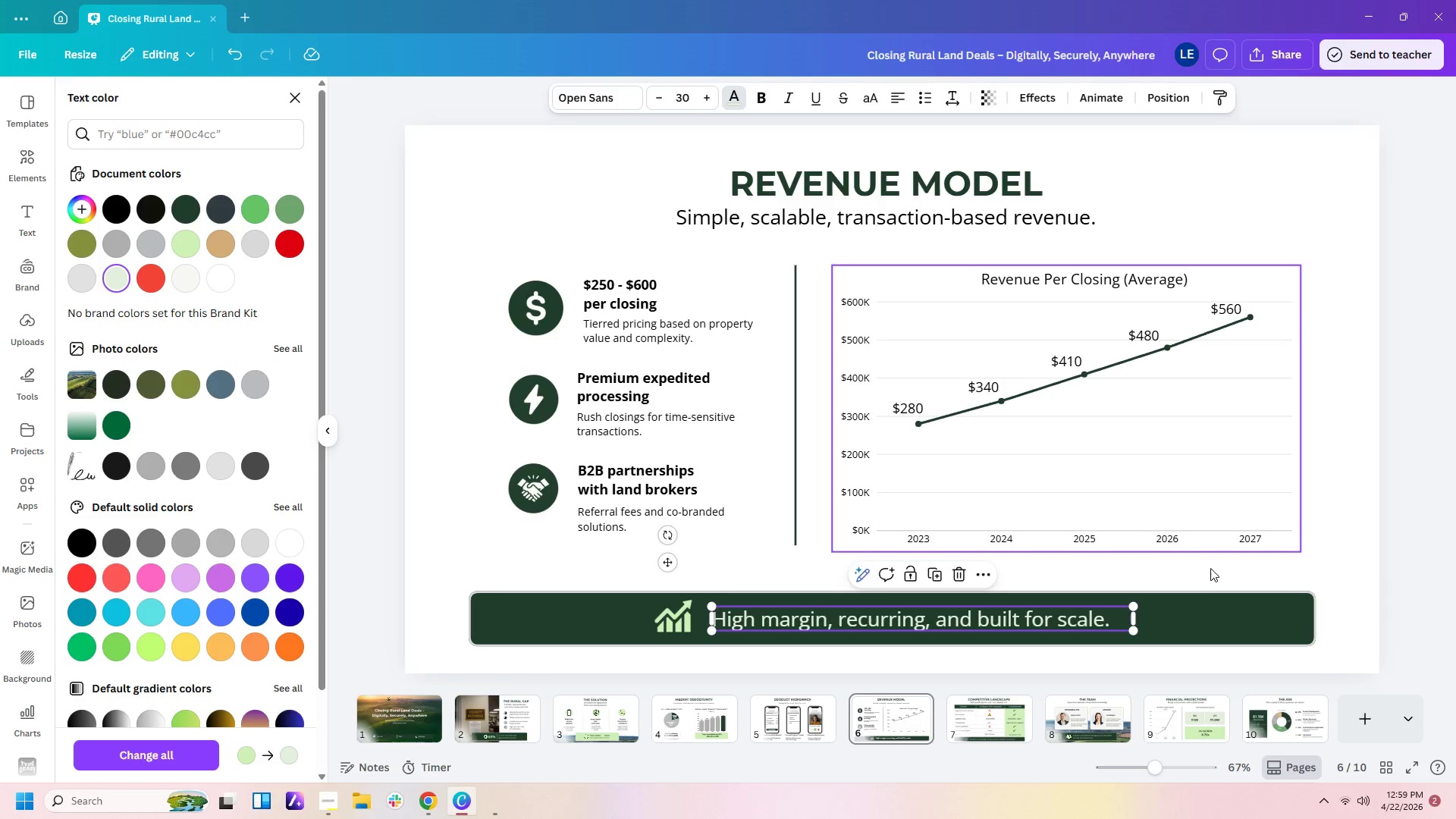 
left_click([1215, 592])
 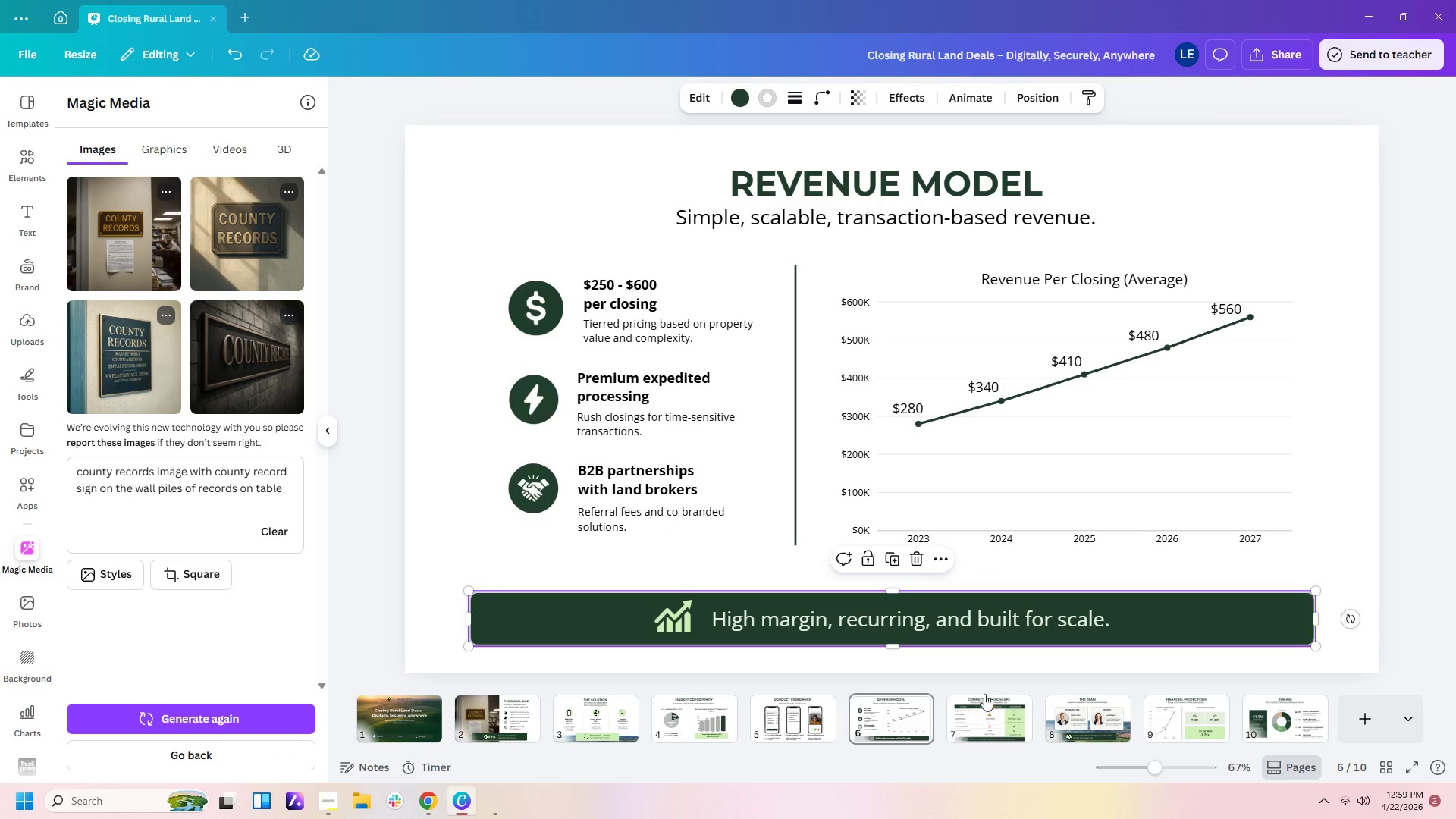 
left_click([985, 727])
 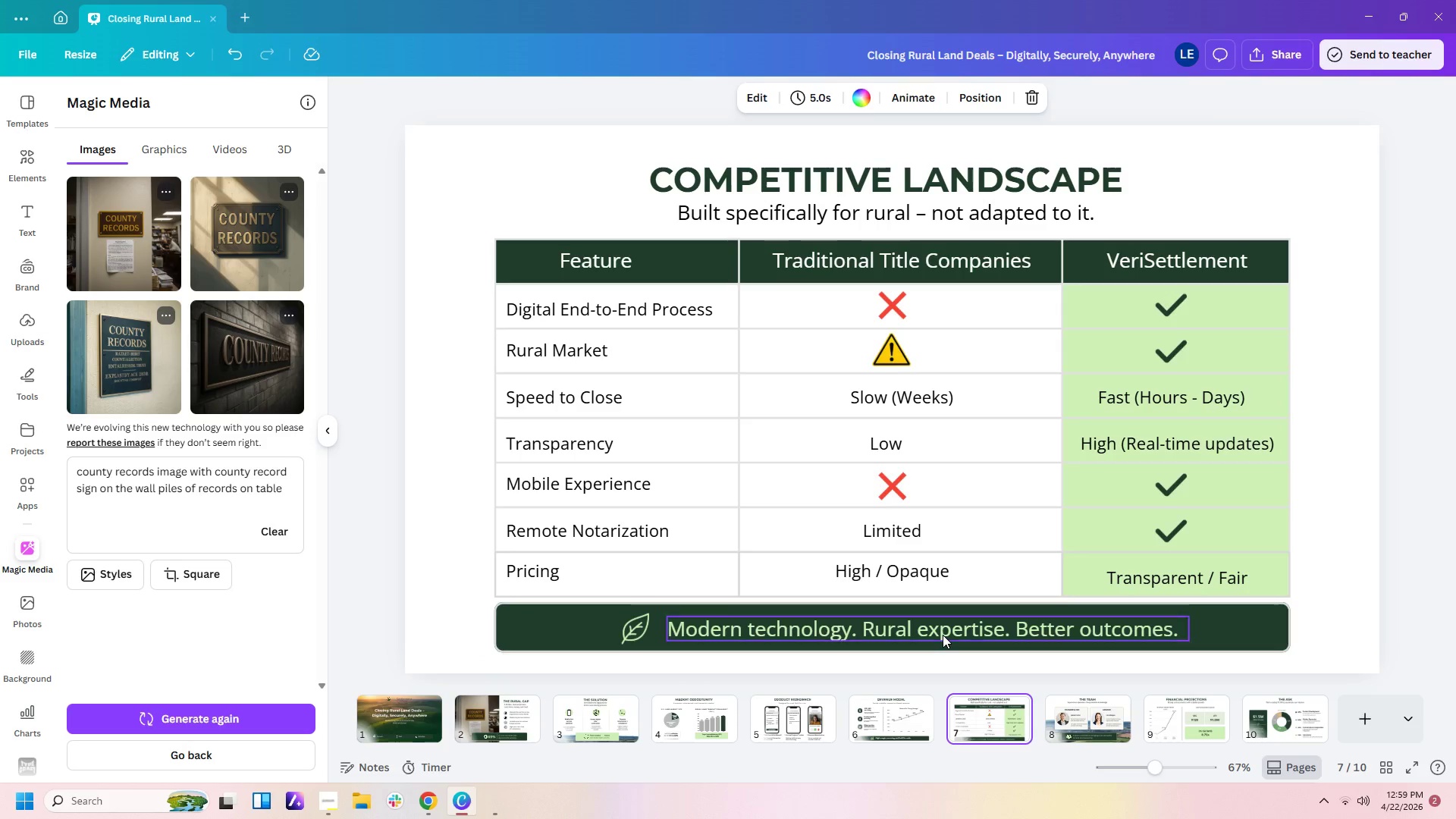 
left_click([943, 635])
 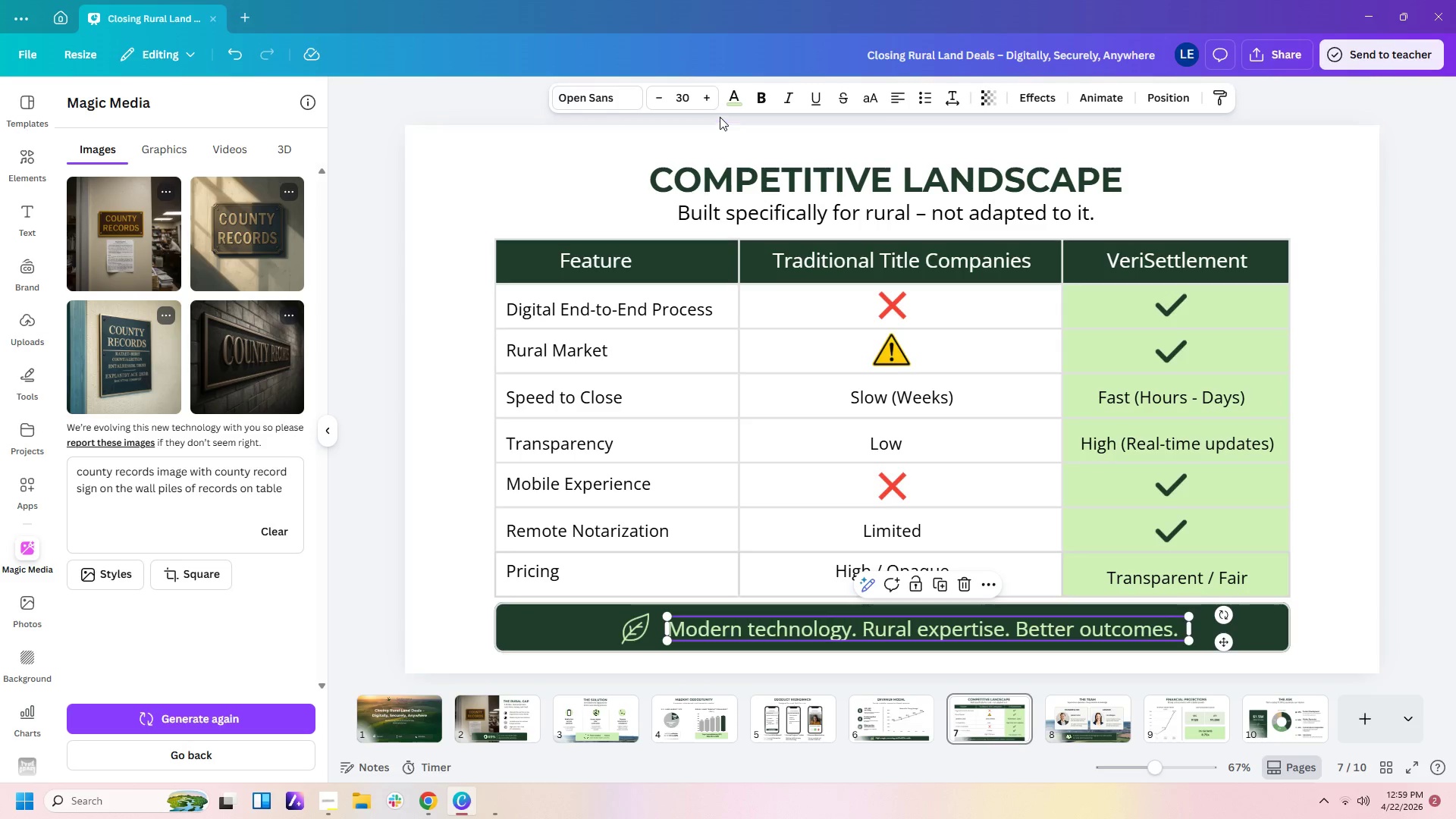 
left_click([734, 102])
 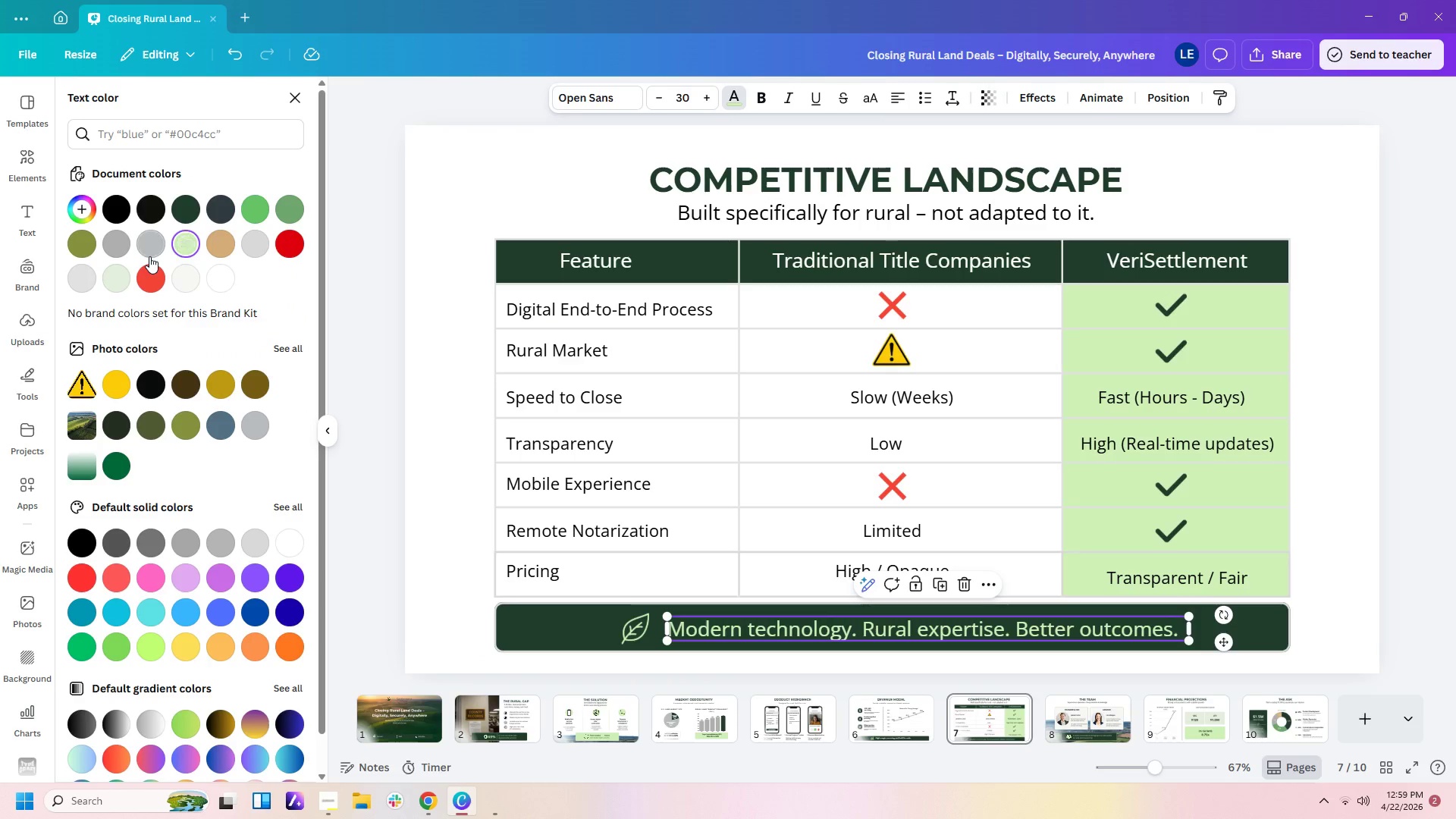 
left_click([124, 281])
 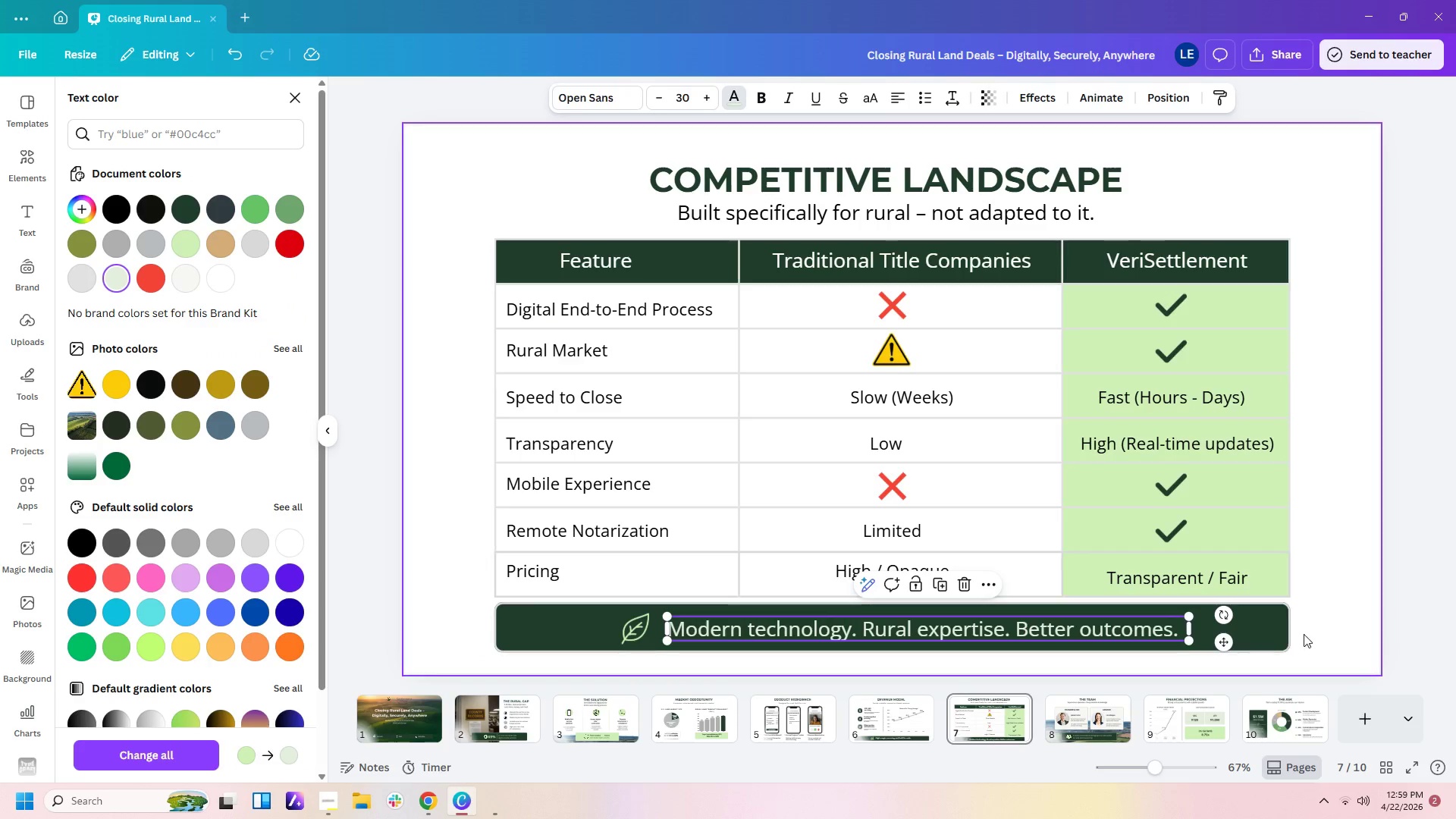 
left_click([1344, 630])
 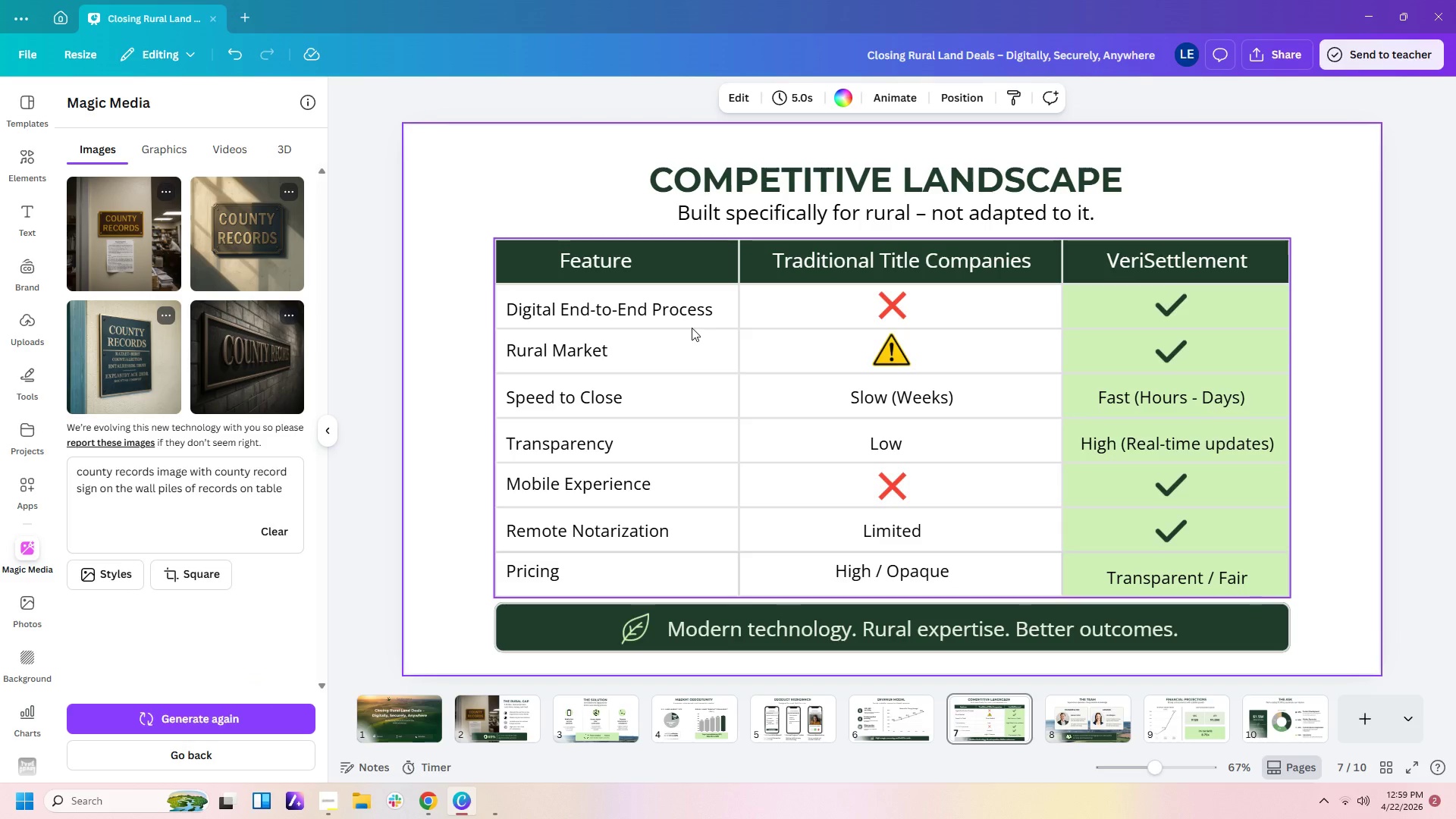 
wait(7.89)
 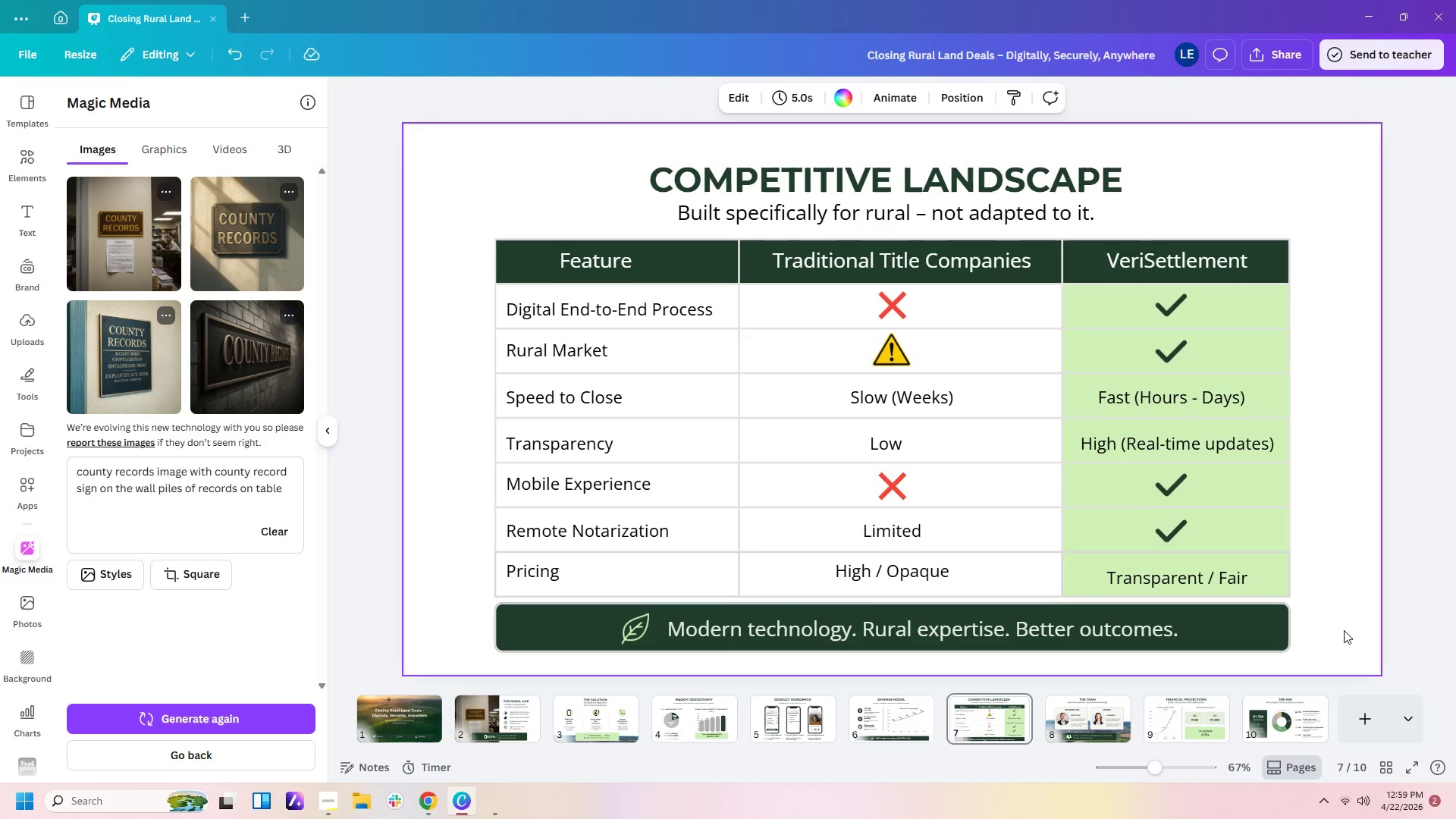 
double_click([659, 345])
 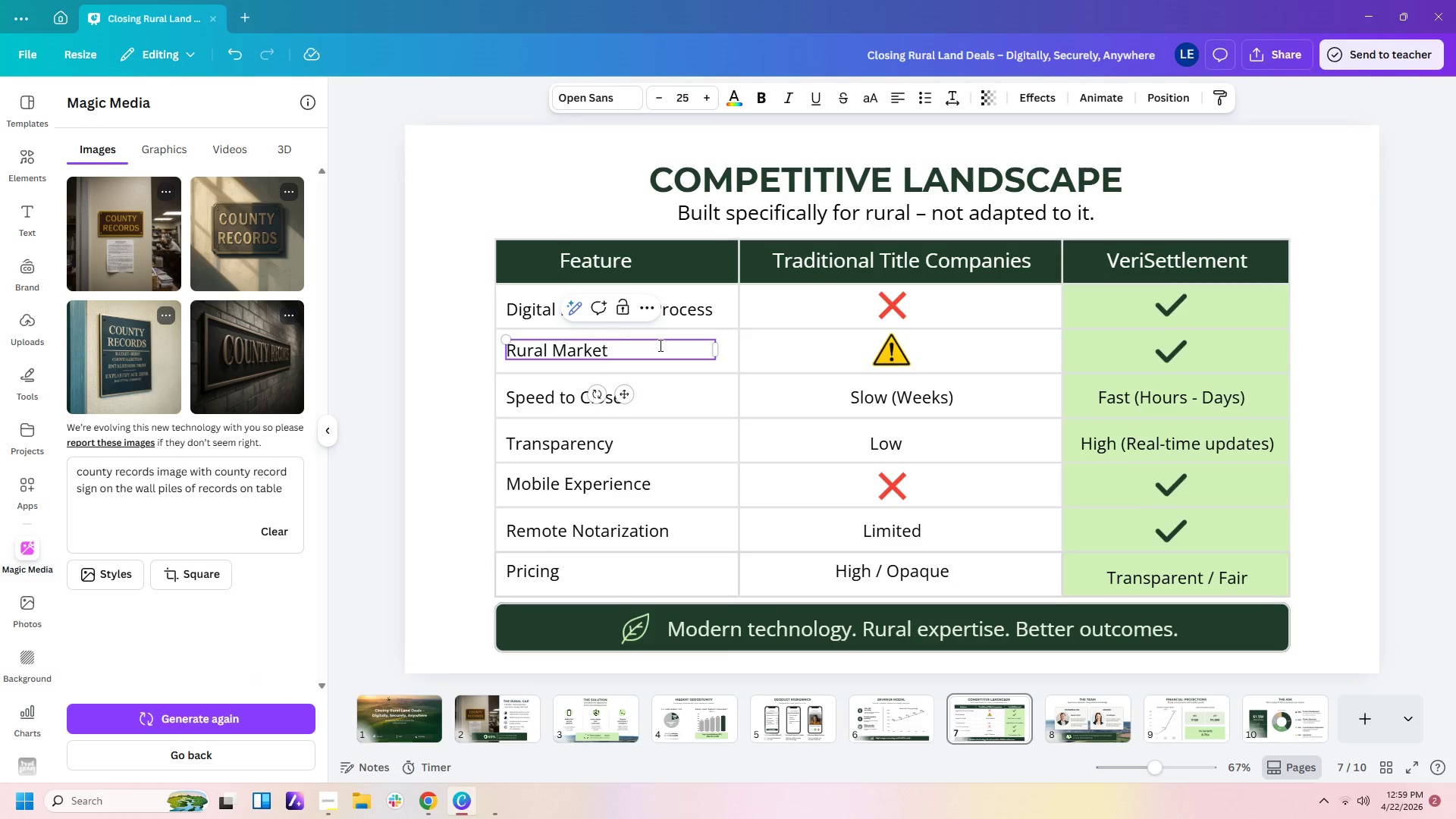 
type( Focus)
 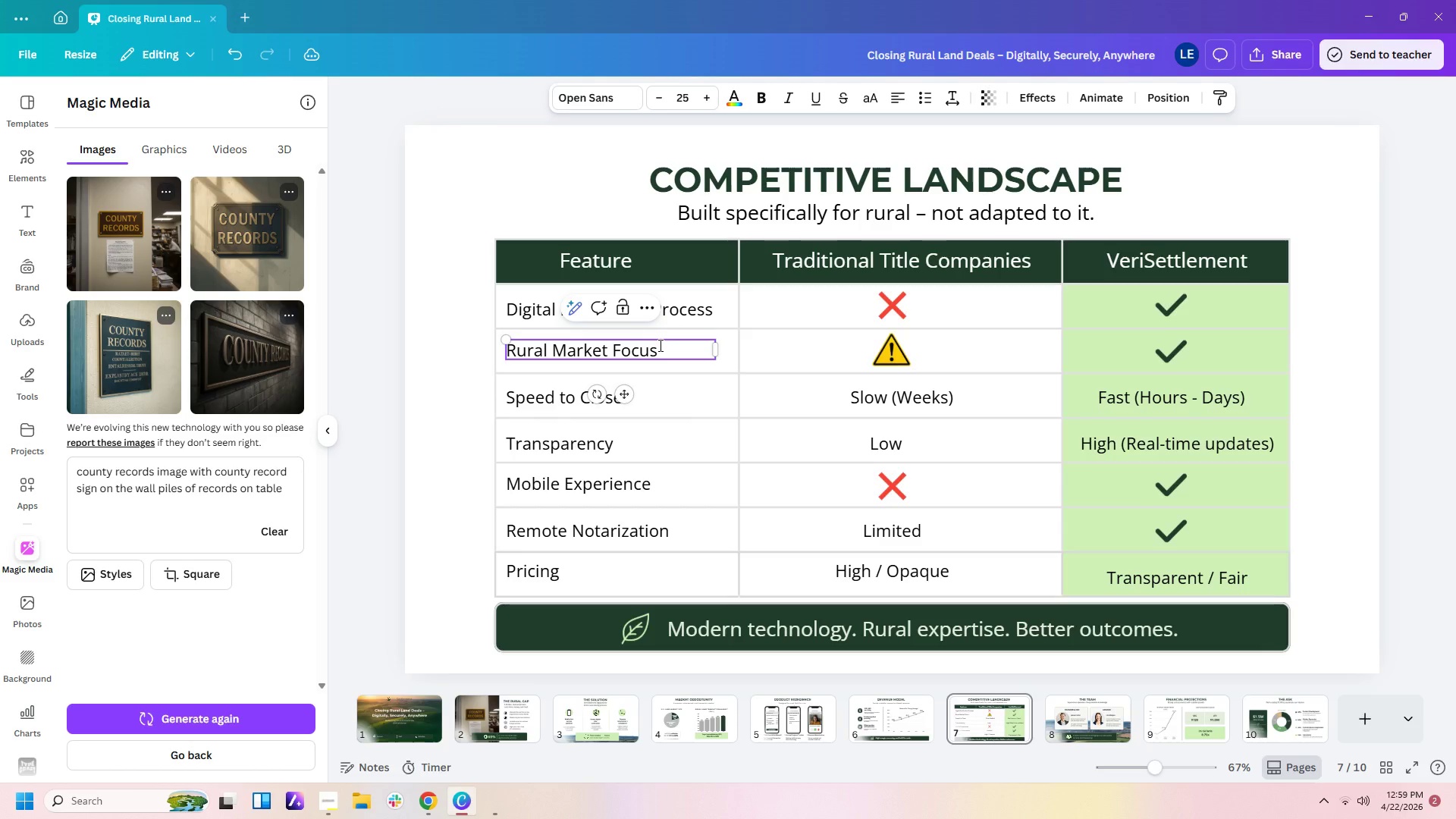 
left_click([657, 401])
 